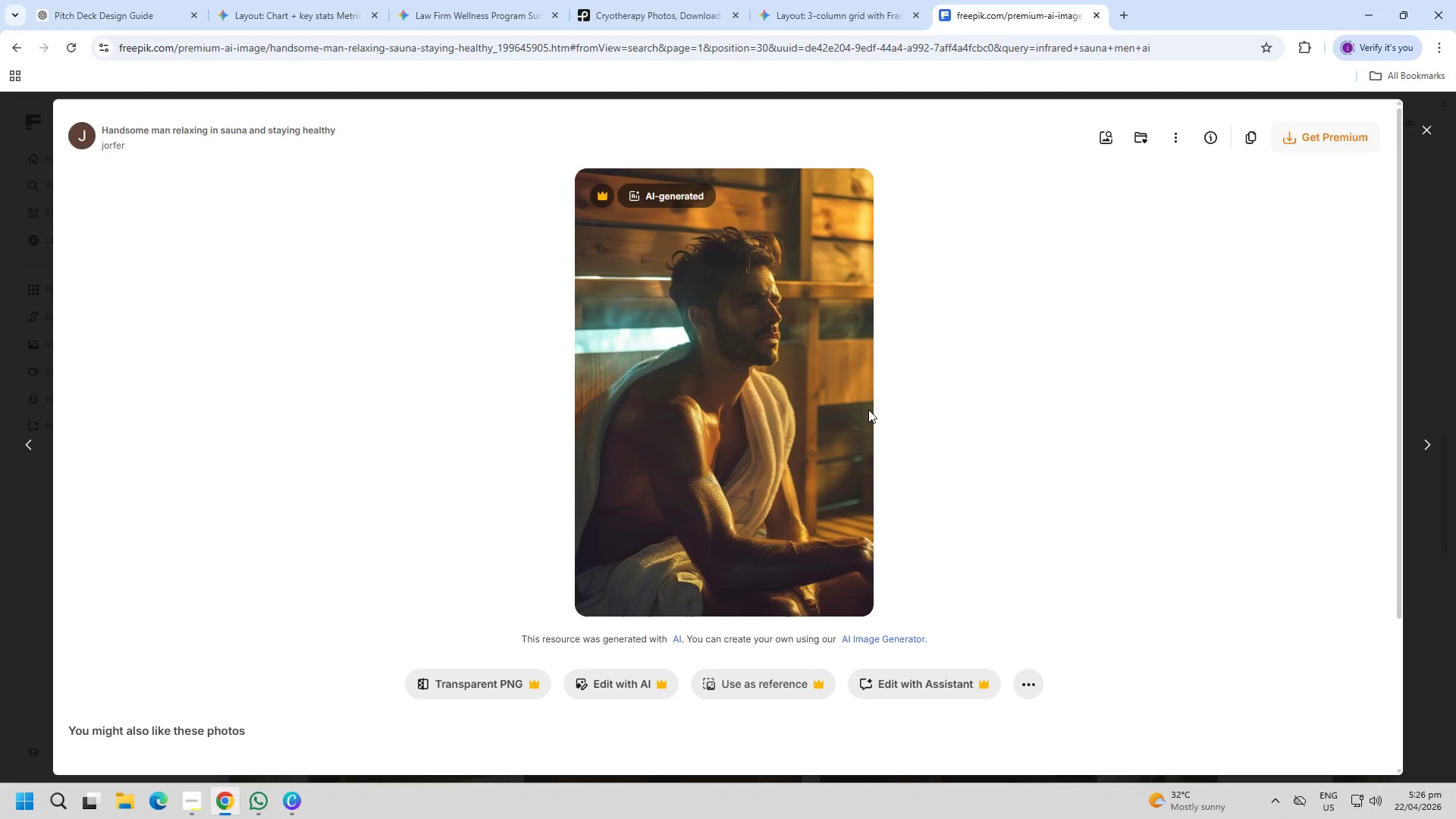 
key(Escape)
 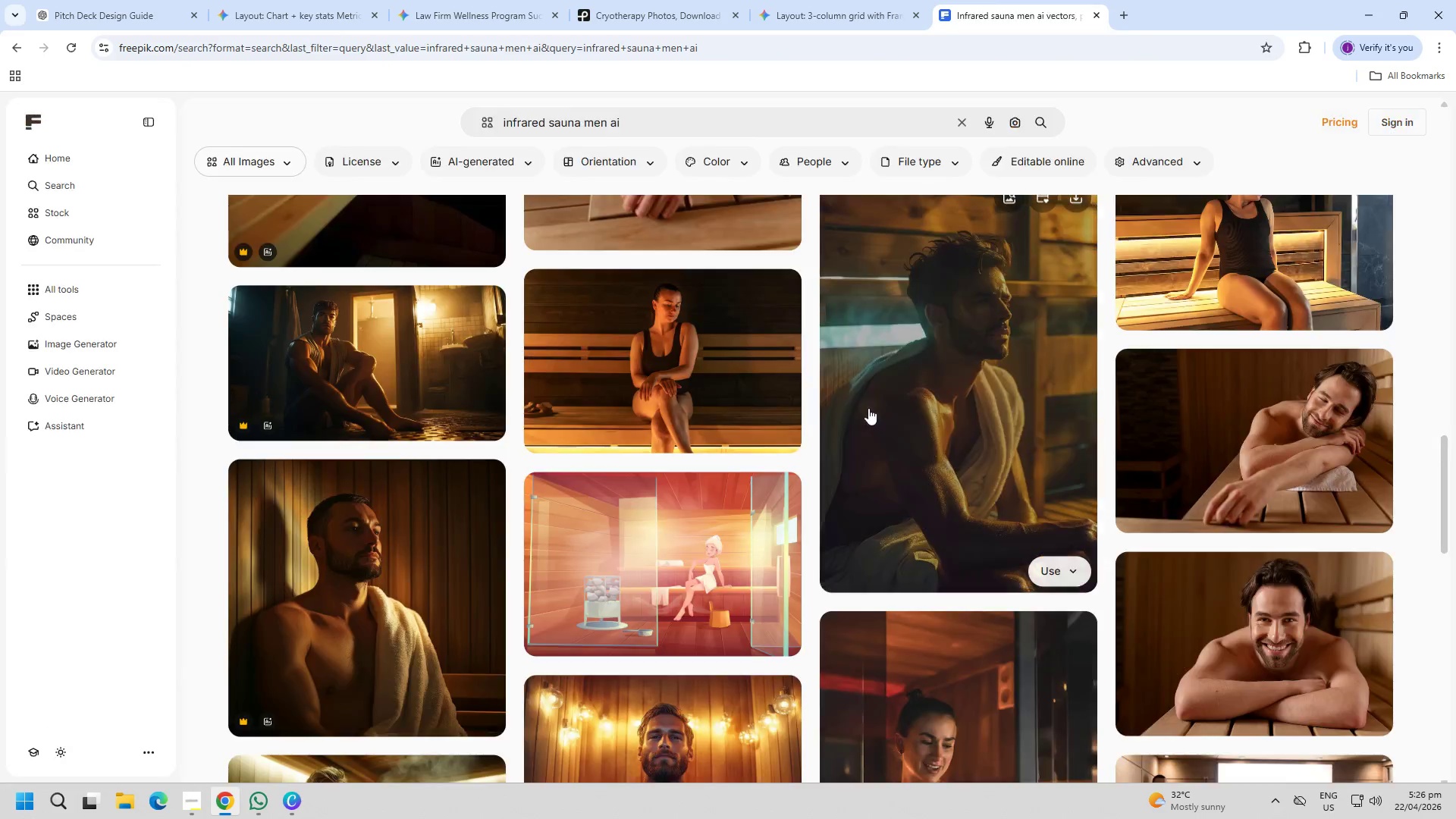 
scroll: coordinate [773, 460], scroll_direction: down, amount: 7.0
 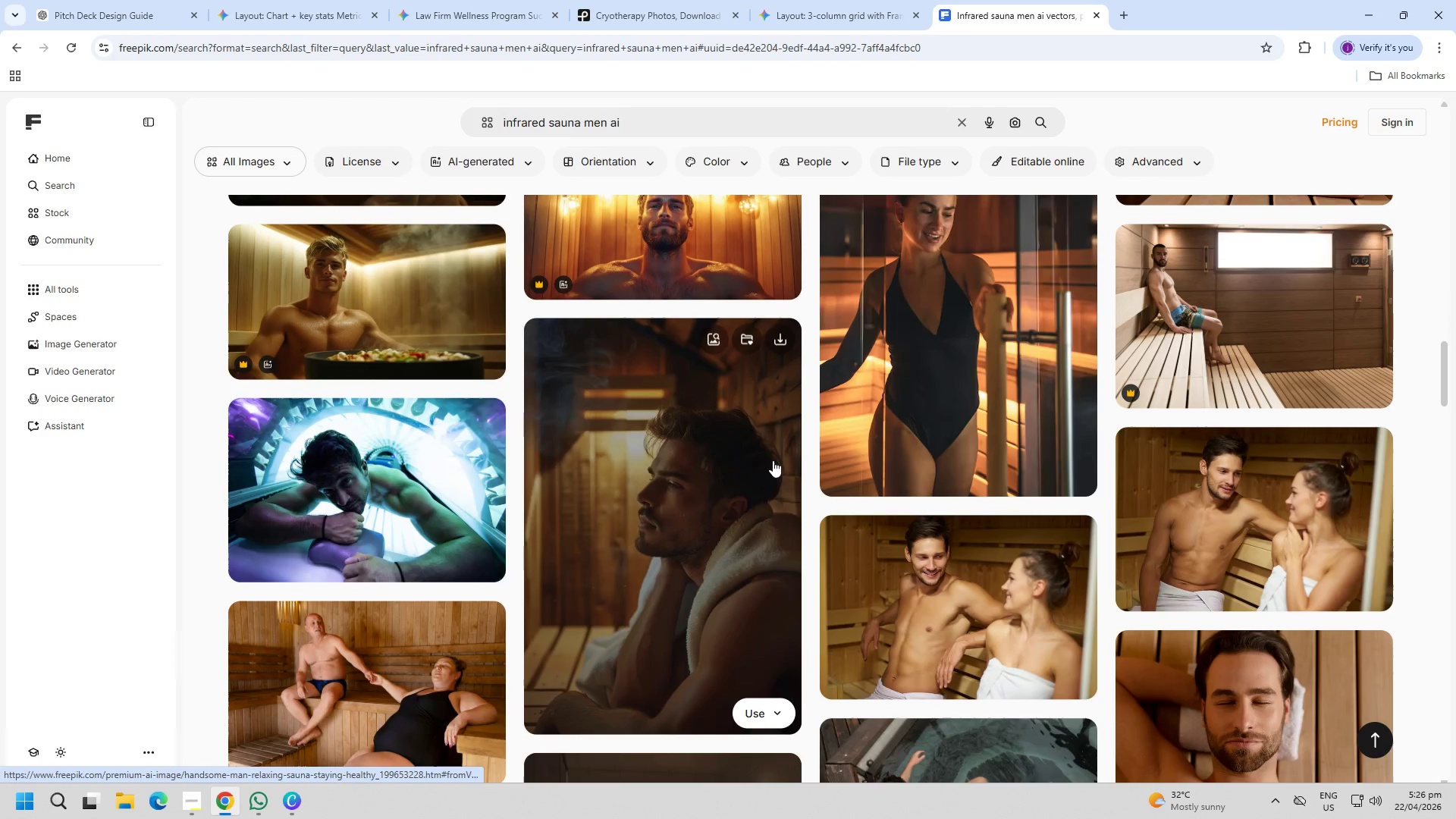 
scroll: coordinate [773, 460], scroll_direction: up, amount: 1.0
 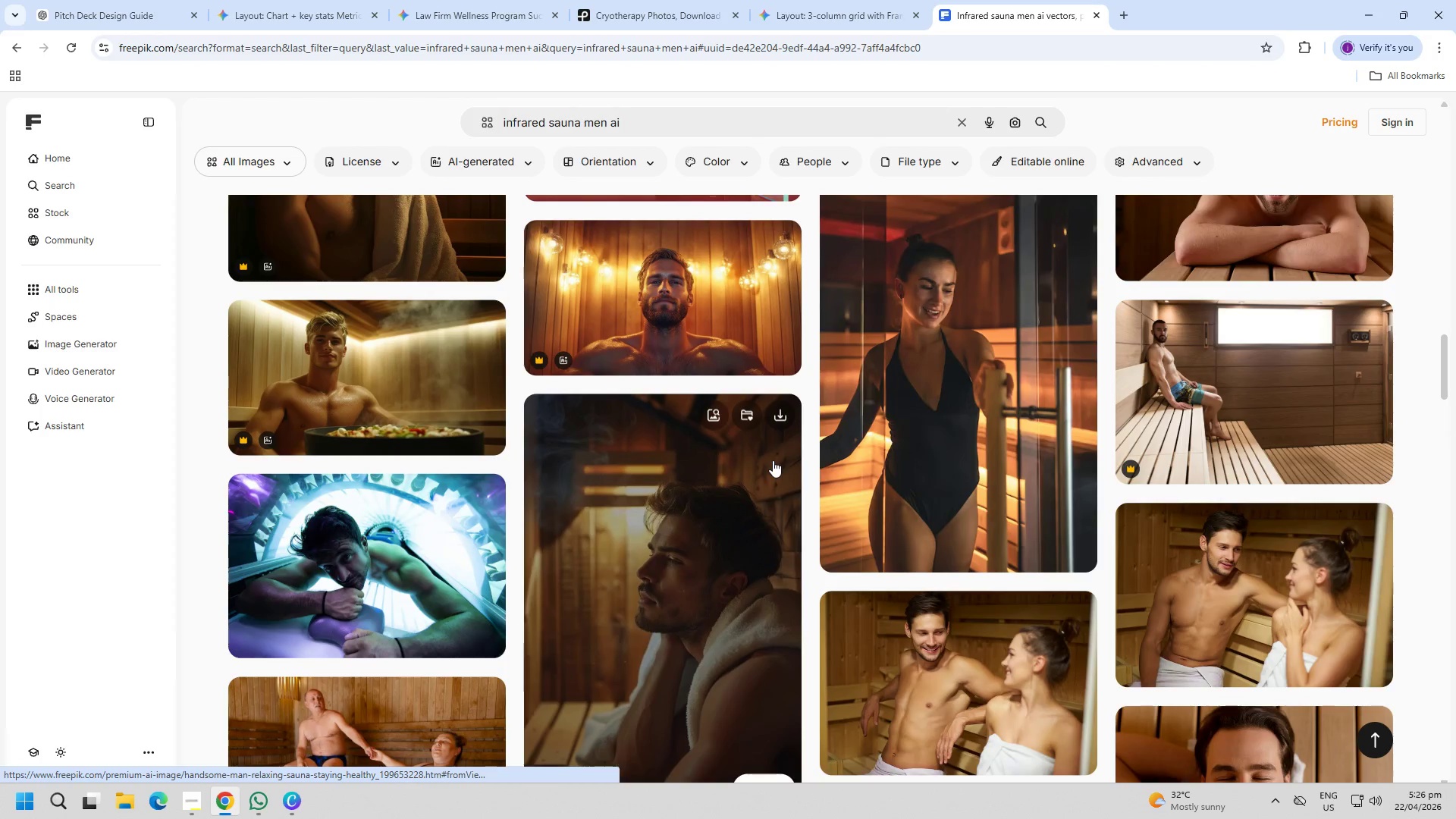 
scroll: coordinate [758, 472], scroll_direction: down, amount: 18.0
 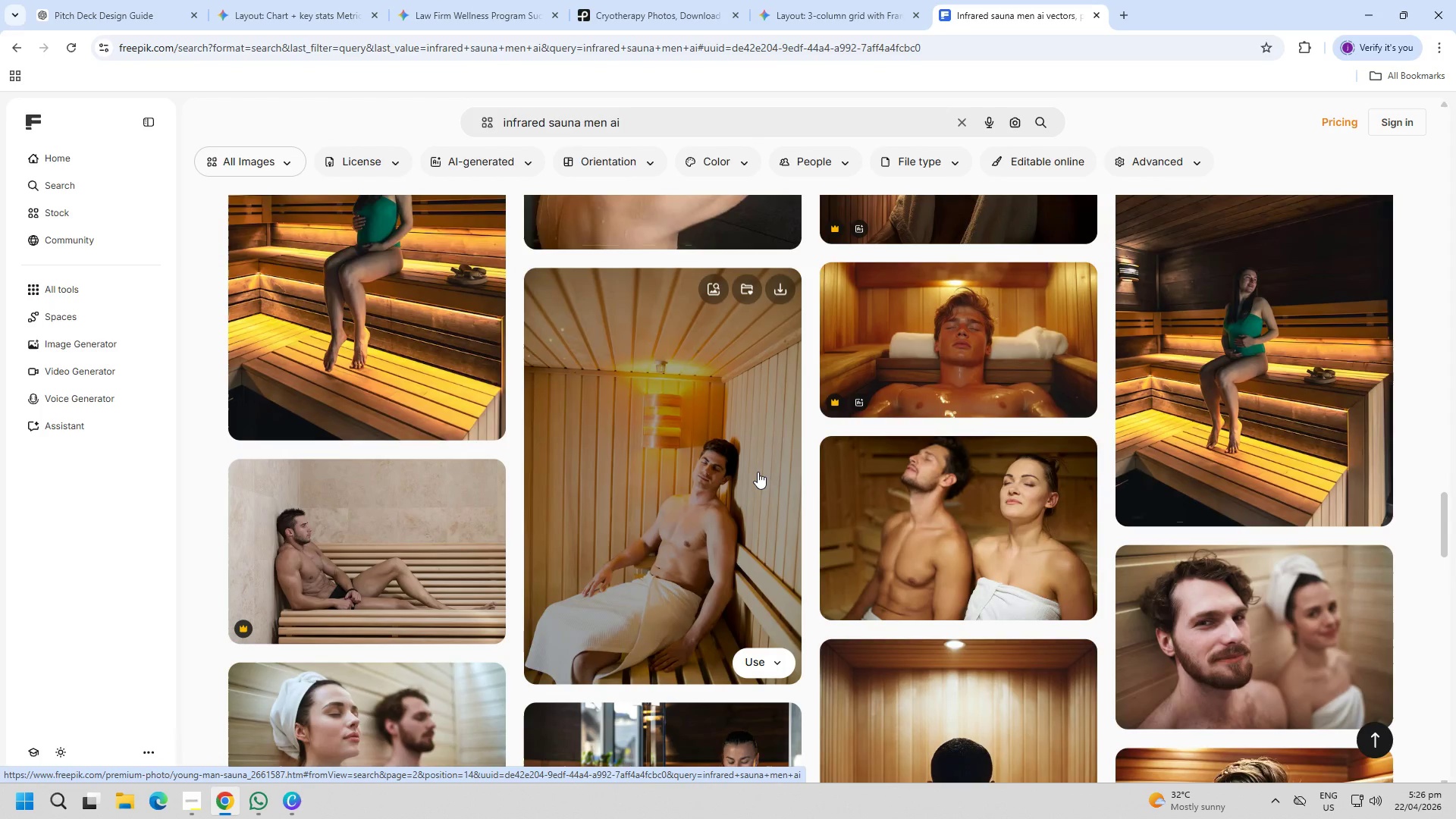 
scroll: coordinate [751, 474], scroll_direction: down, amount: 12.0
 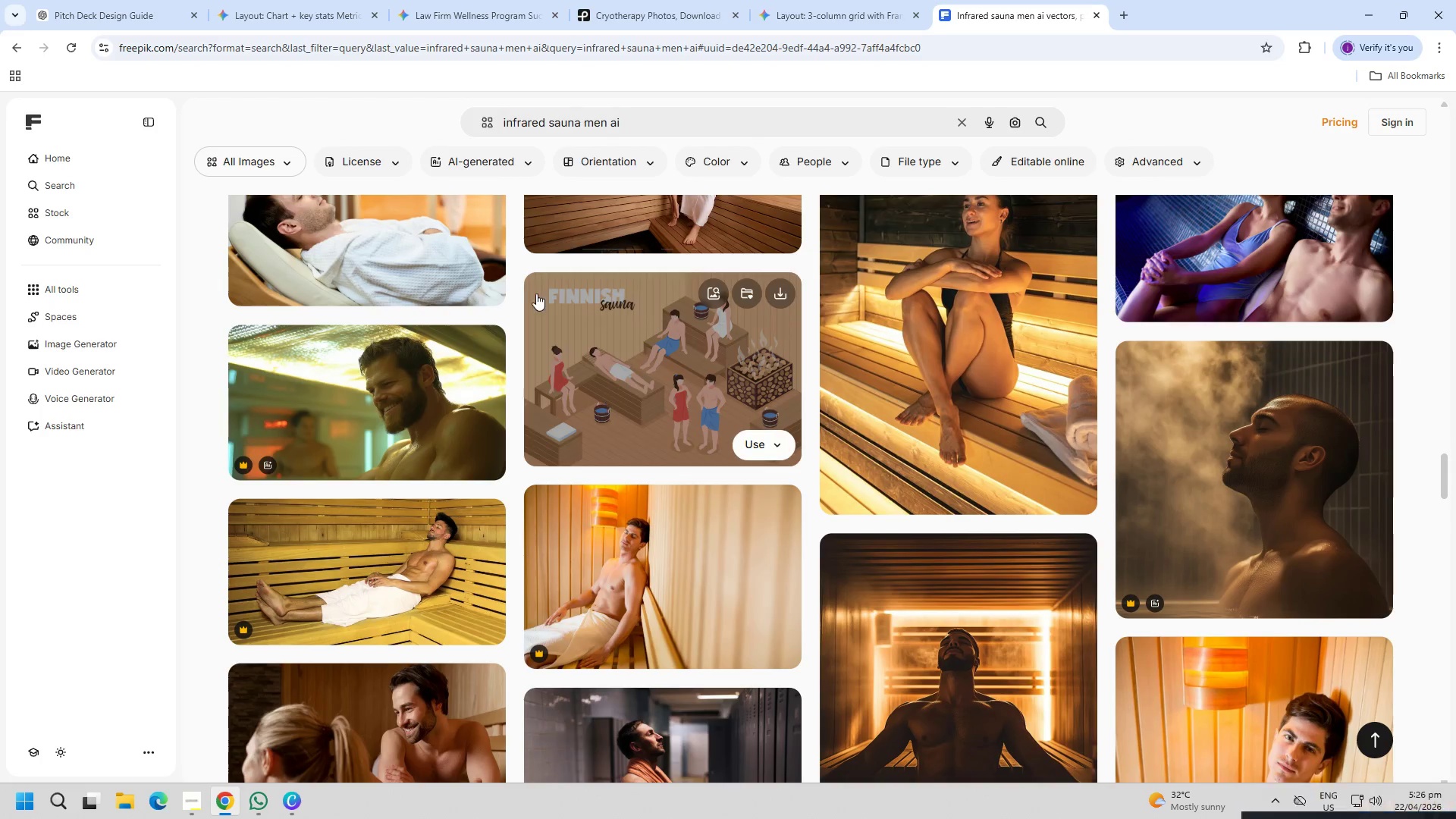 
double_click([570, 114])
 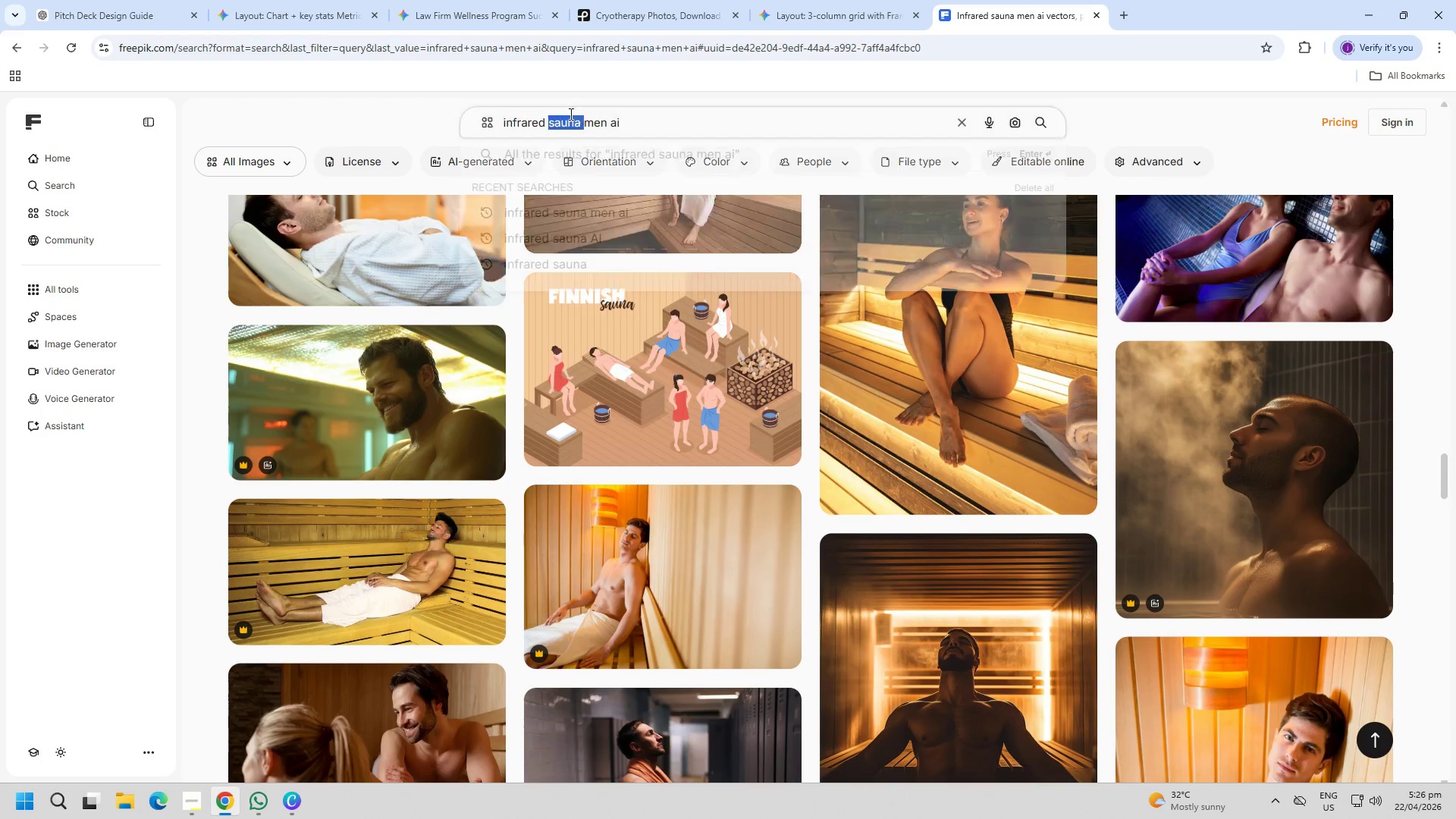 
triple_click([570, 114])
 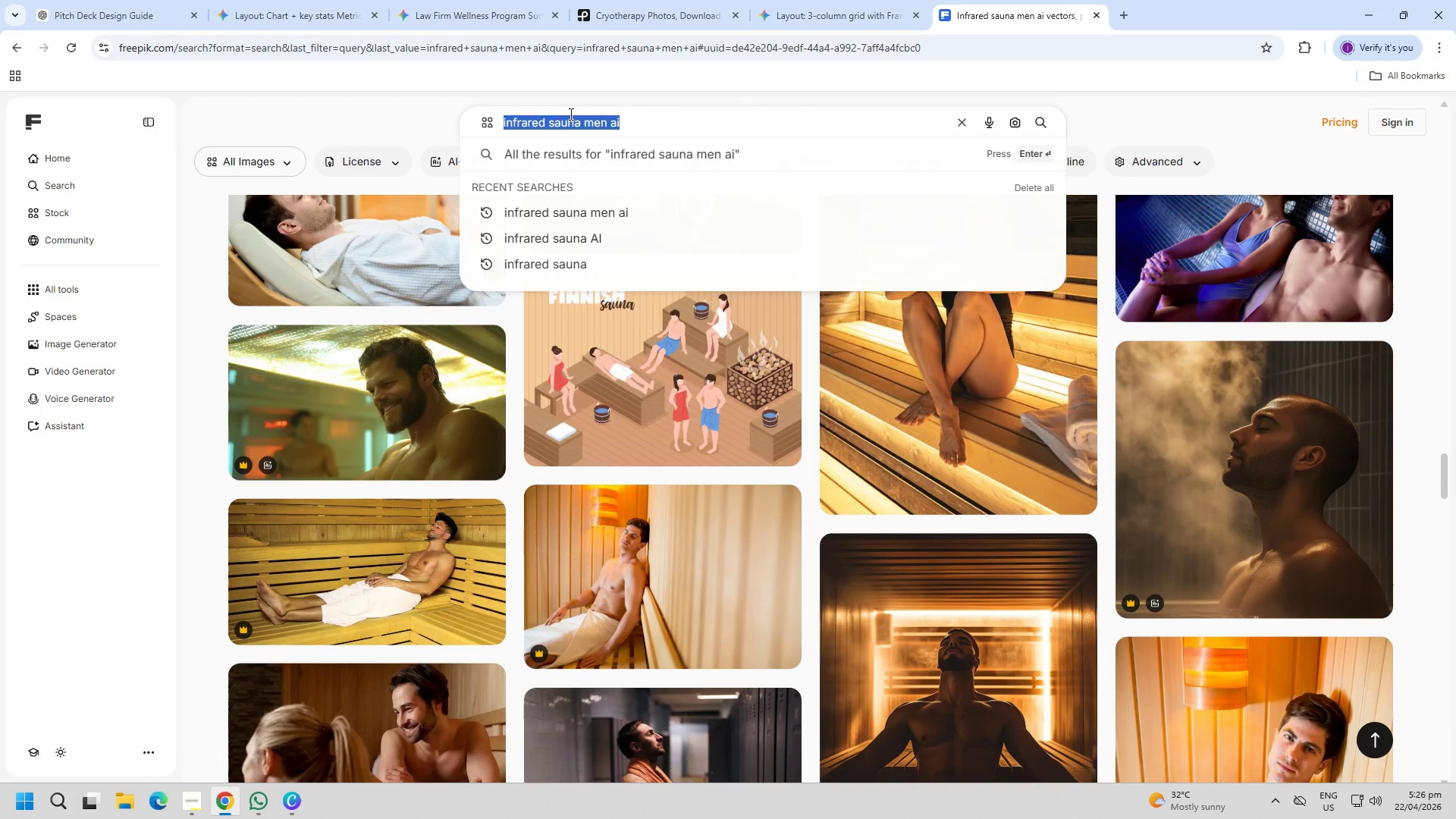 
key(Control+ControlLeft)
 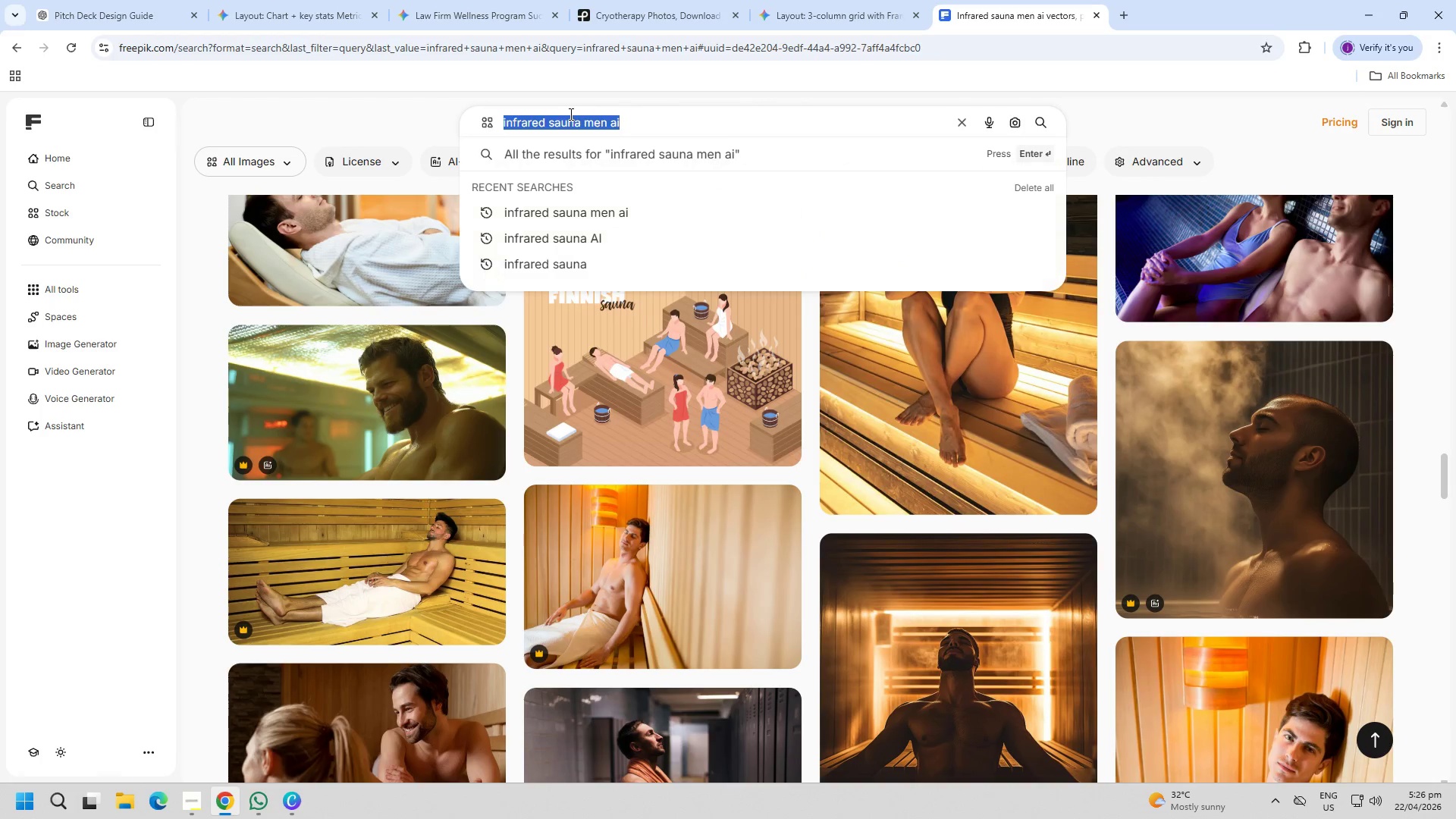 
key(Control+C)
 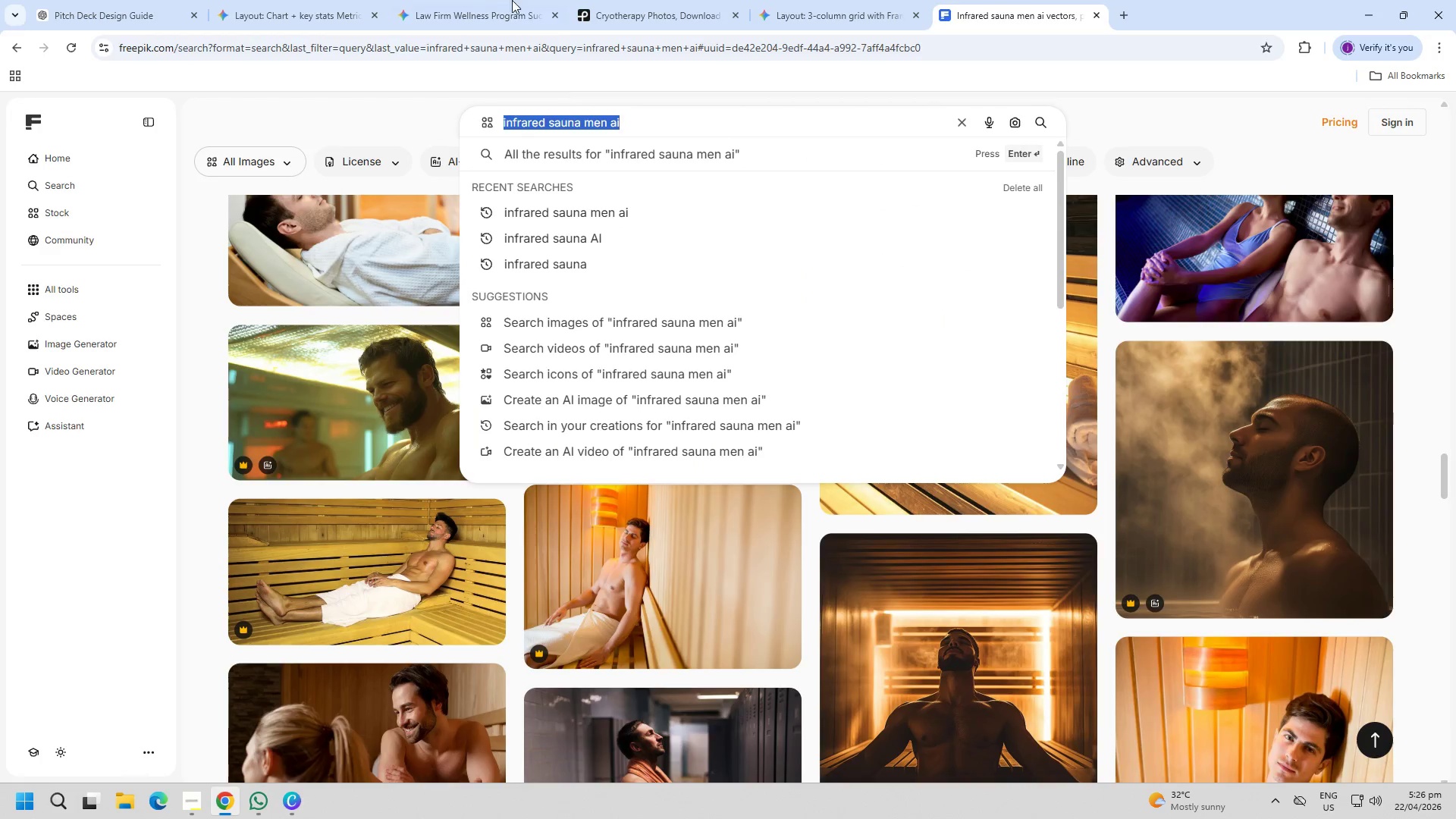 
triple_click([502, 0])
 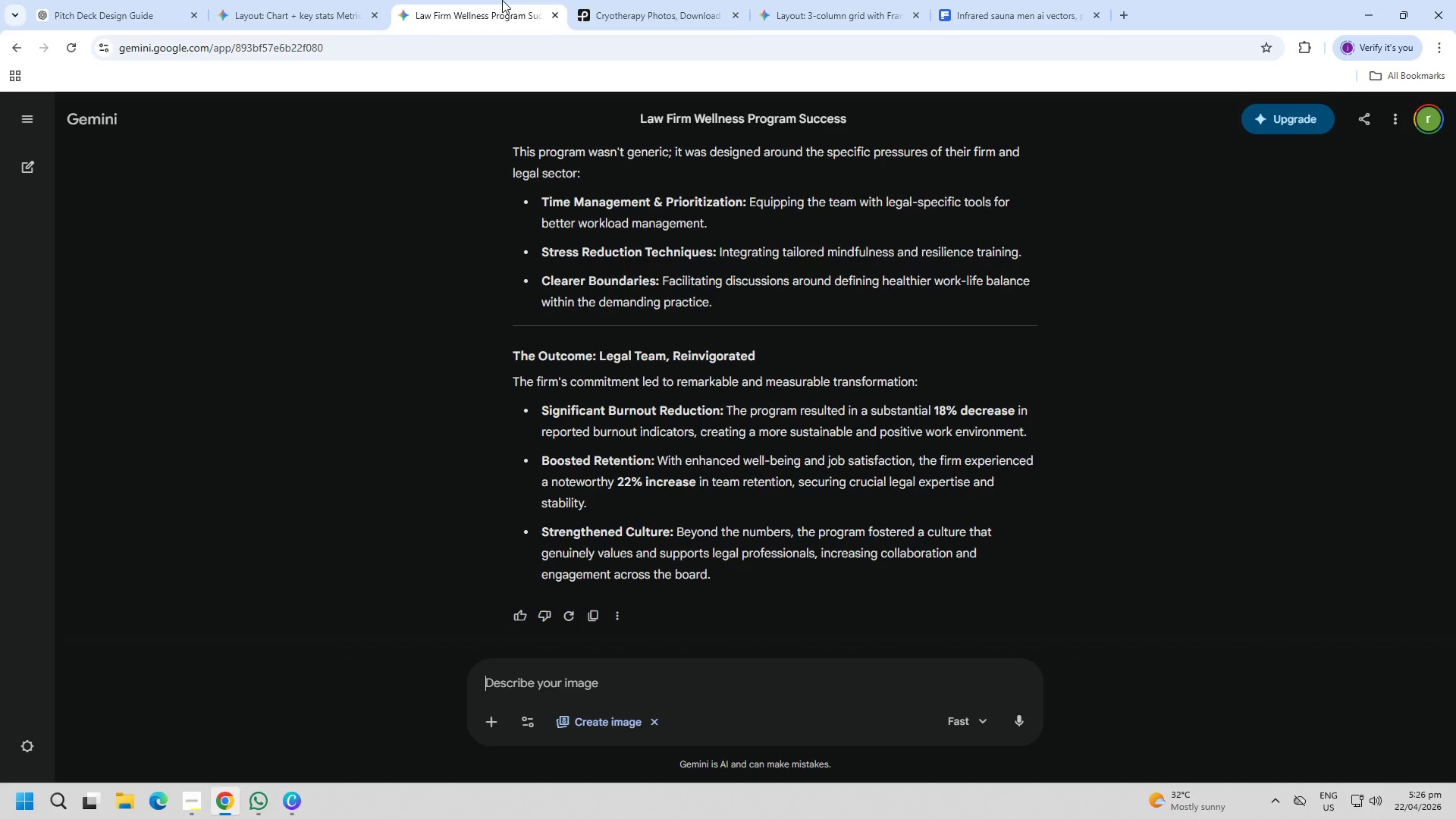 
triple_click([624, 0])
 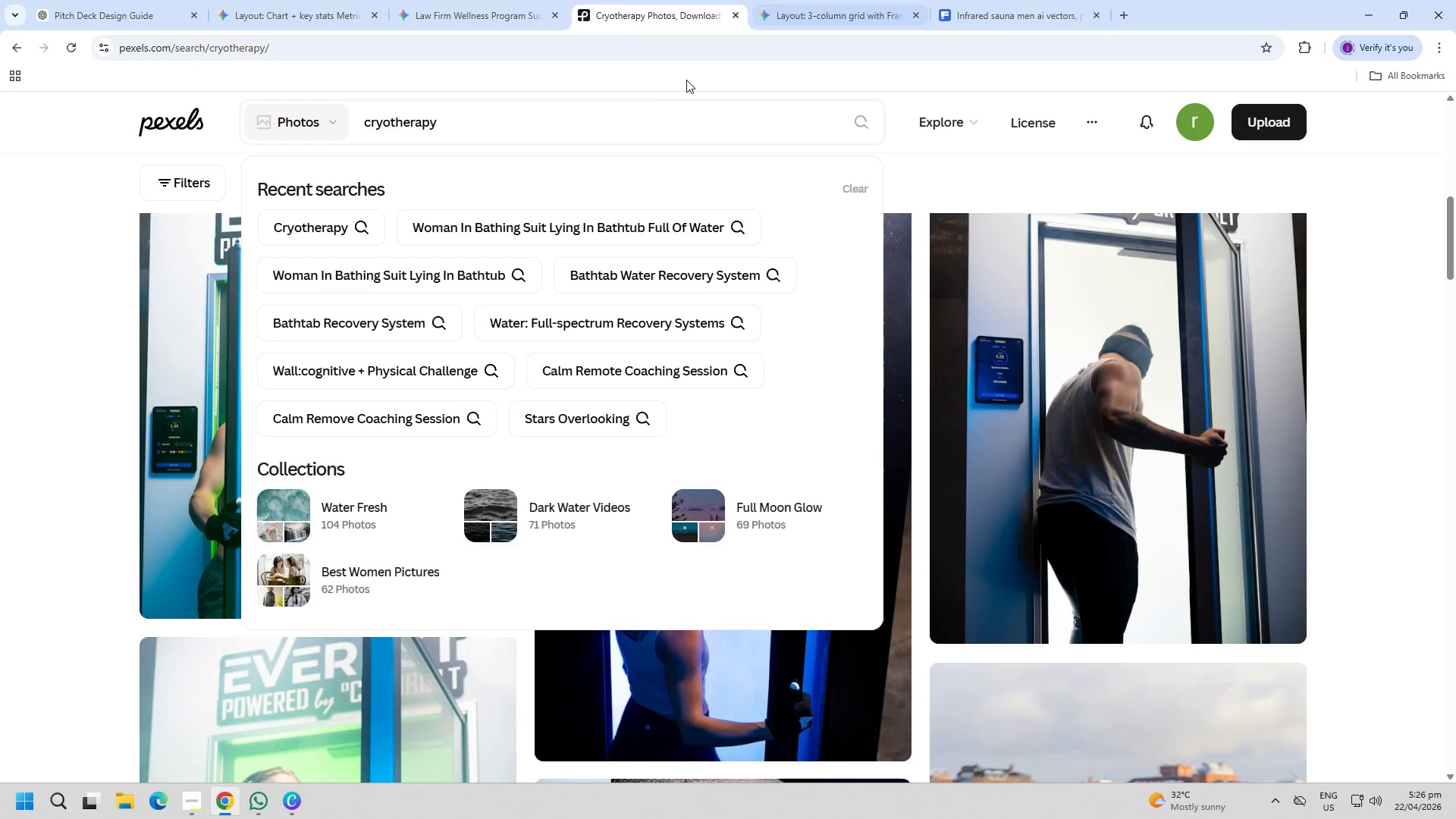 
double_click([594, 122])
 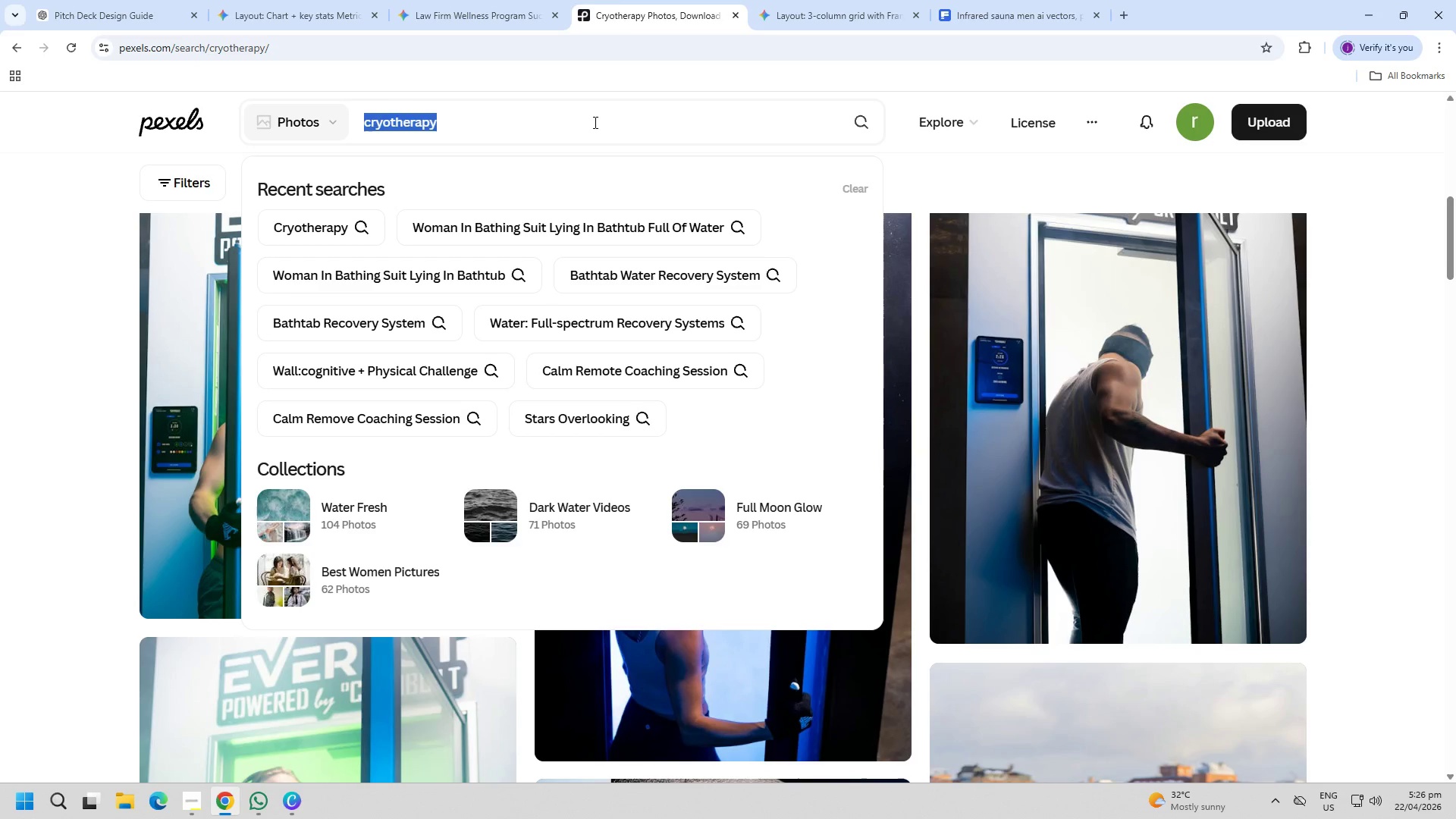 
triple_click([594, 122])
 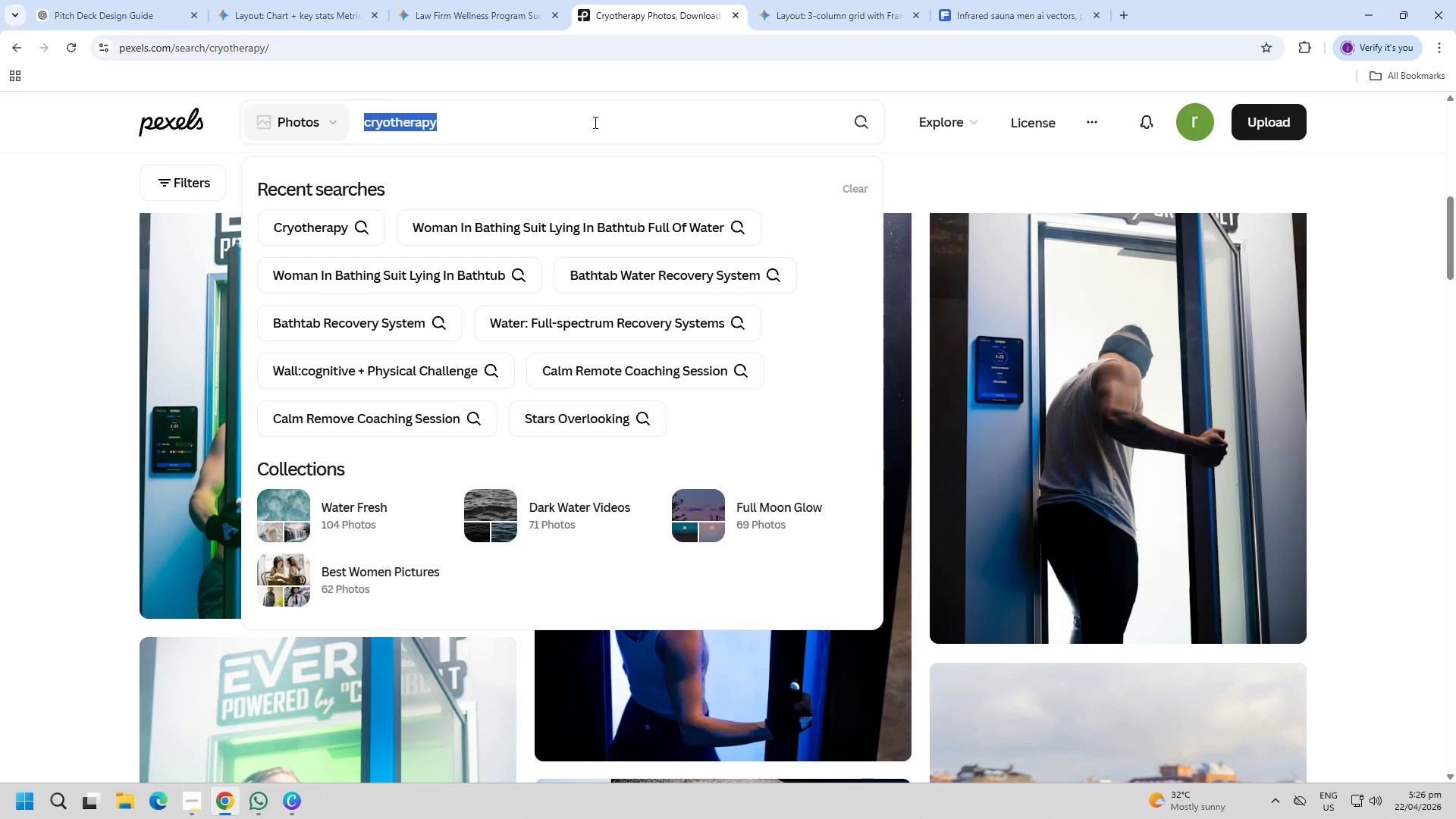 
key(Control+ControlLeft)
 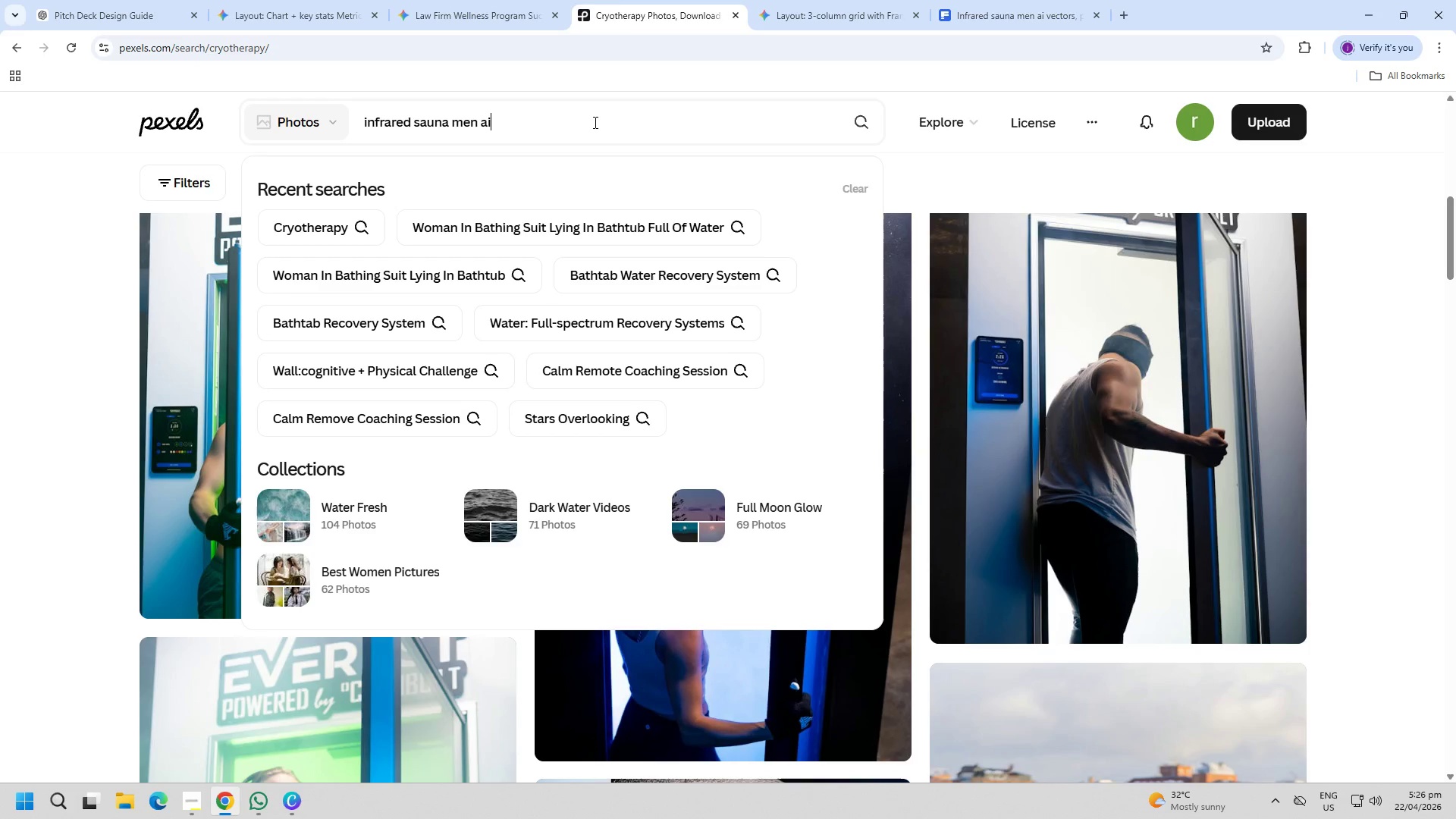 
key(Control+V)
 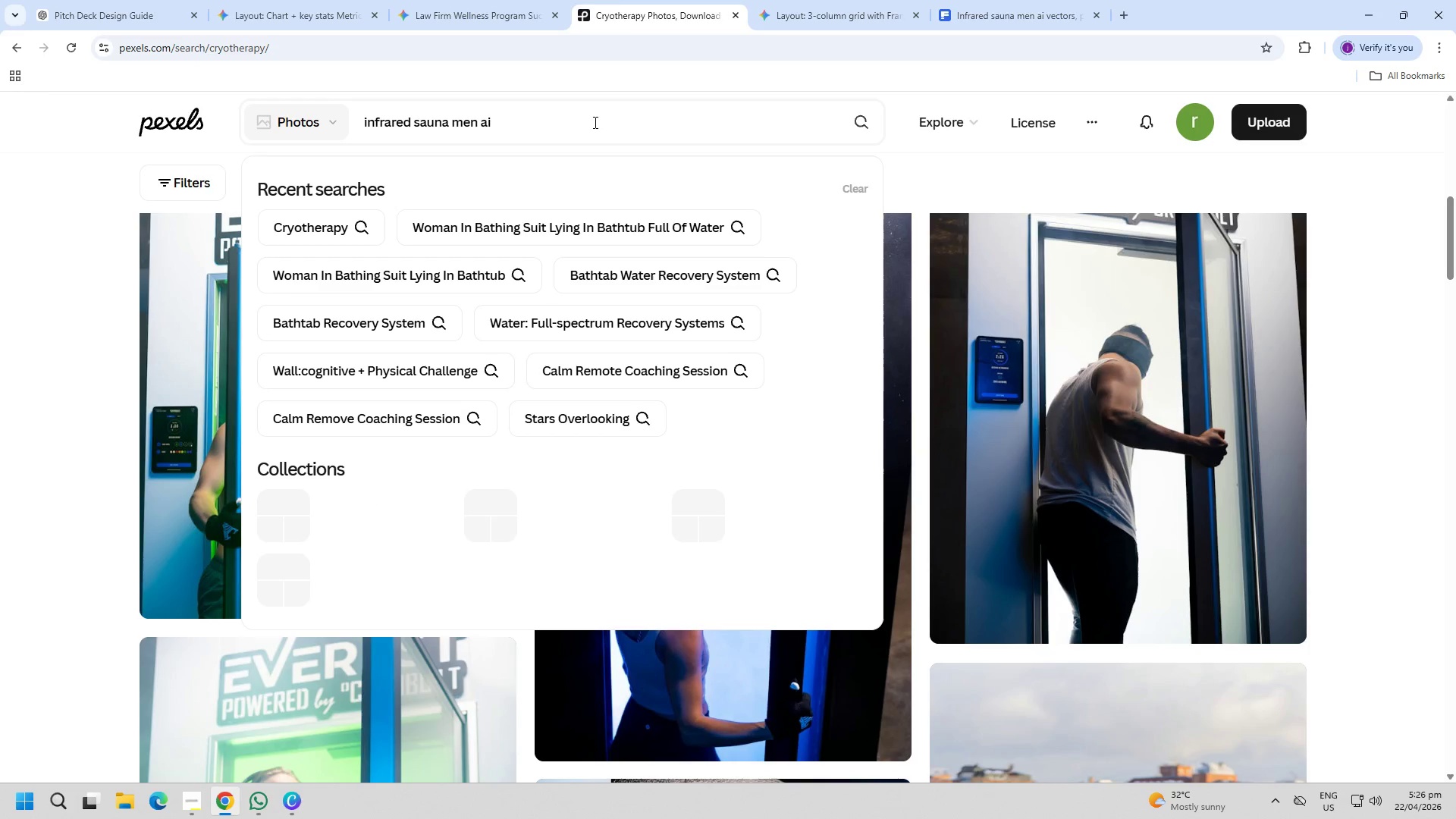 
key(Enter)
 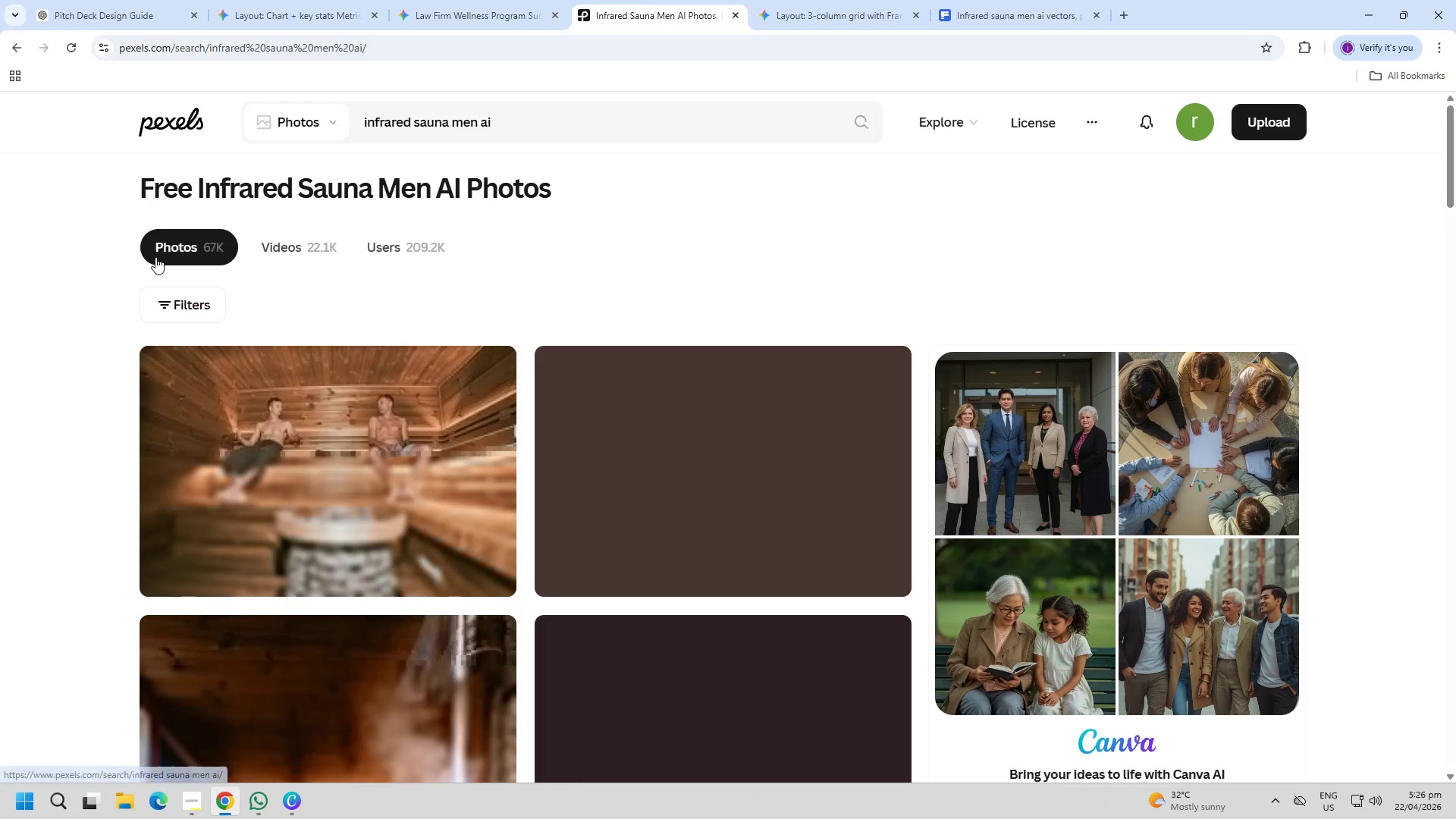 
scroll: coordinate [67, 276], scroll_direction: down, amount: 10.0
 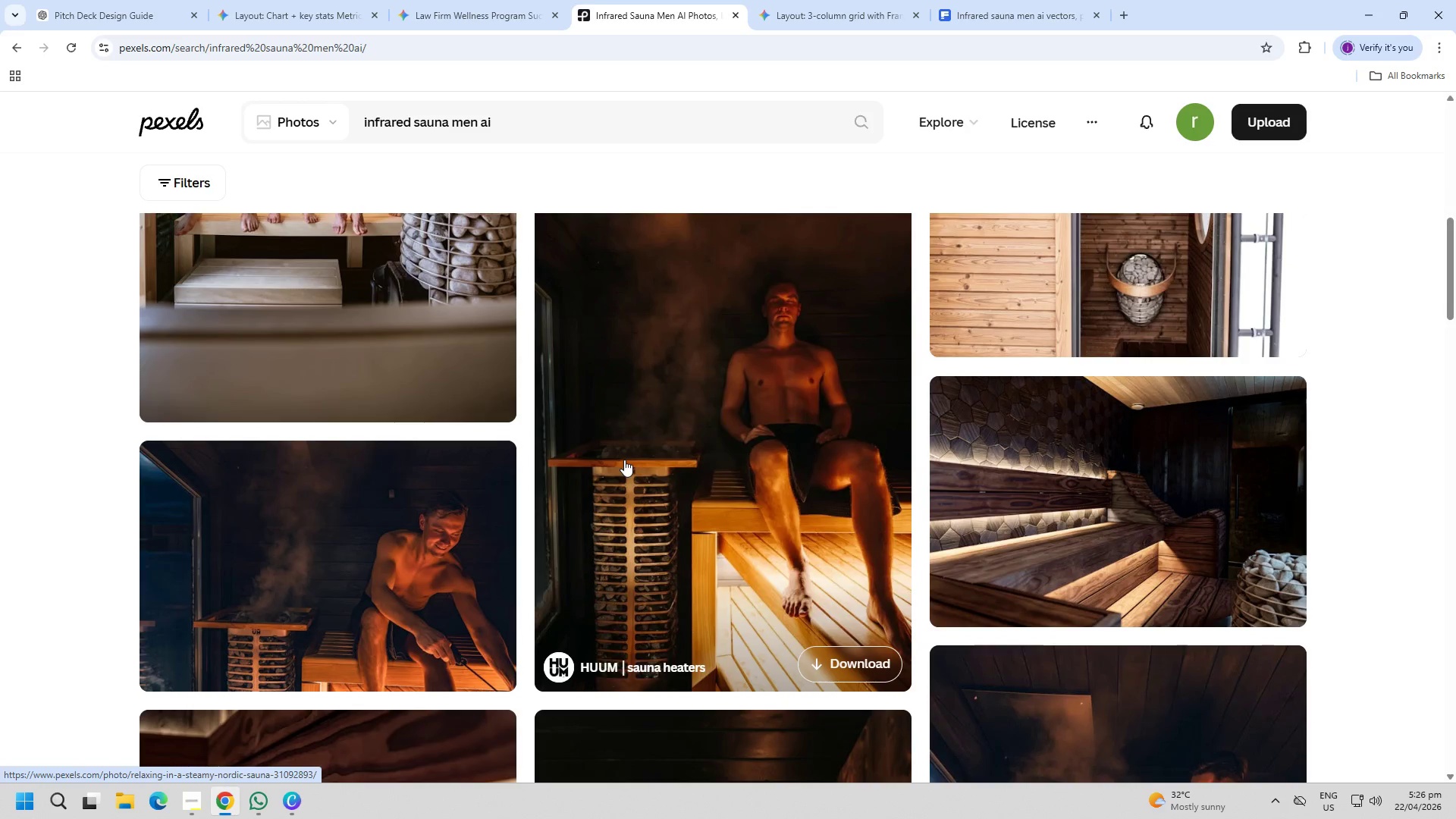 
left_click([624, 459])
 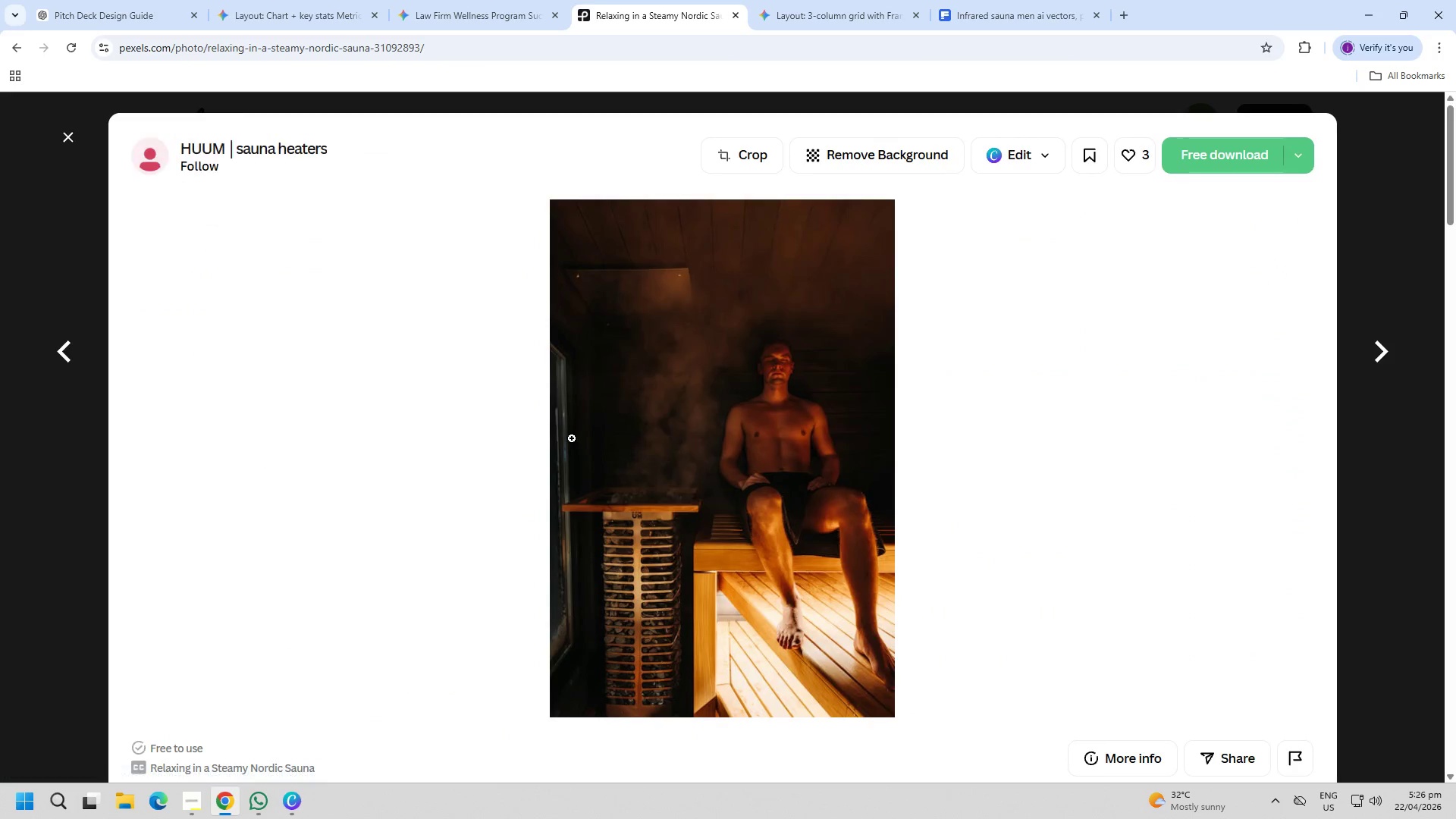 
key(PageDown)
 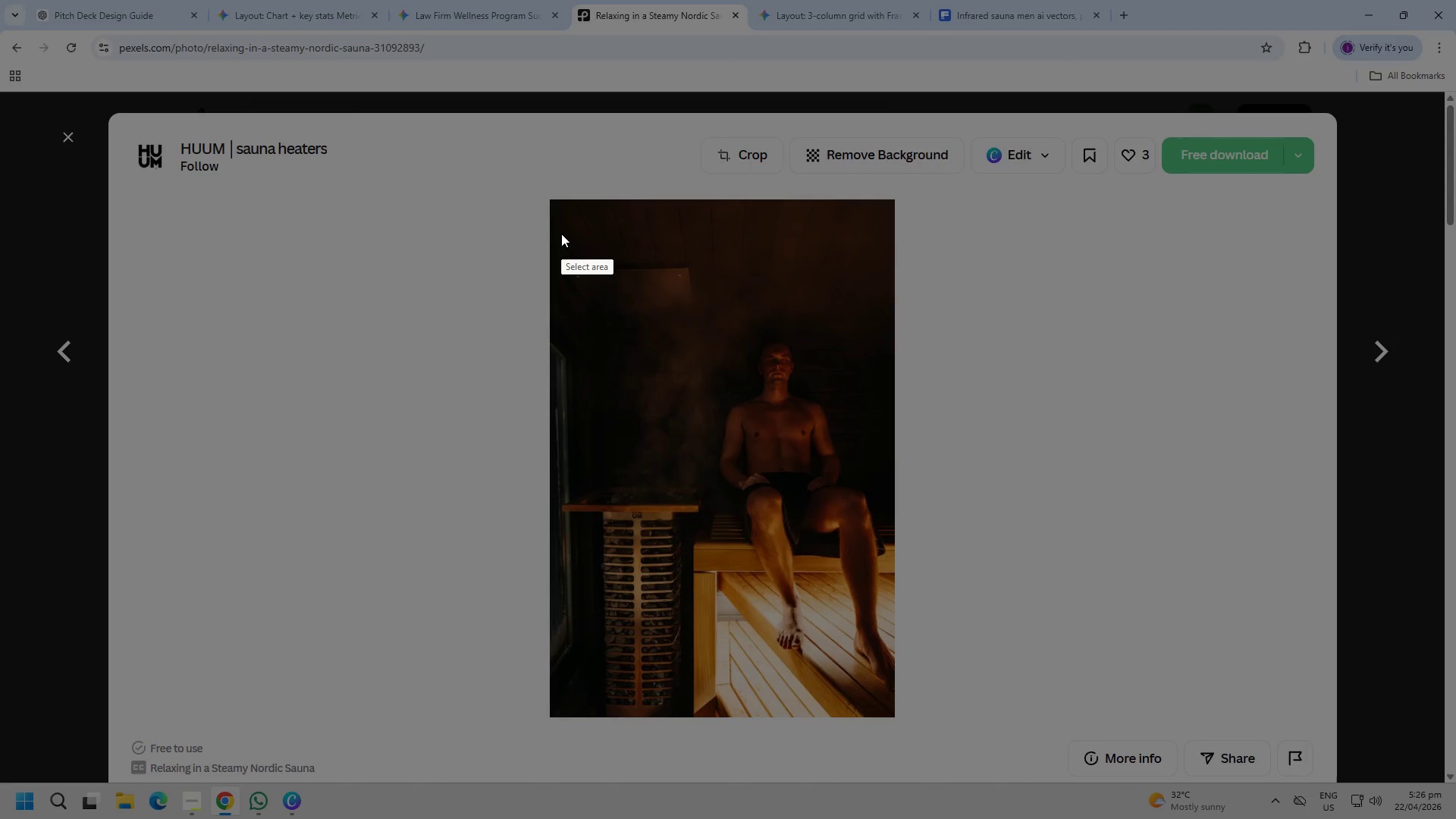 
left_click_drag(start_coordinate=[553, 215], to_coordinate=[892, 705])
 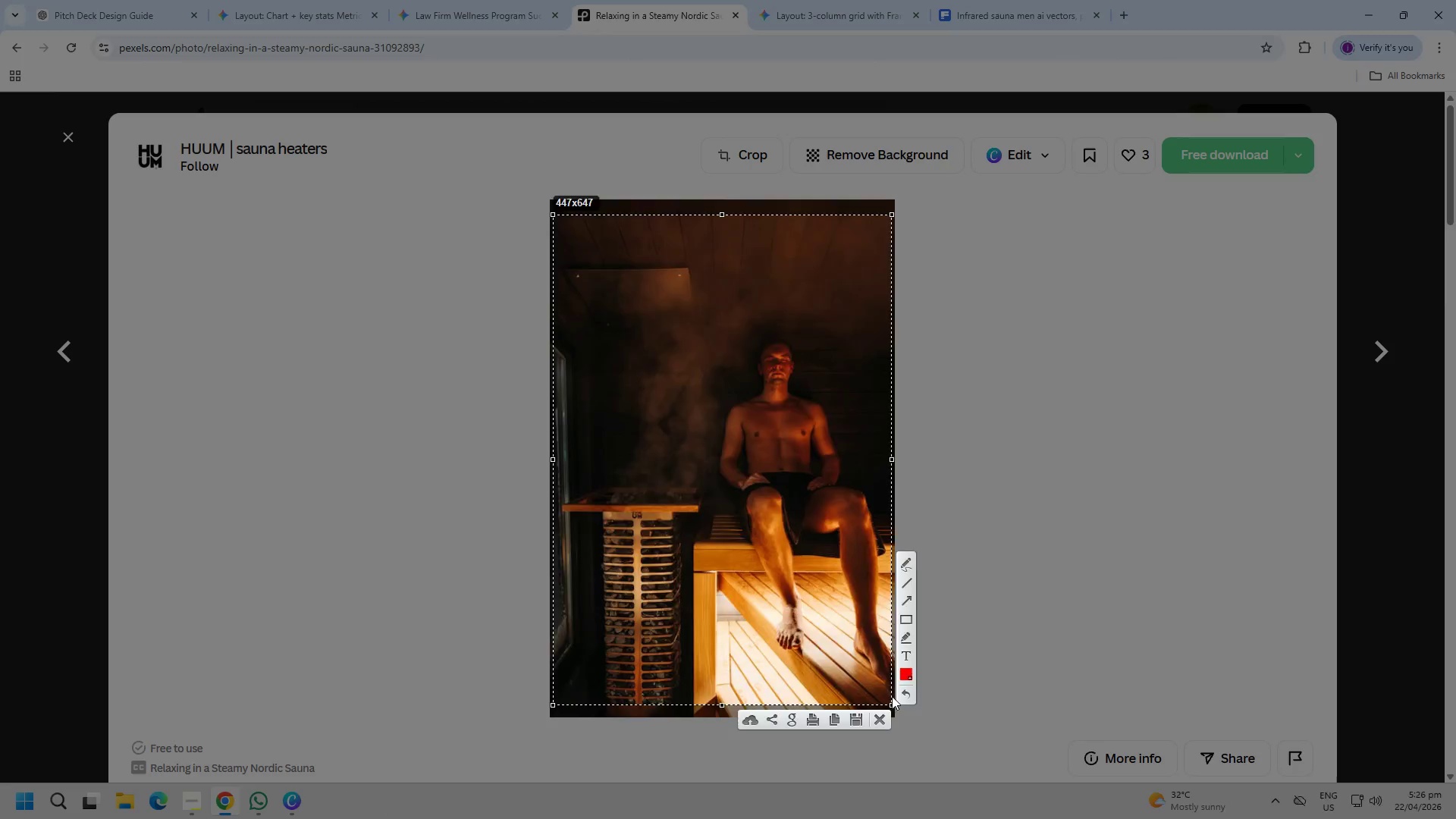 
key(Control+ControlLeft)
 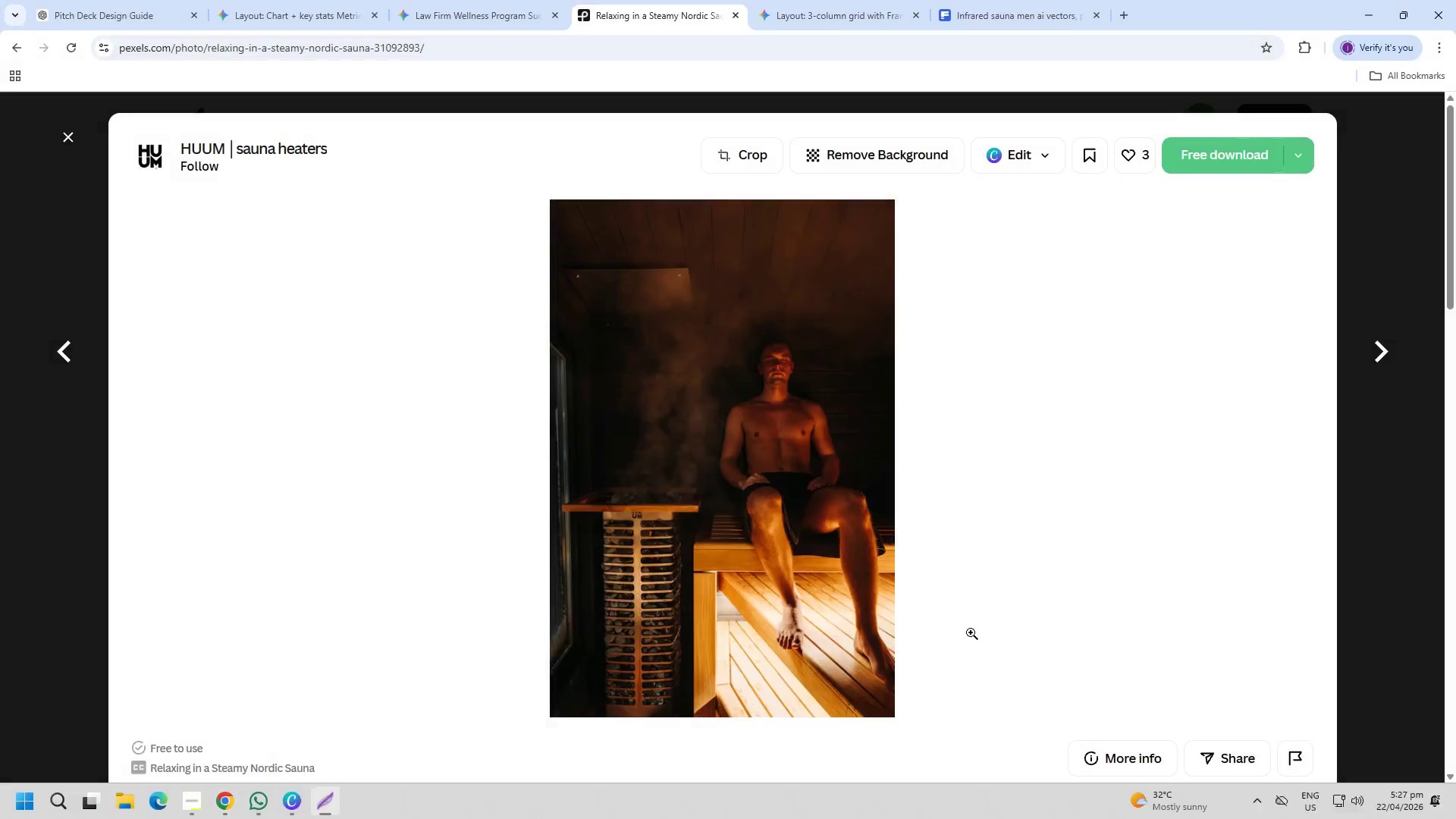 
key(Control+C)
 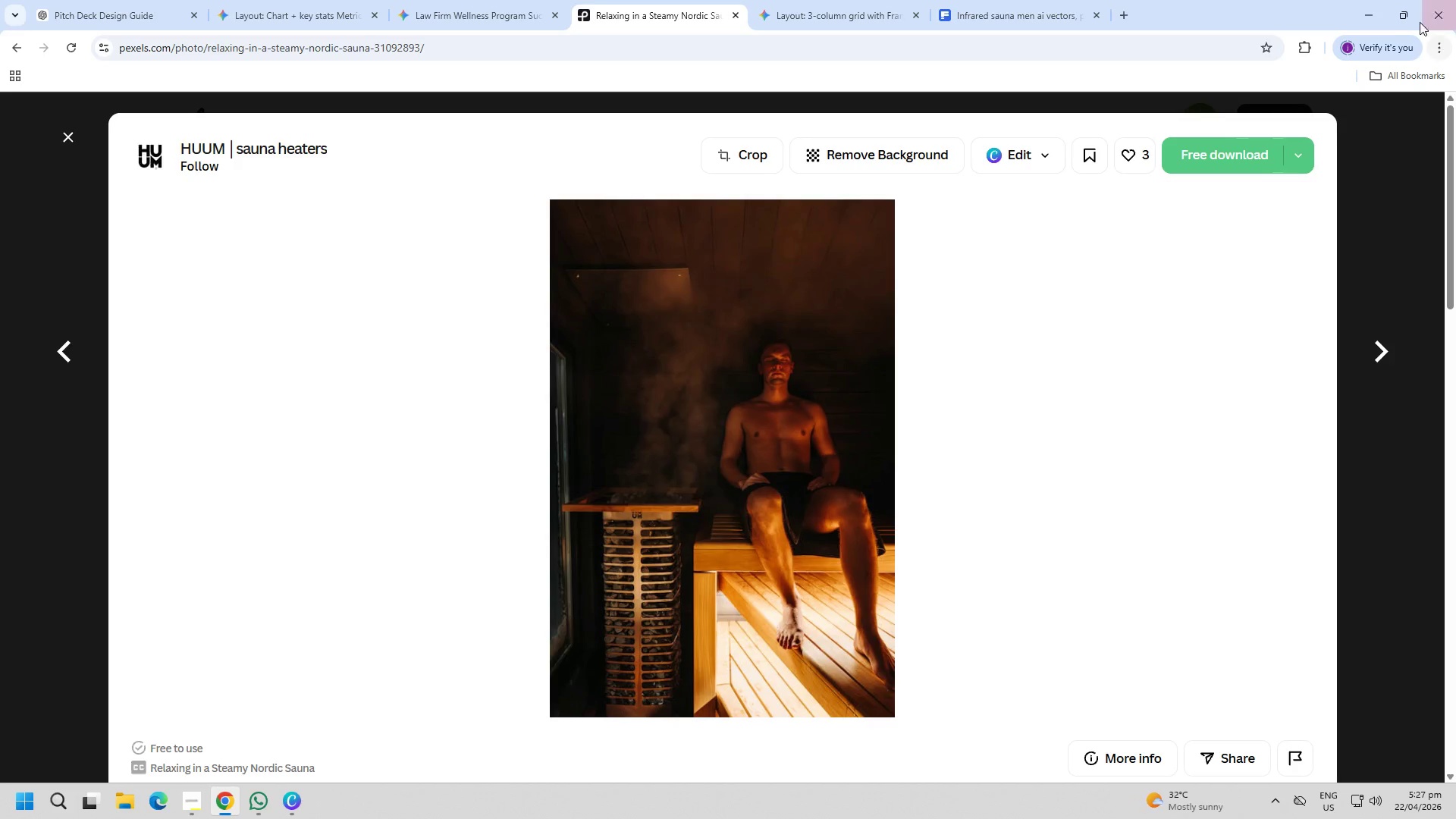 
left_click([1377, 10])
 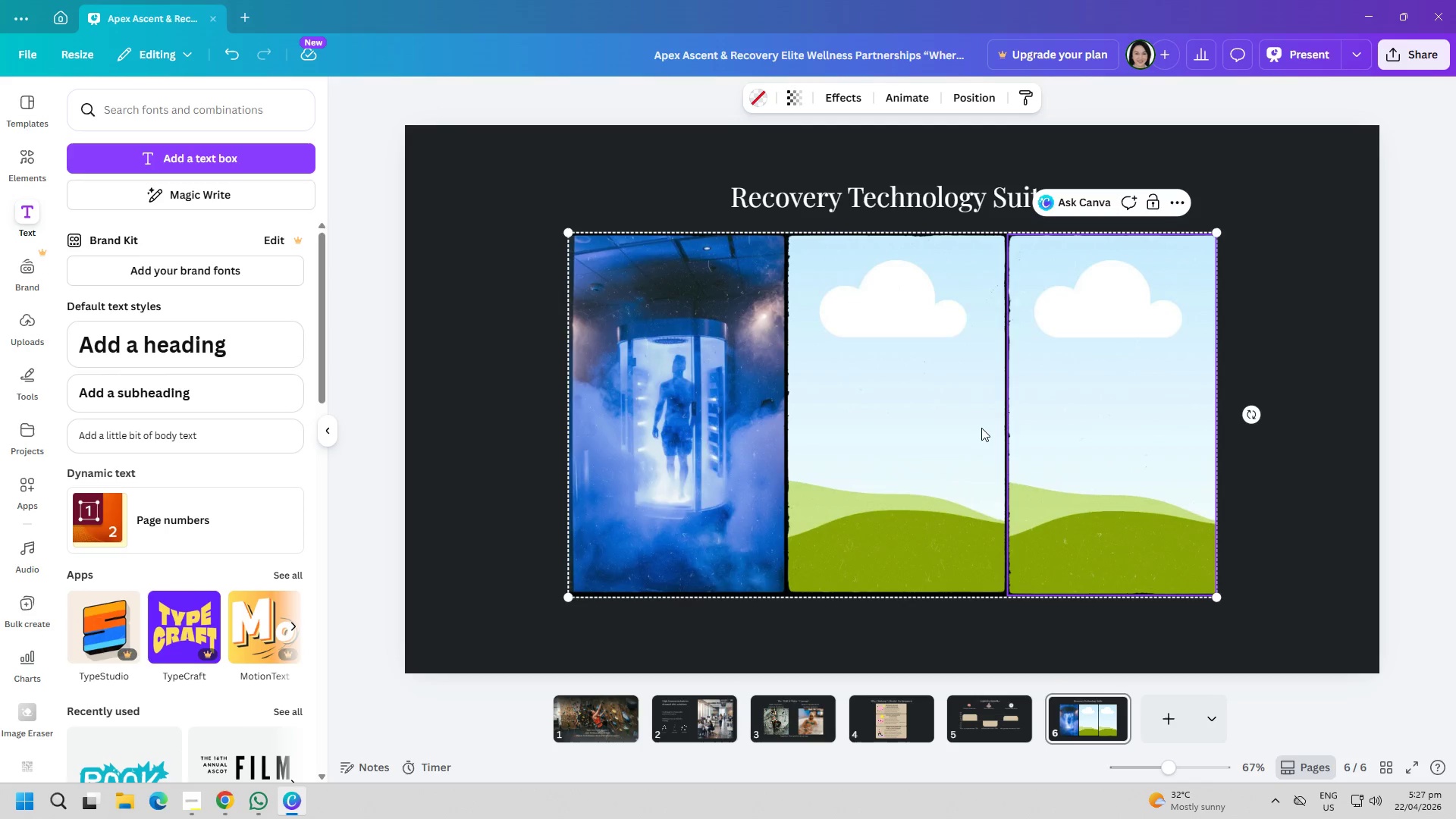 
left_click([905, 441])
 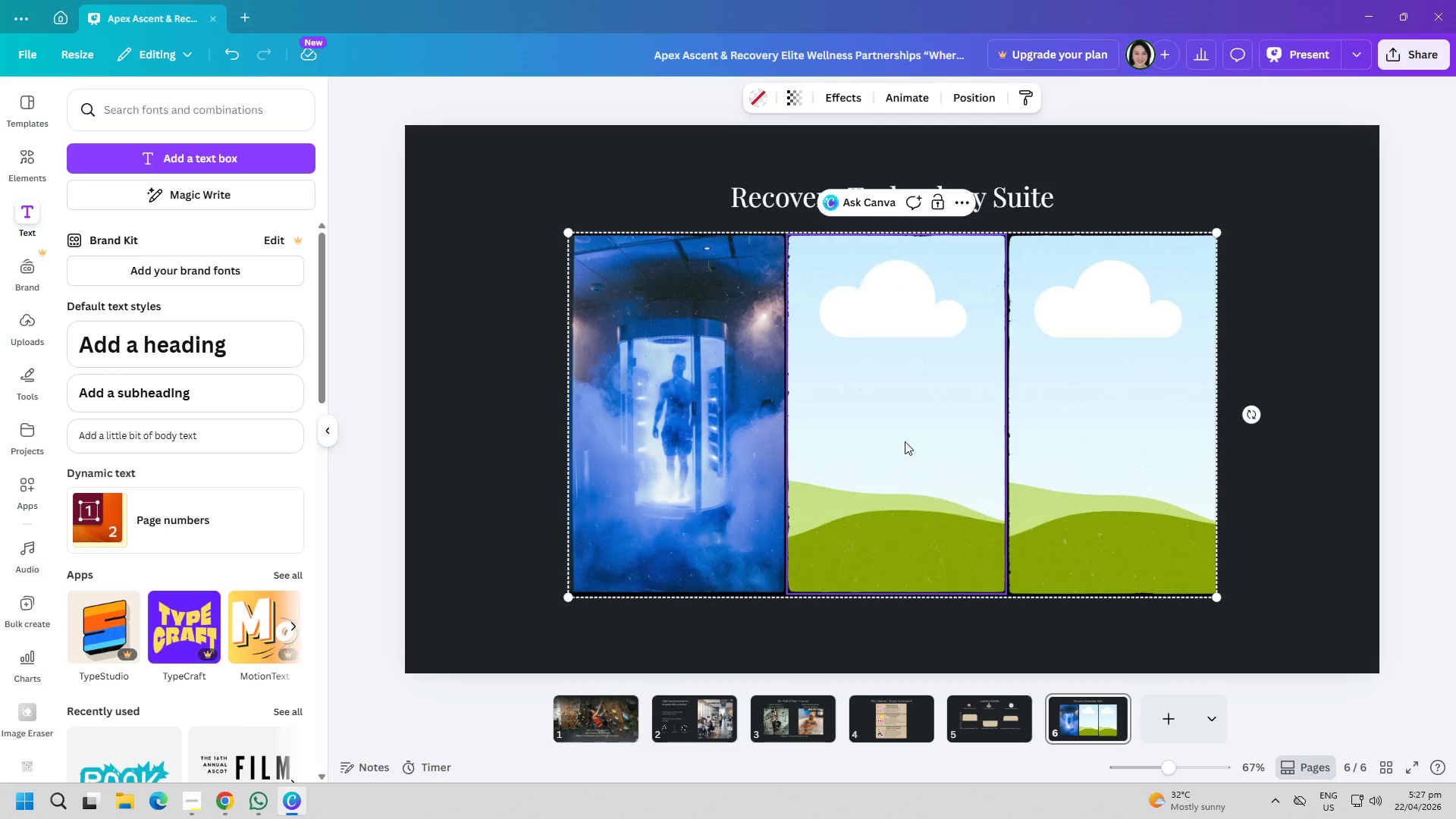 
key(Control+ControlLeft)
 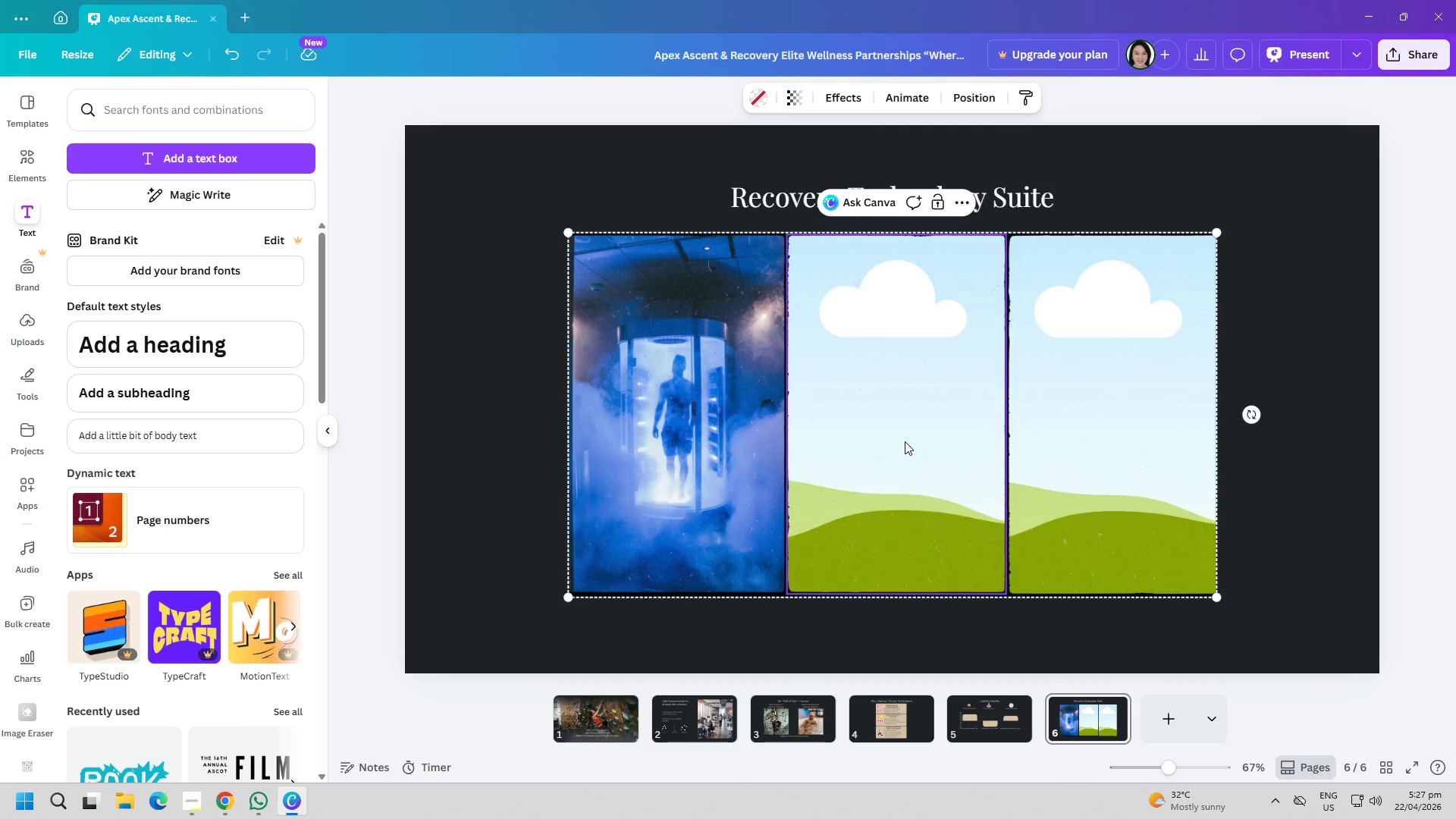 
key(Control+V)
 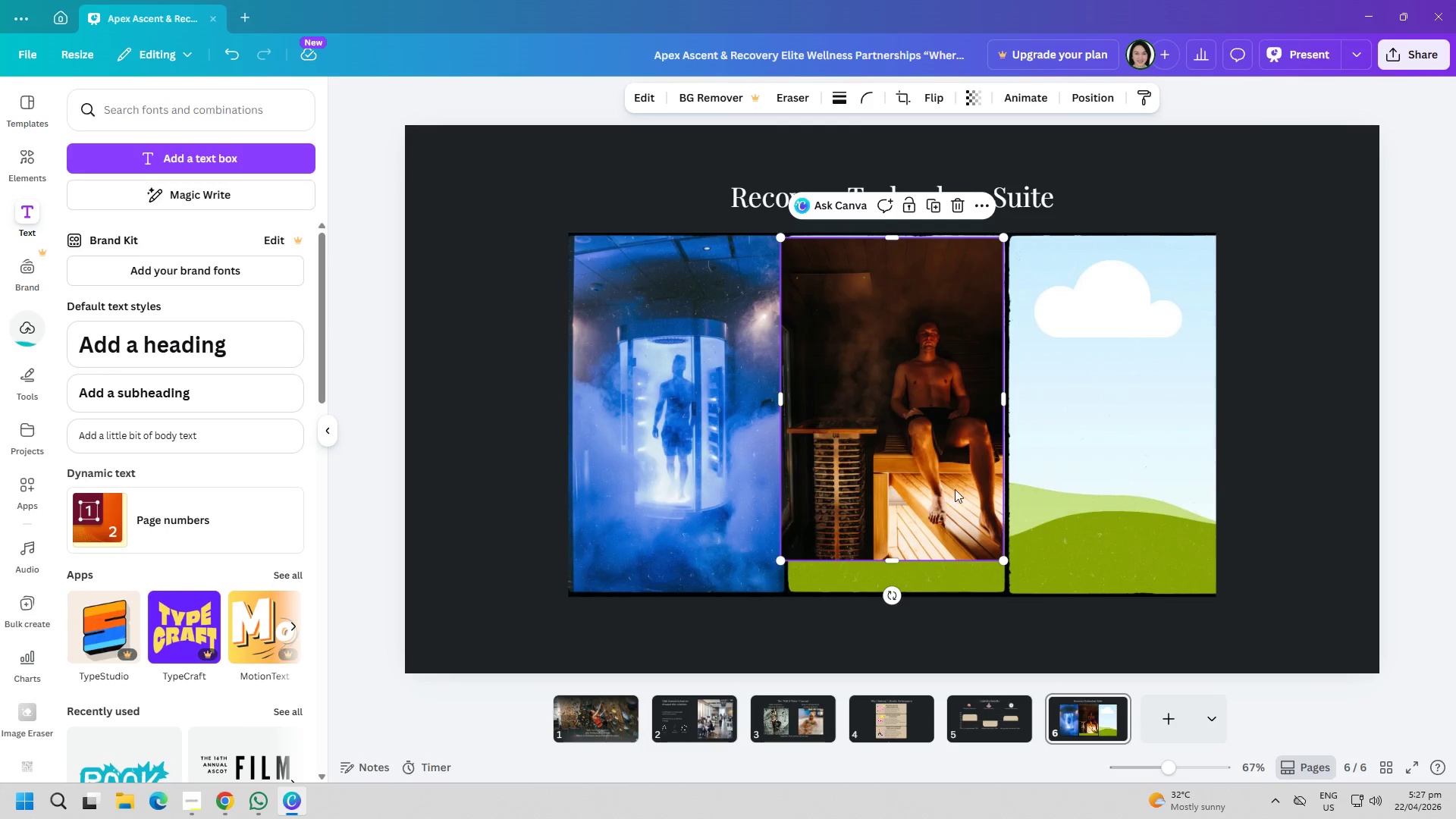 
left_click_drag(start_coordinate=[905, 469], to_coordinate=[905, 516])
 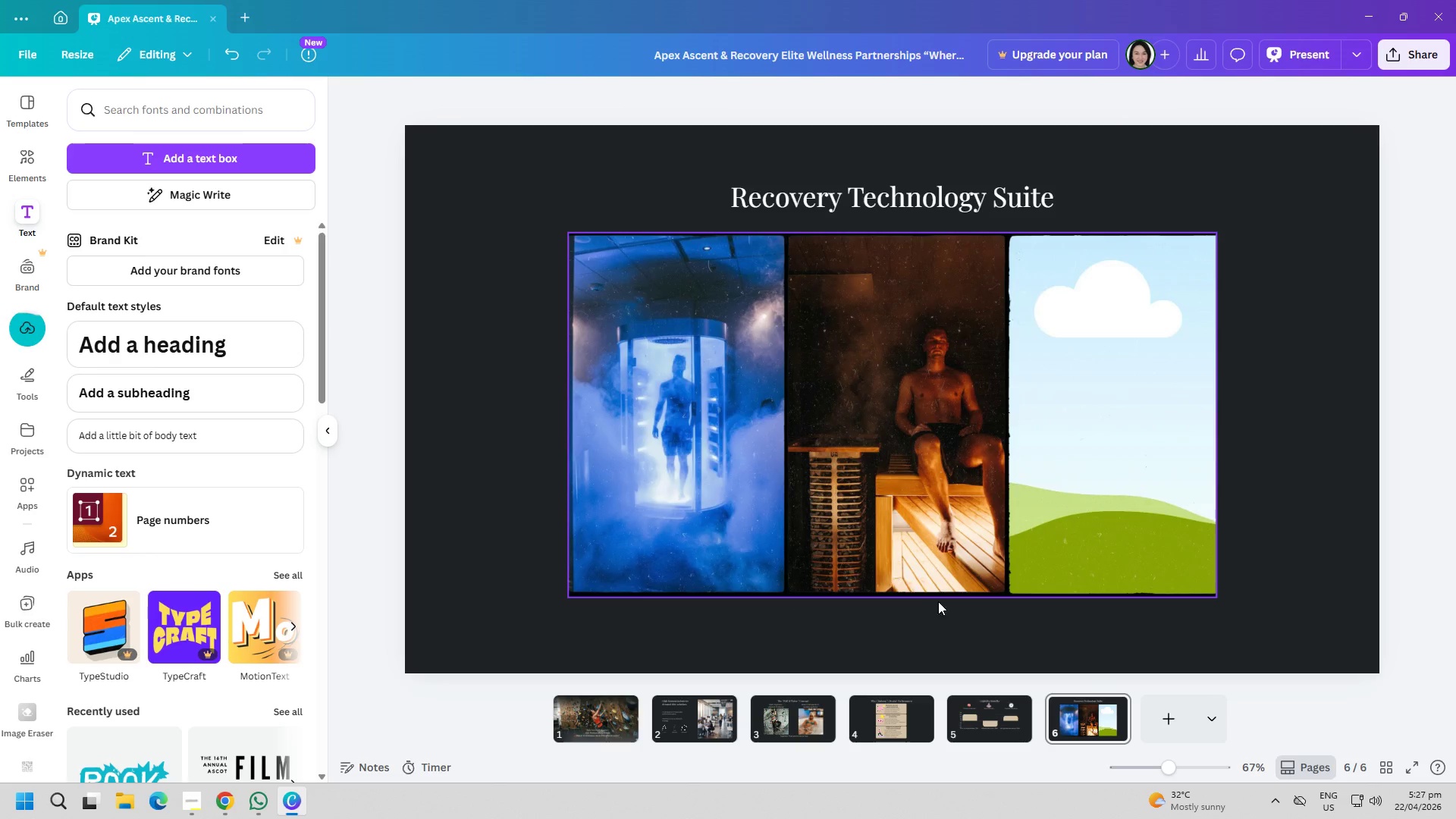 
hold_key(key=AltLeft, duration=0.98)
 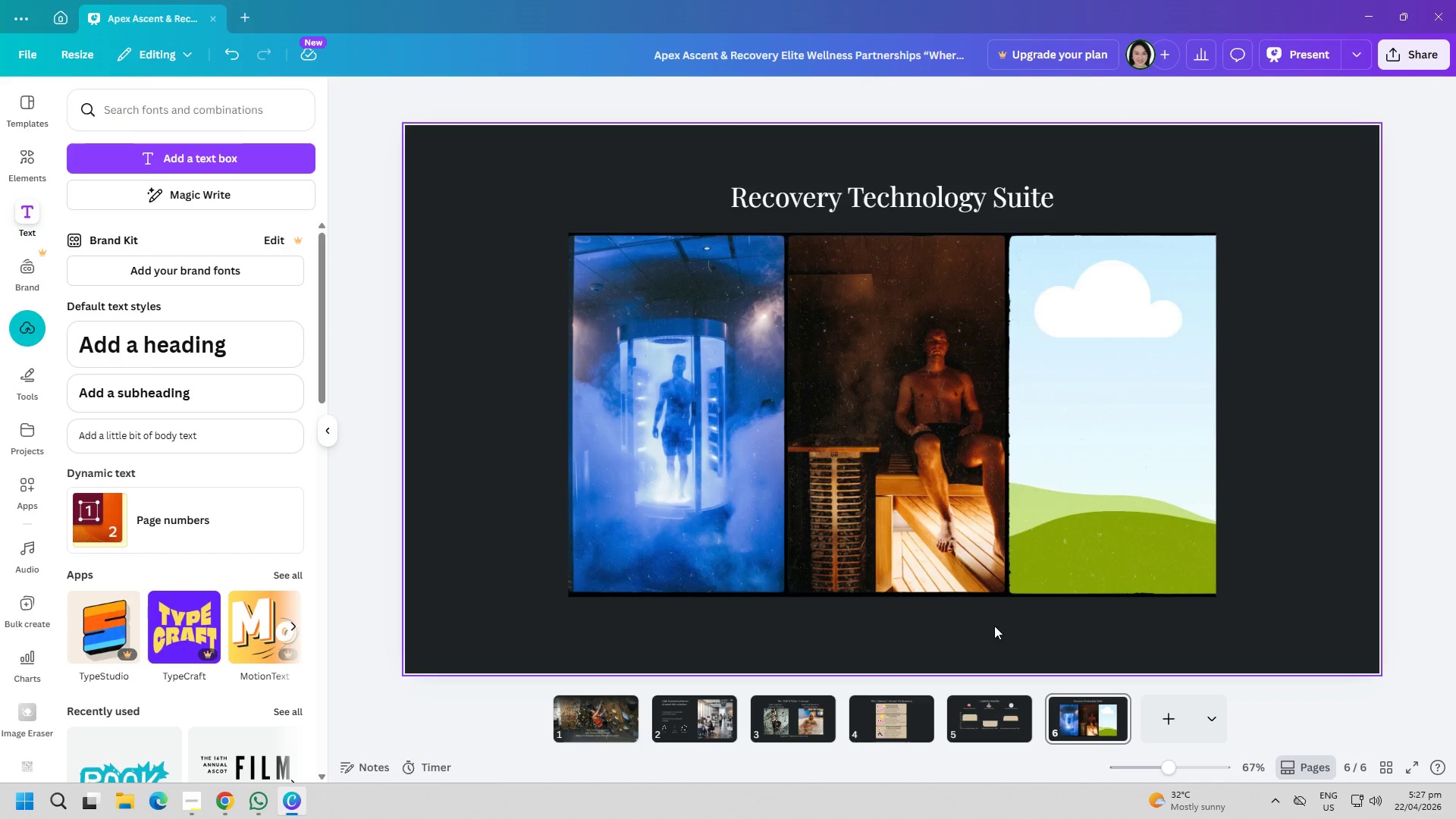 
left_click([994, 626])
 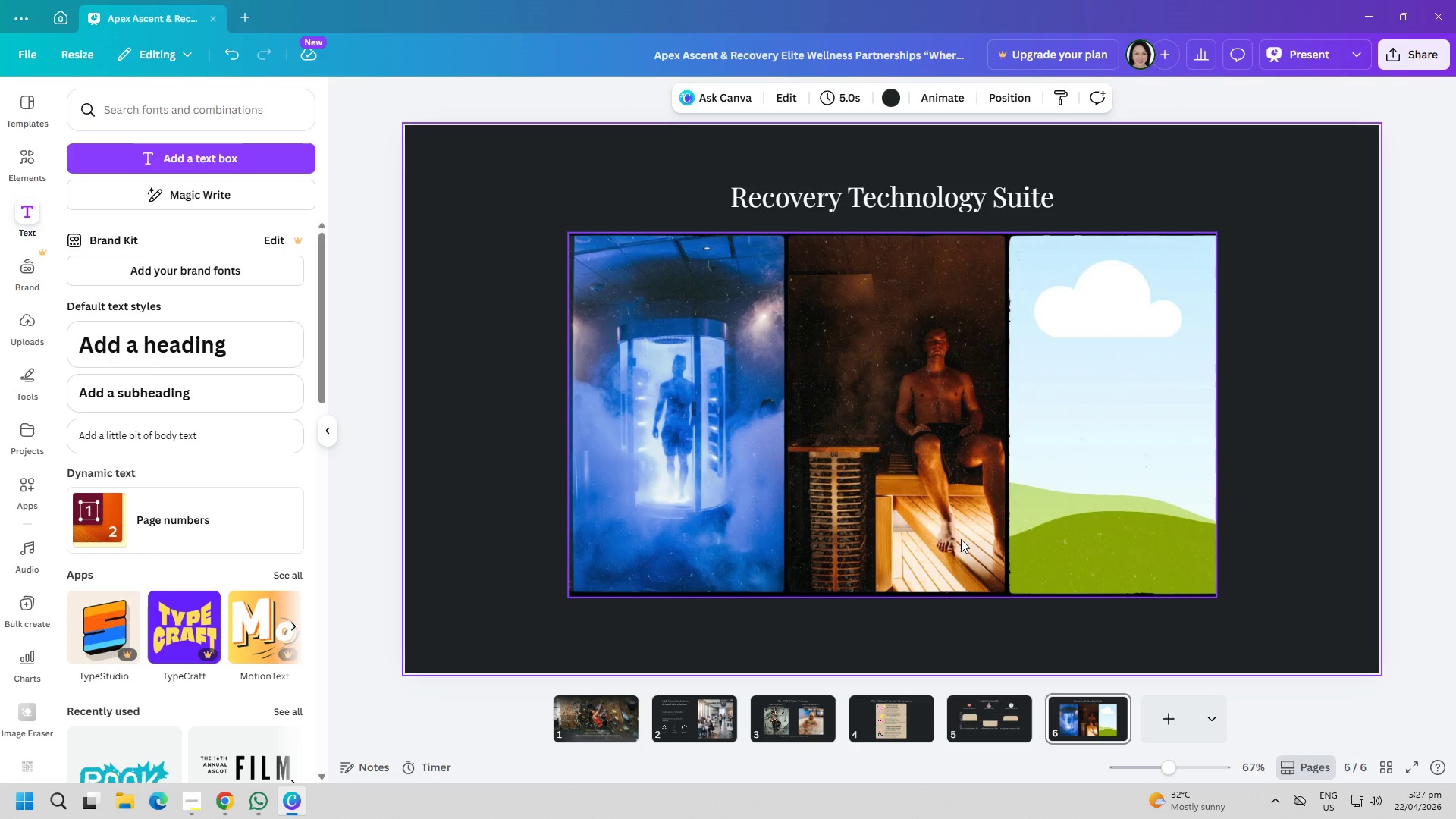 
double_click([949, 513])
 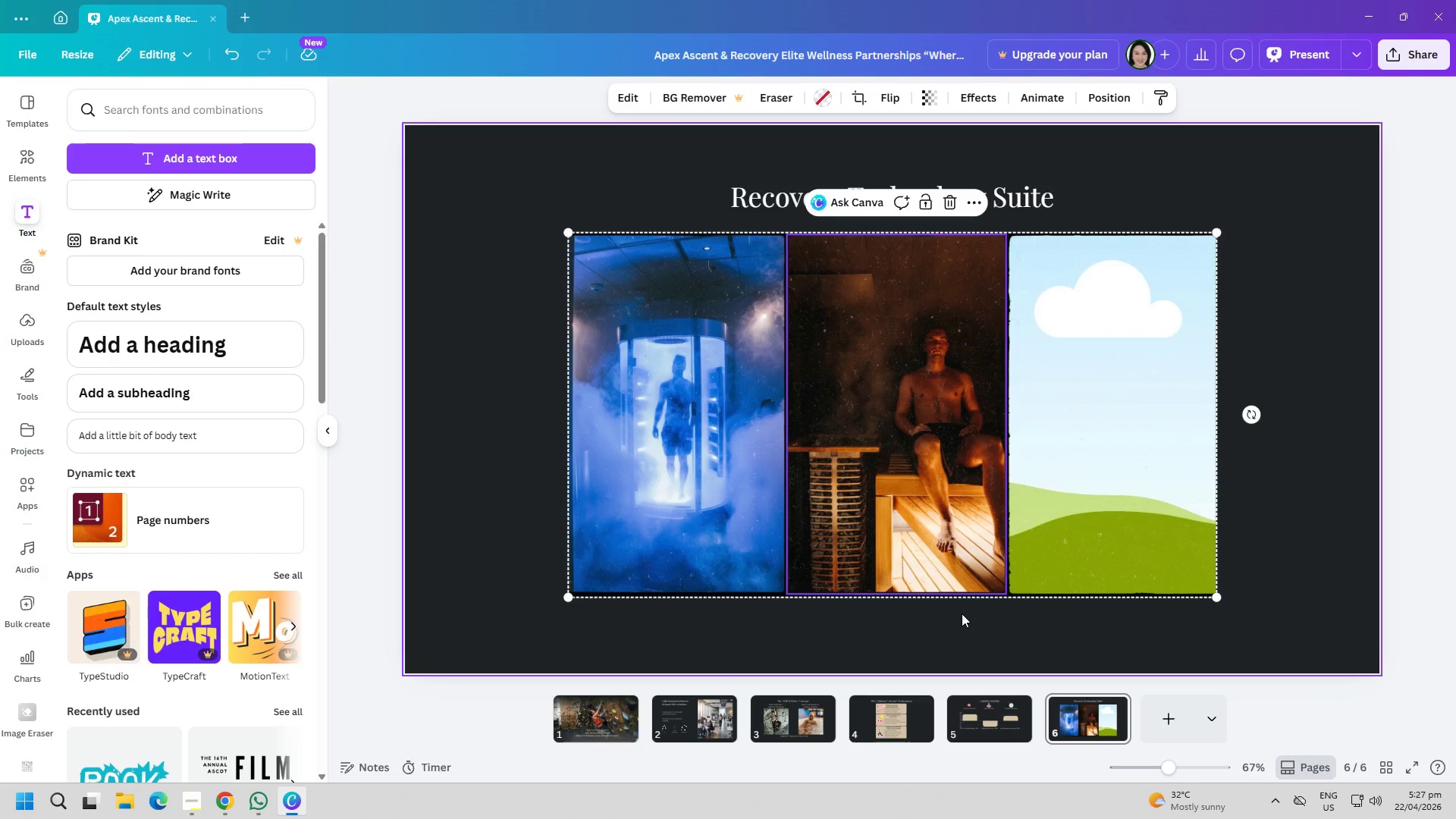 
triple_click([962, 613])
 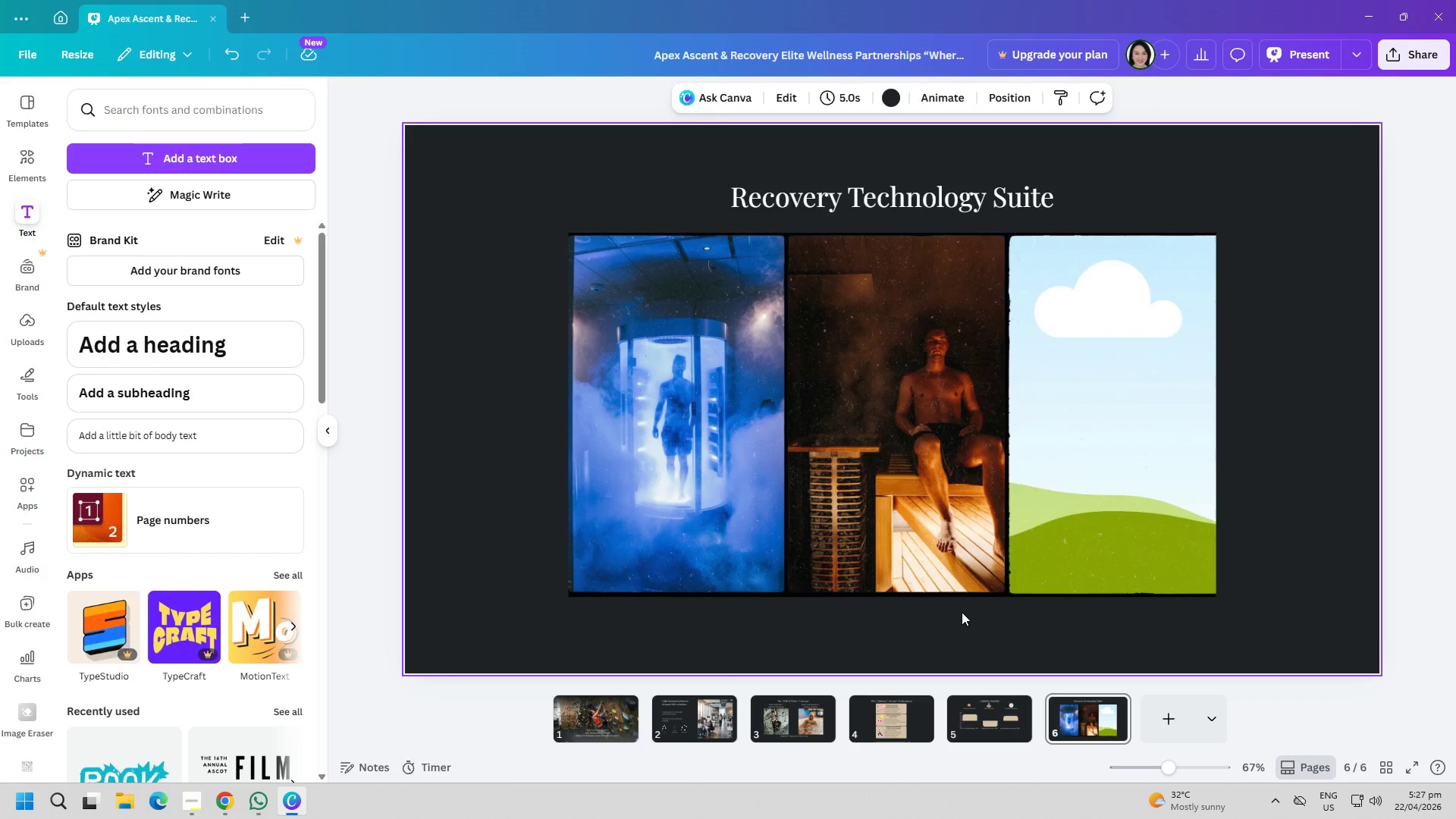 
key(Alt+AltLeft)
 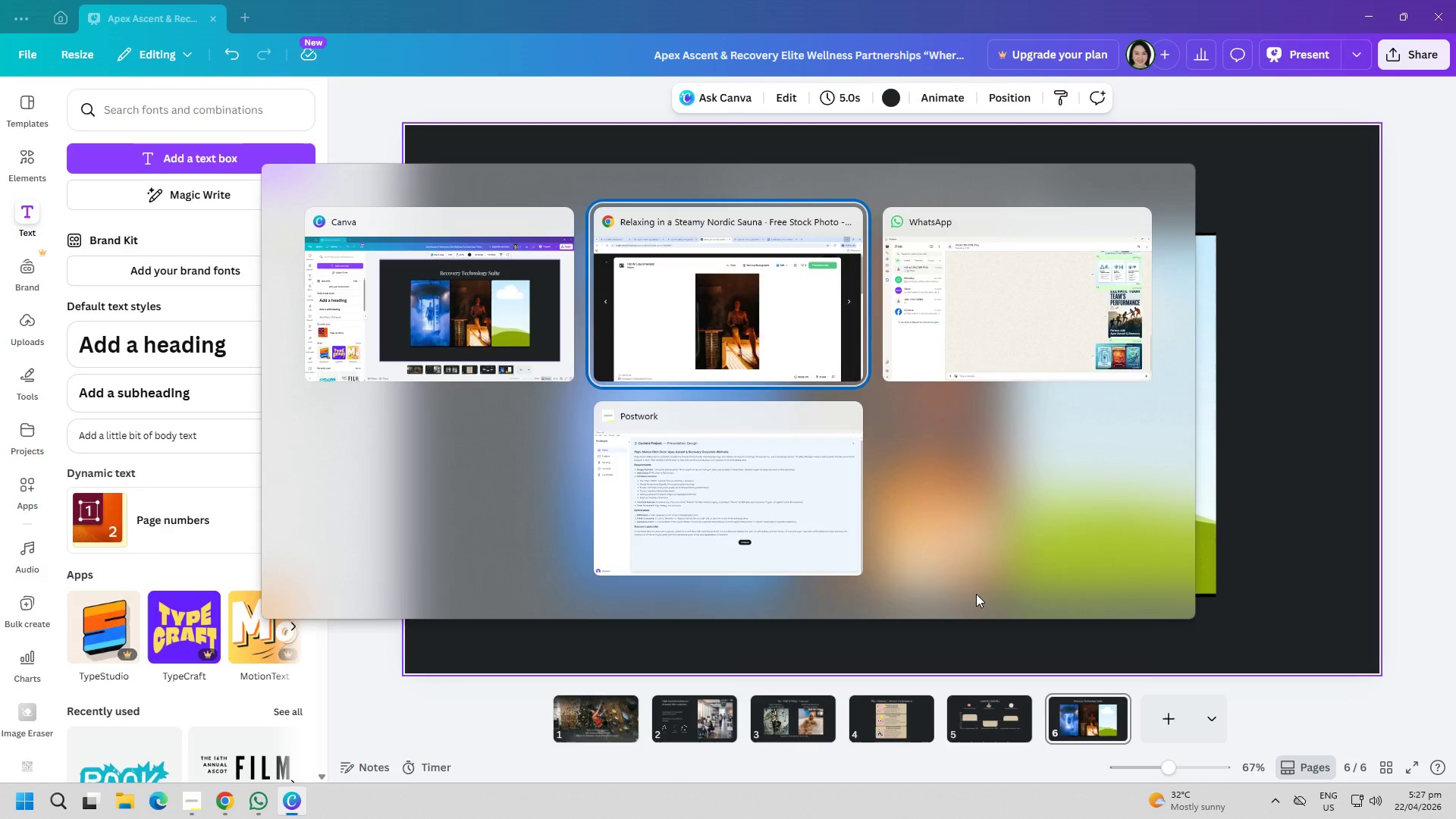 
key(Alt+Tab)
 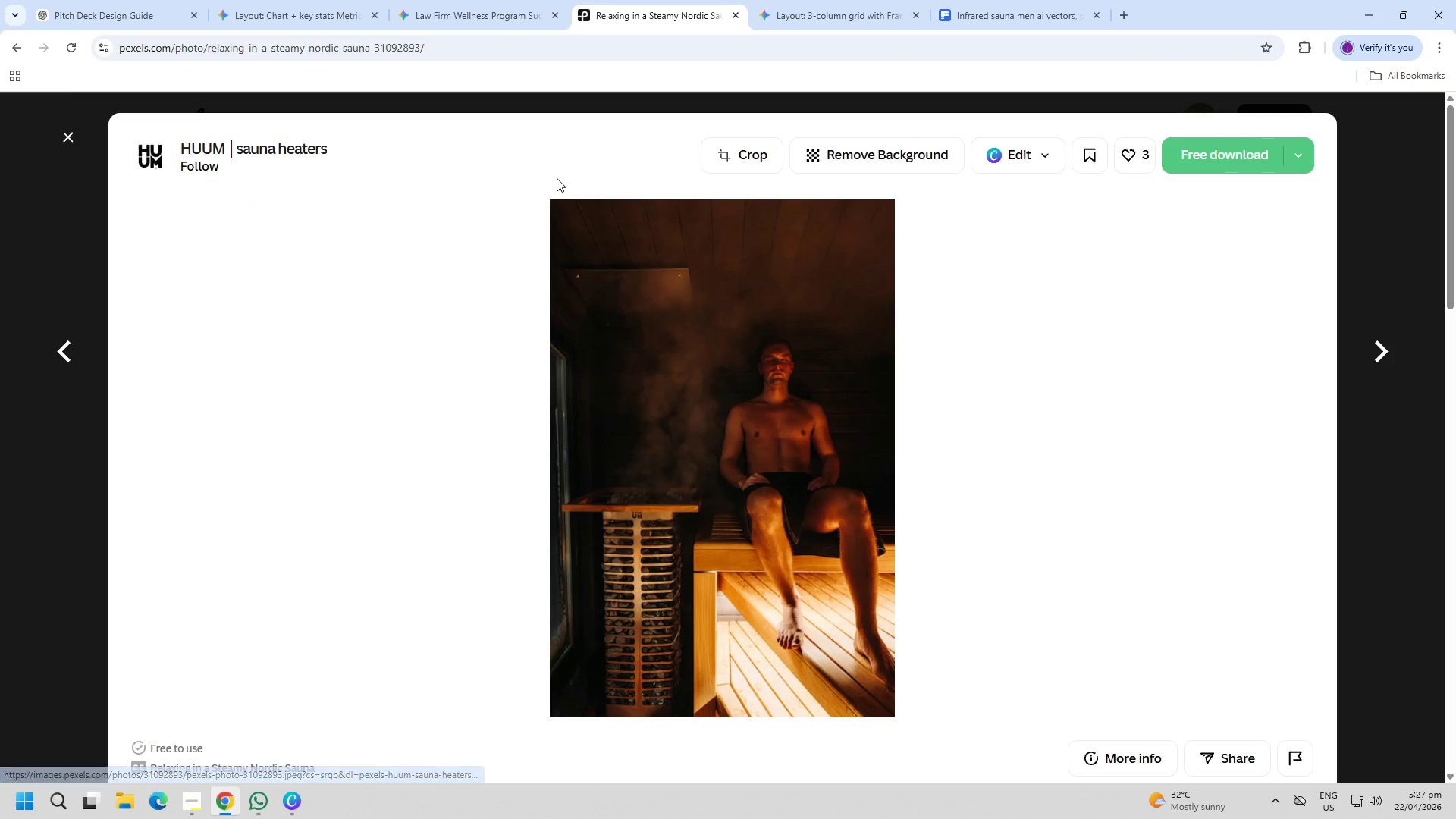 
key(Escape)
 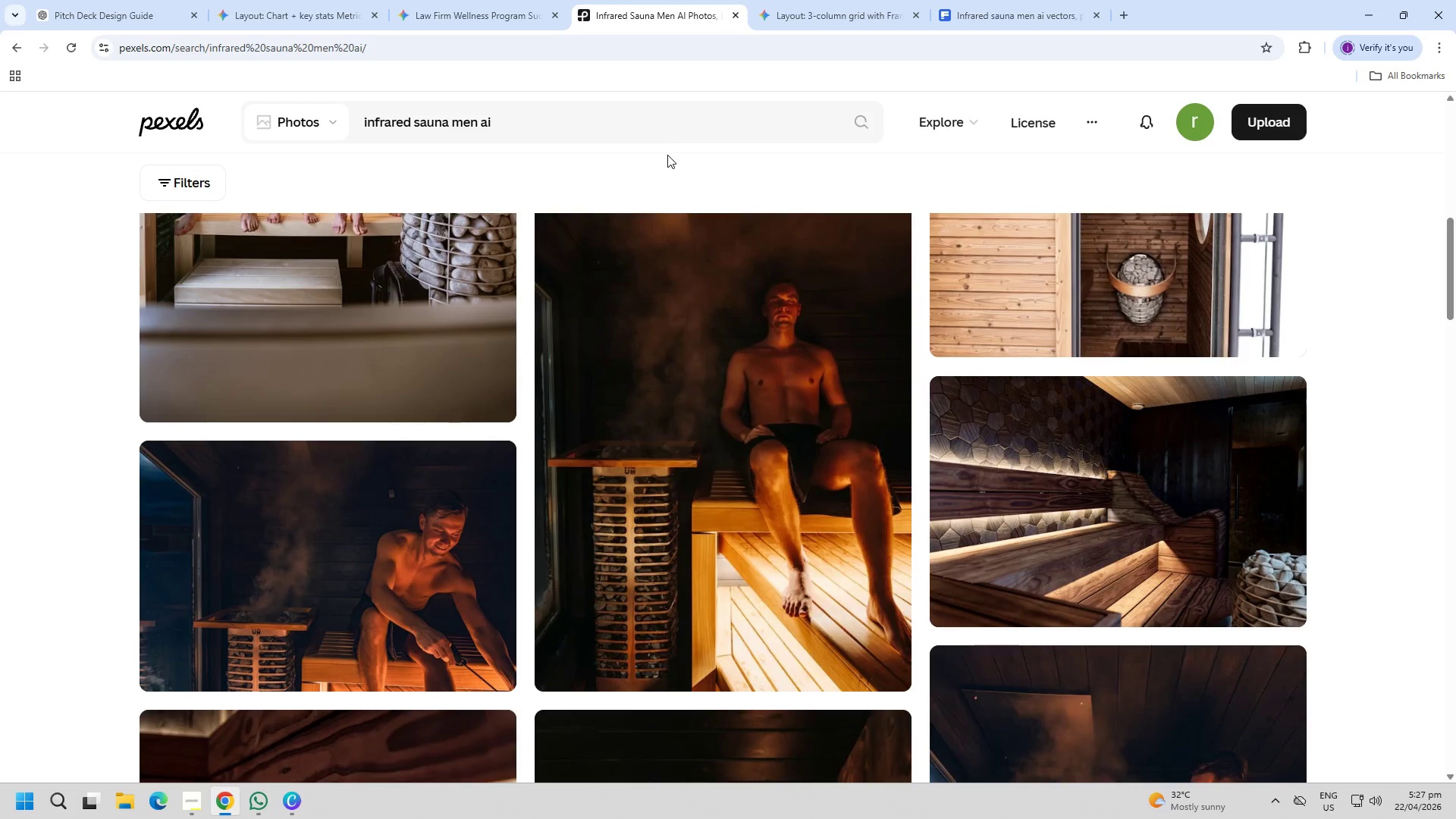 
double_click([654, 123])
 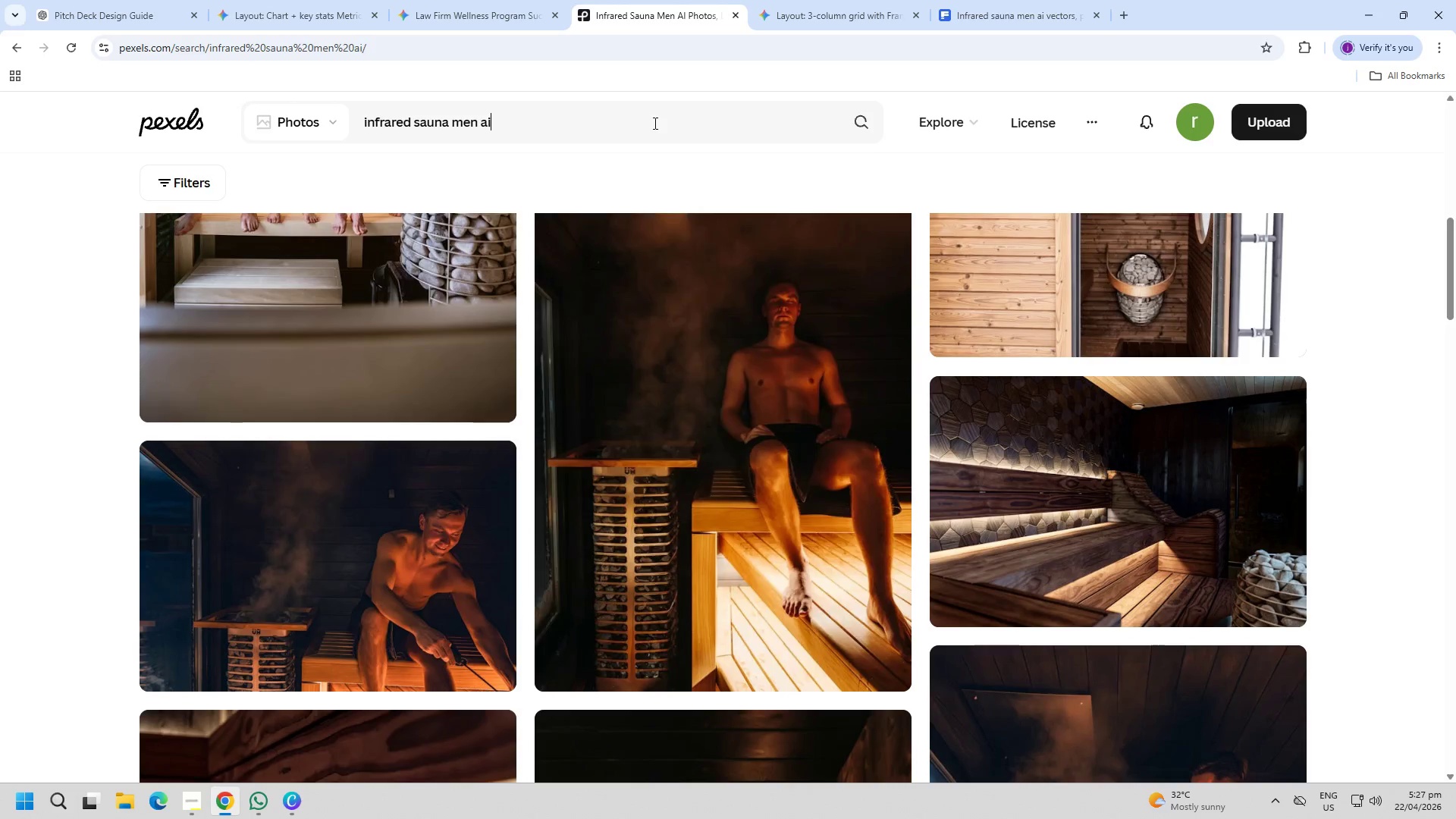 
triple_click([654, 123])
 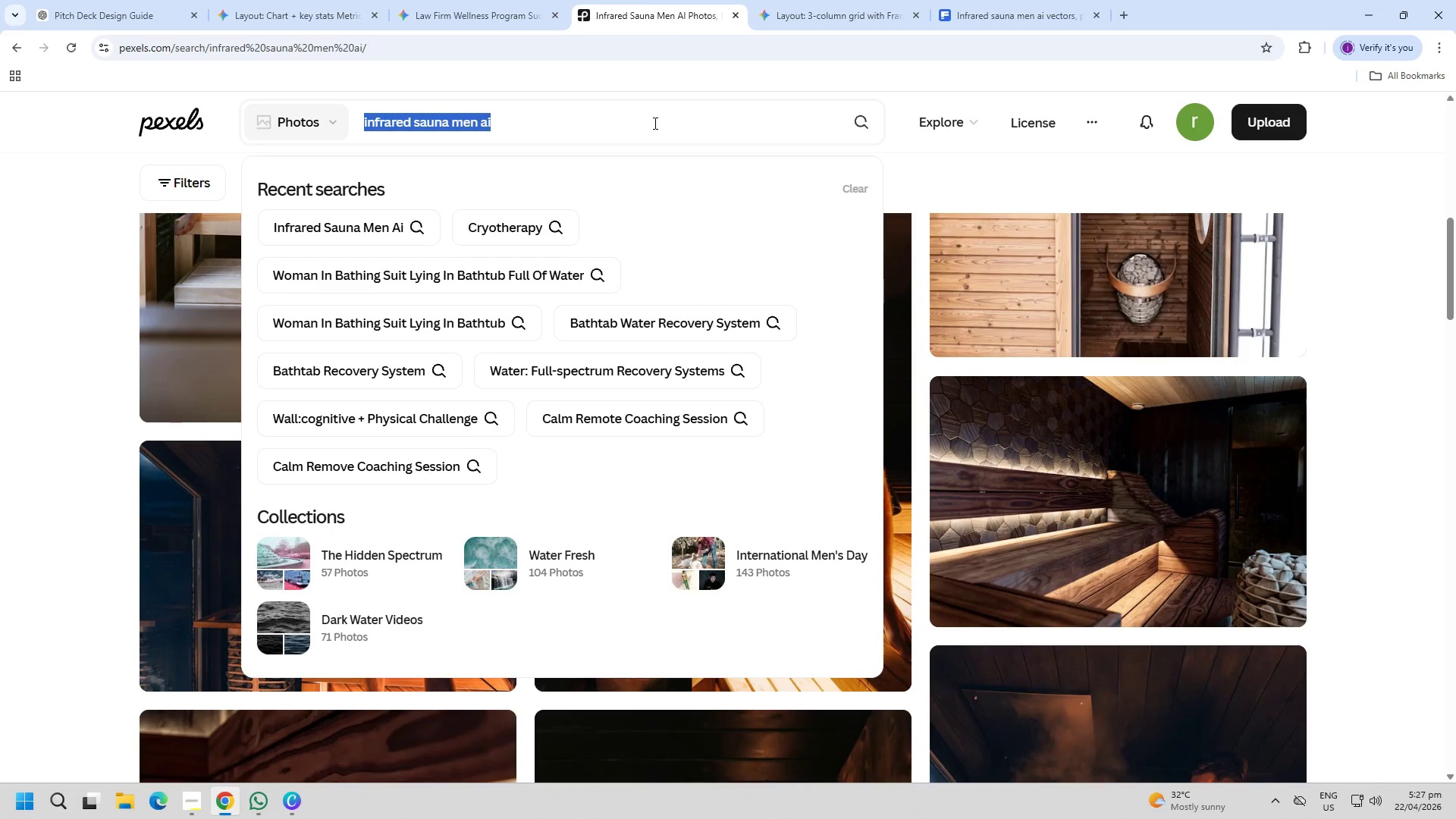 
type(compression therapy AI)
 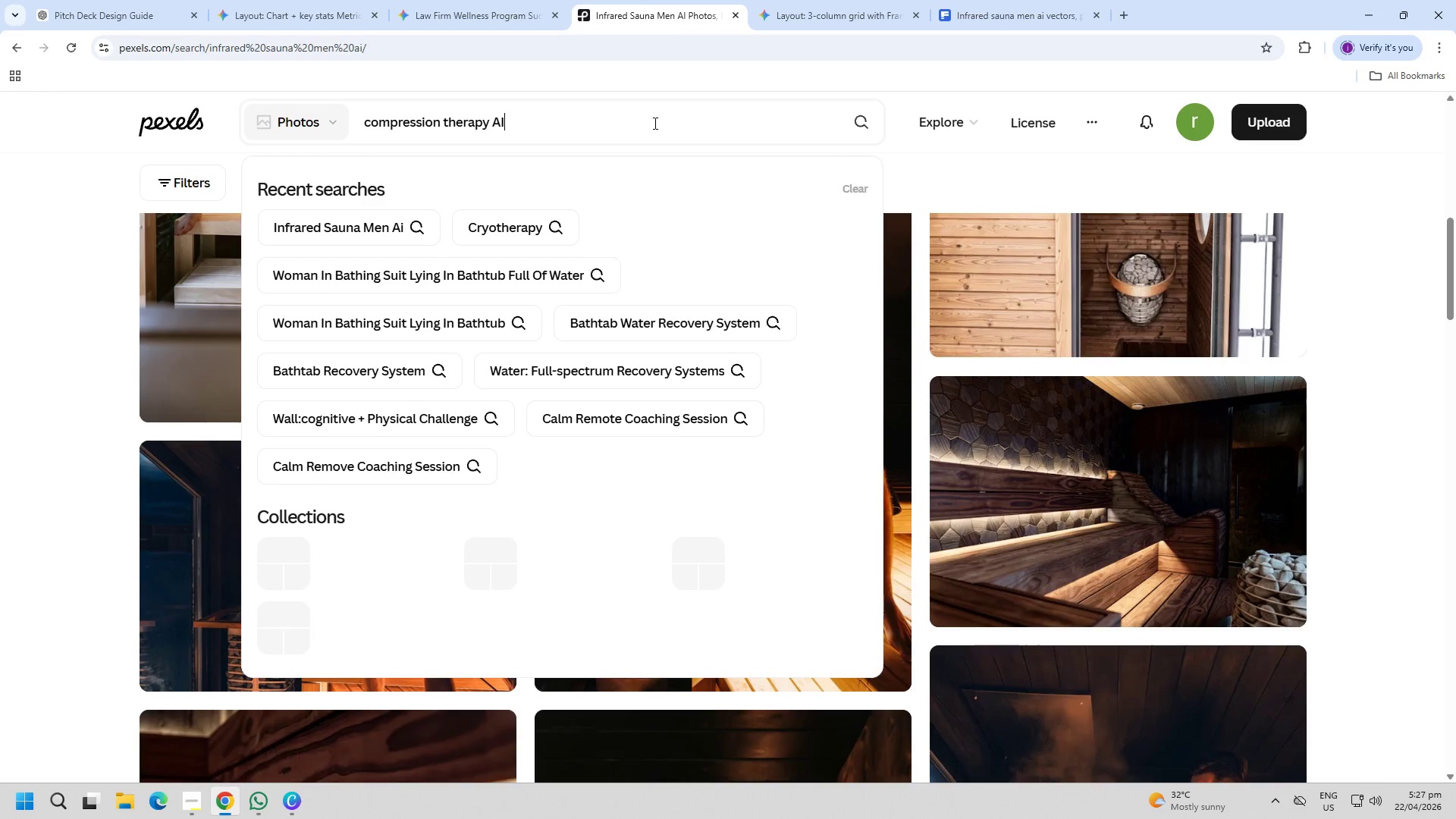 
key(Enter)
 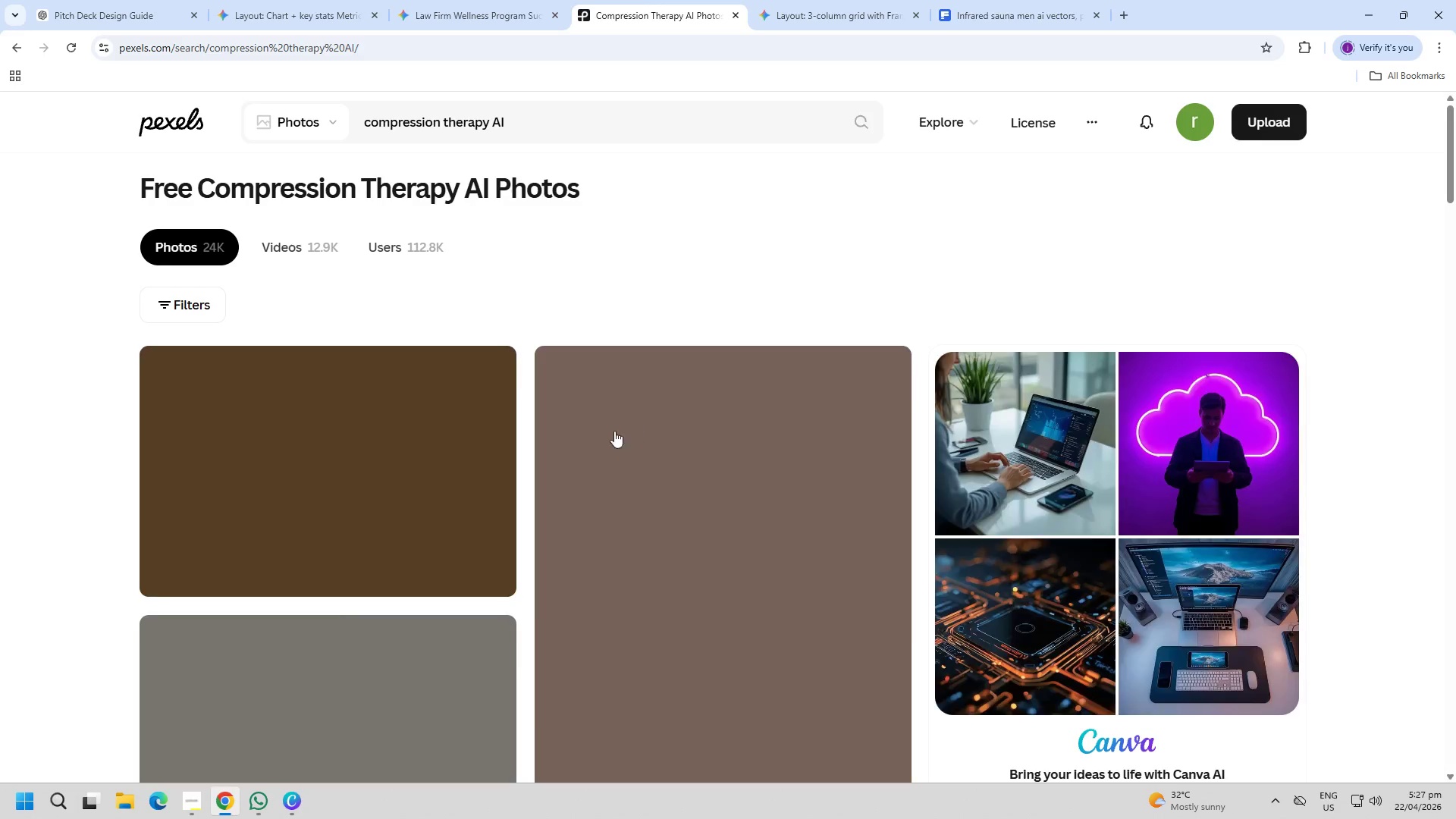 
scroll: coordinate [106, 457], scroll_direction: down, amount: 26.0
 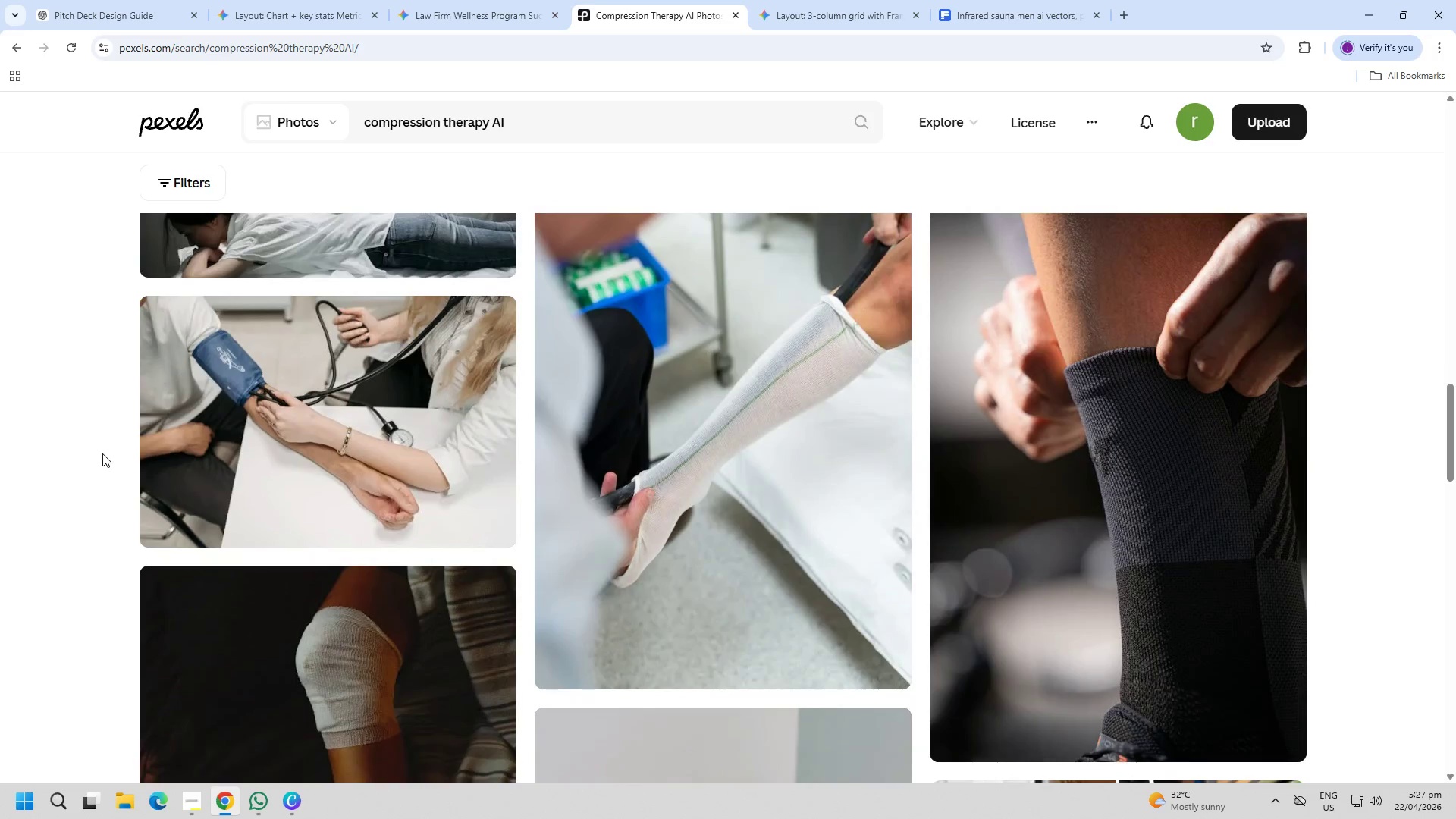 
scroll: coordinate [102, 447], scroll_direction: down, amount: 17.0
 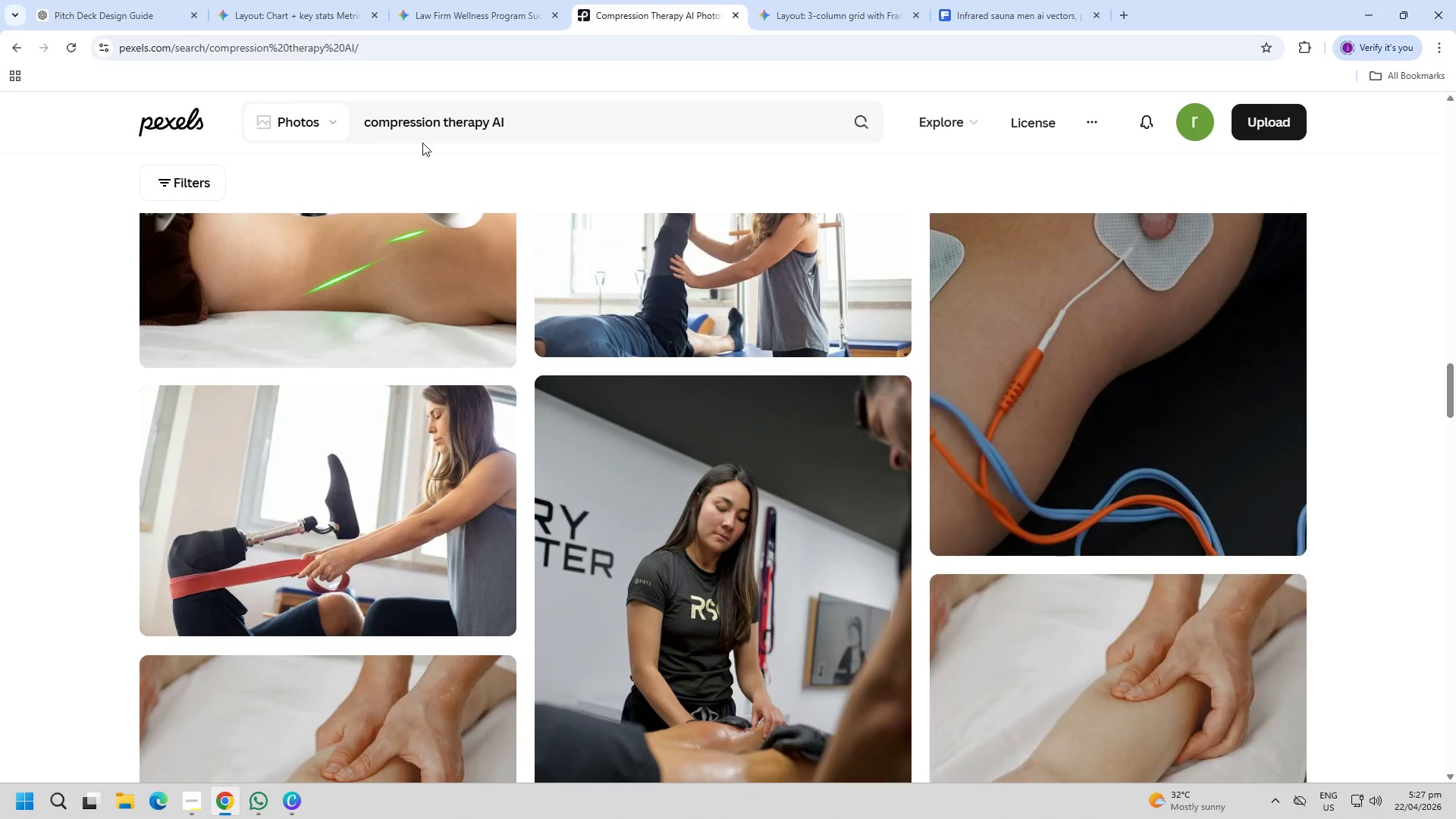 
left_click([482, 133])
 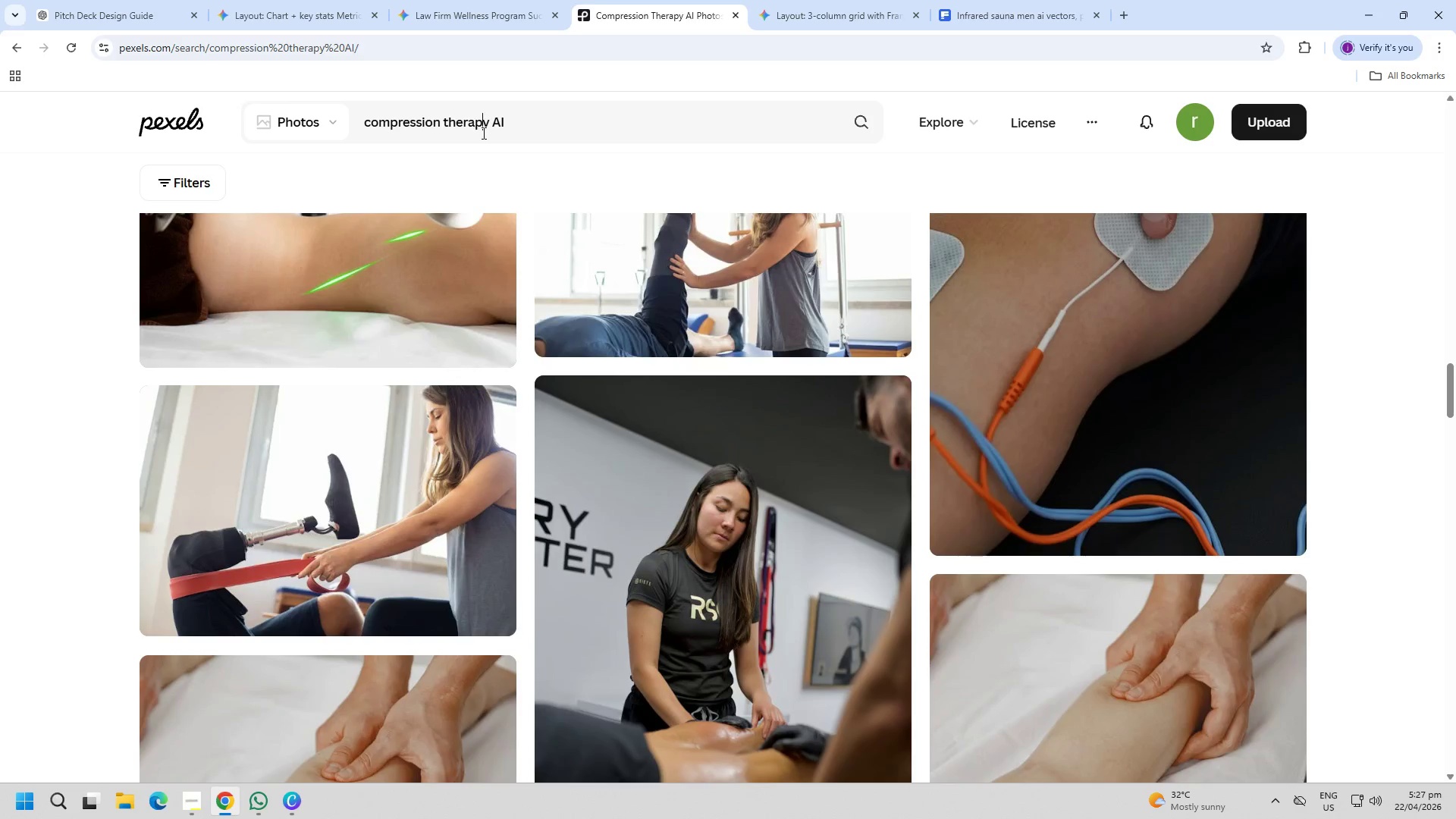 
triple_click([484, 133])
 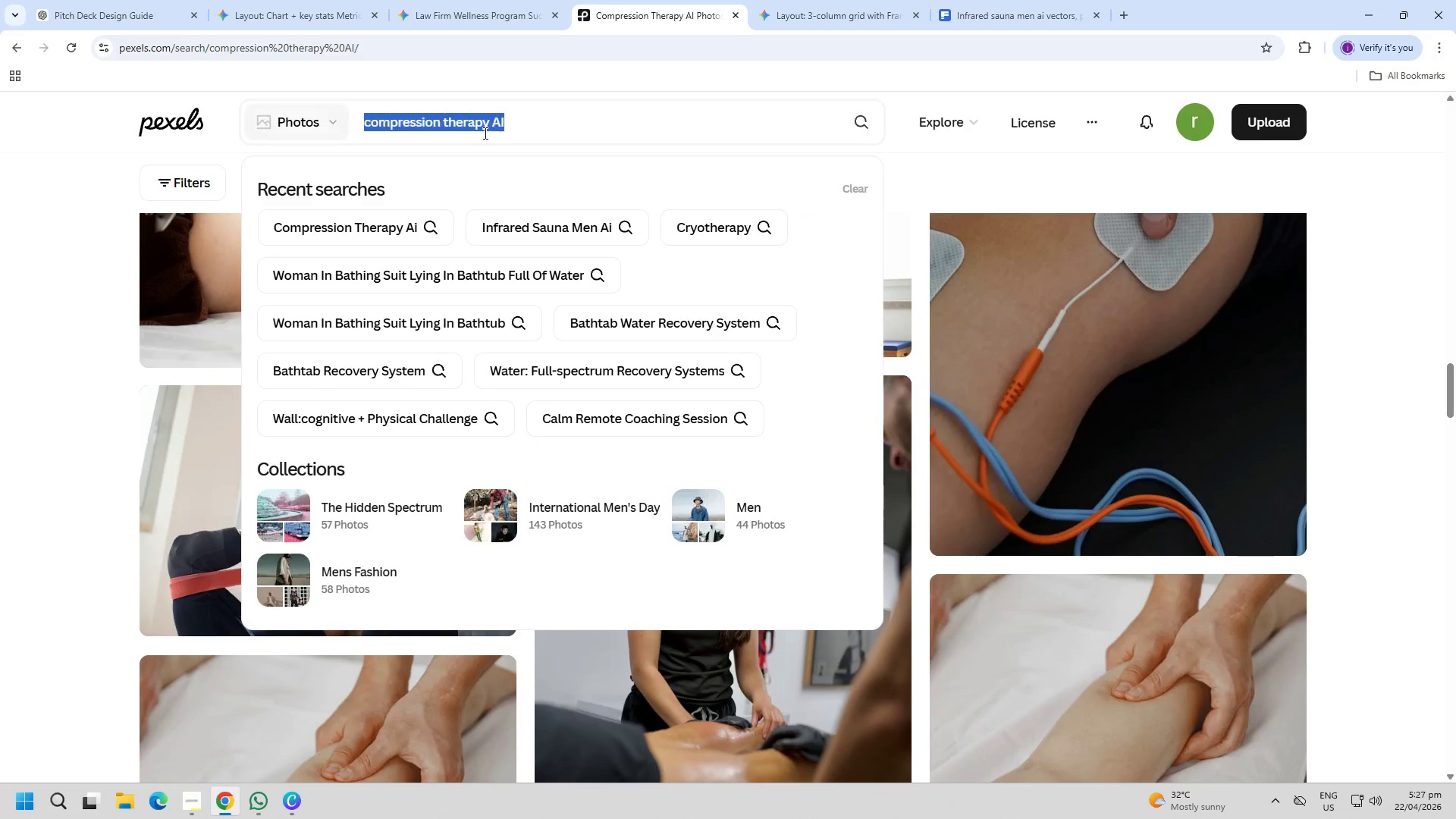 
key(Control+ControlLeft)
 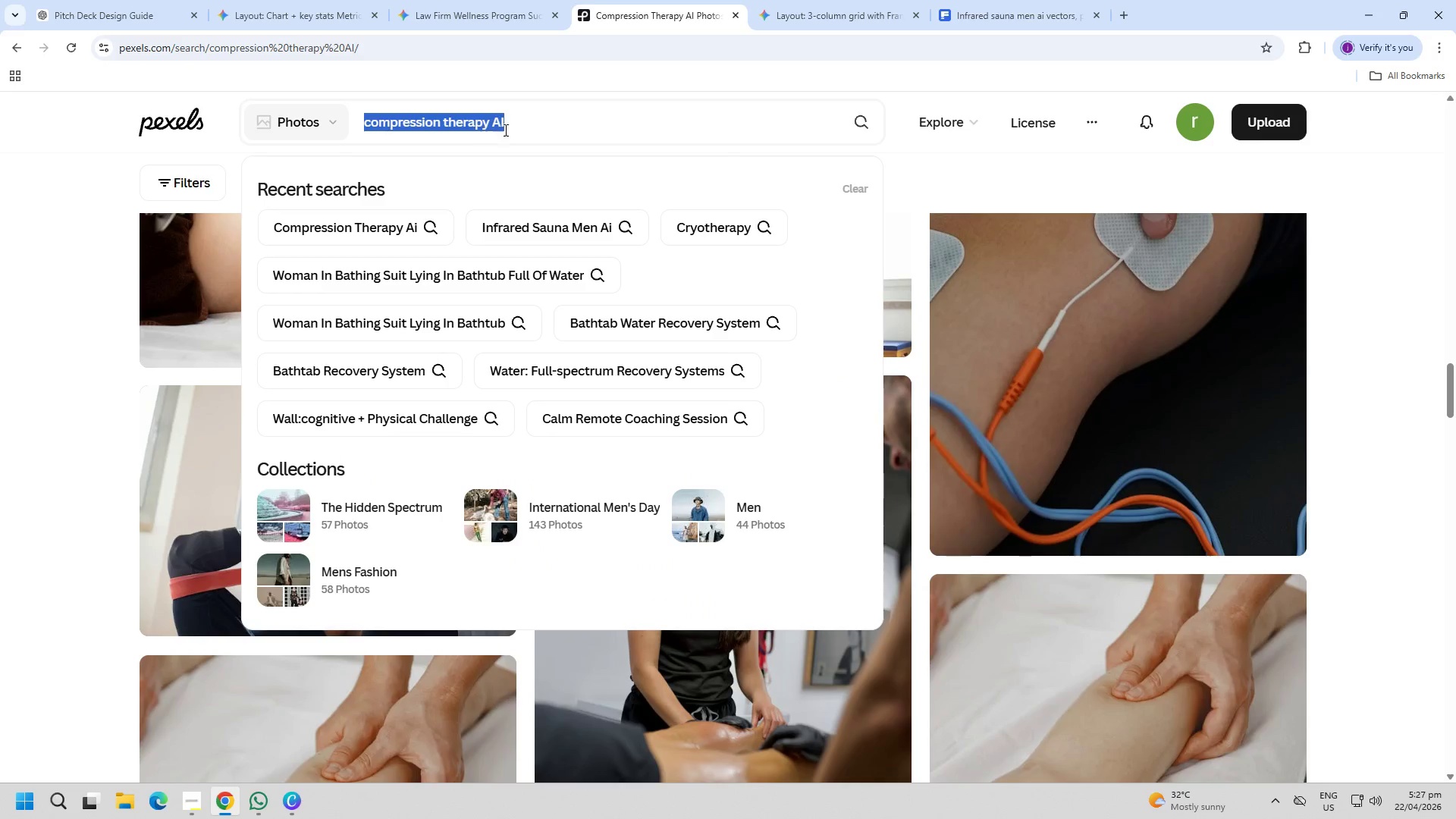 
key(Control+C)
 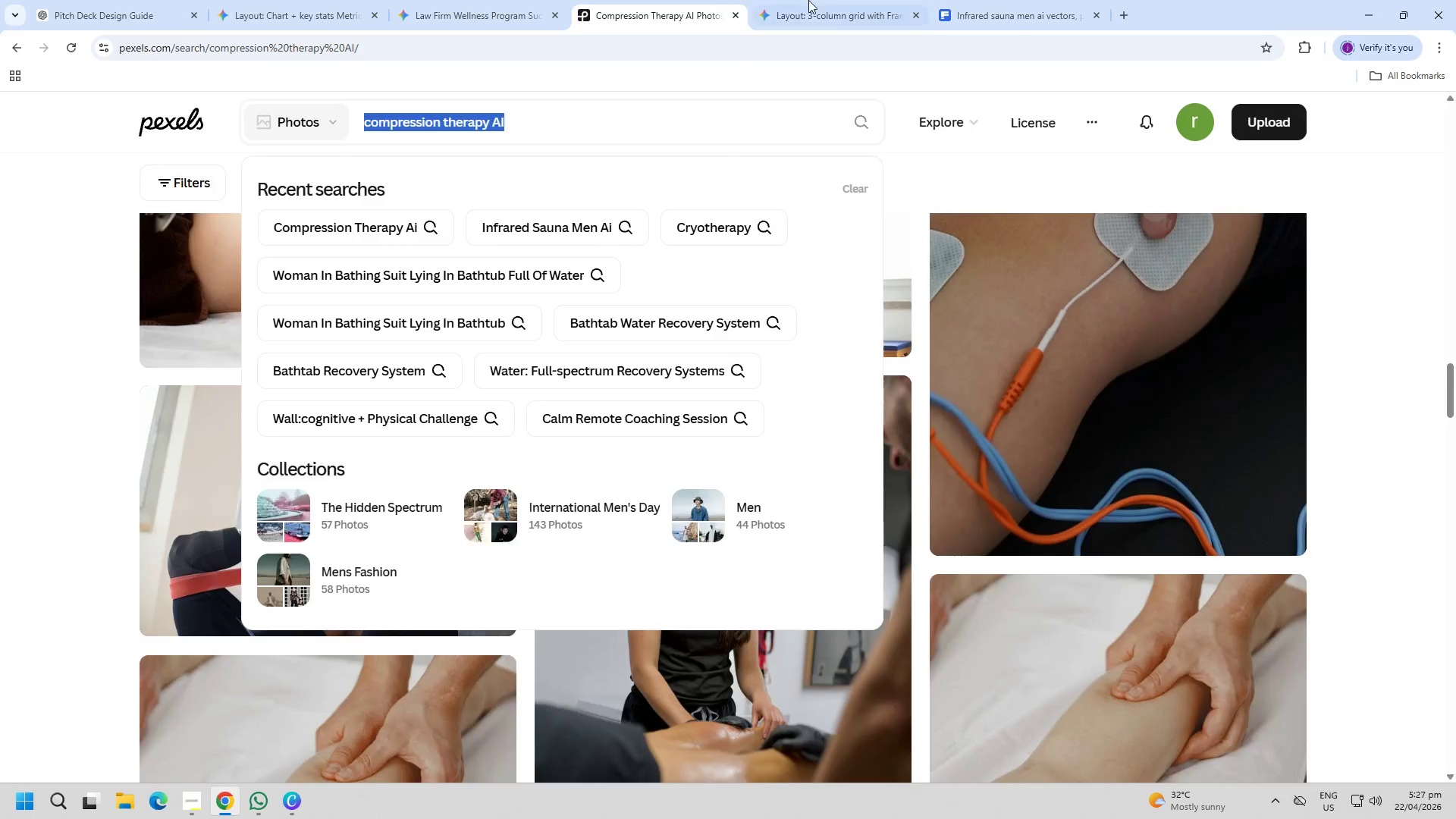 
triple_click([829, 0])
 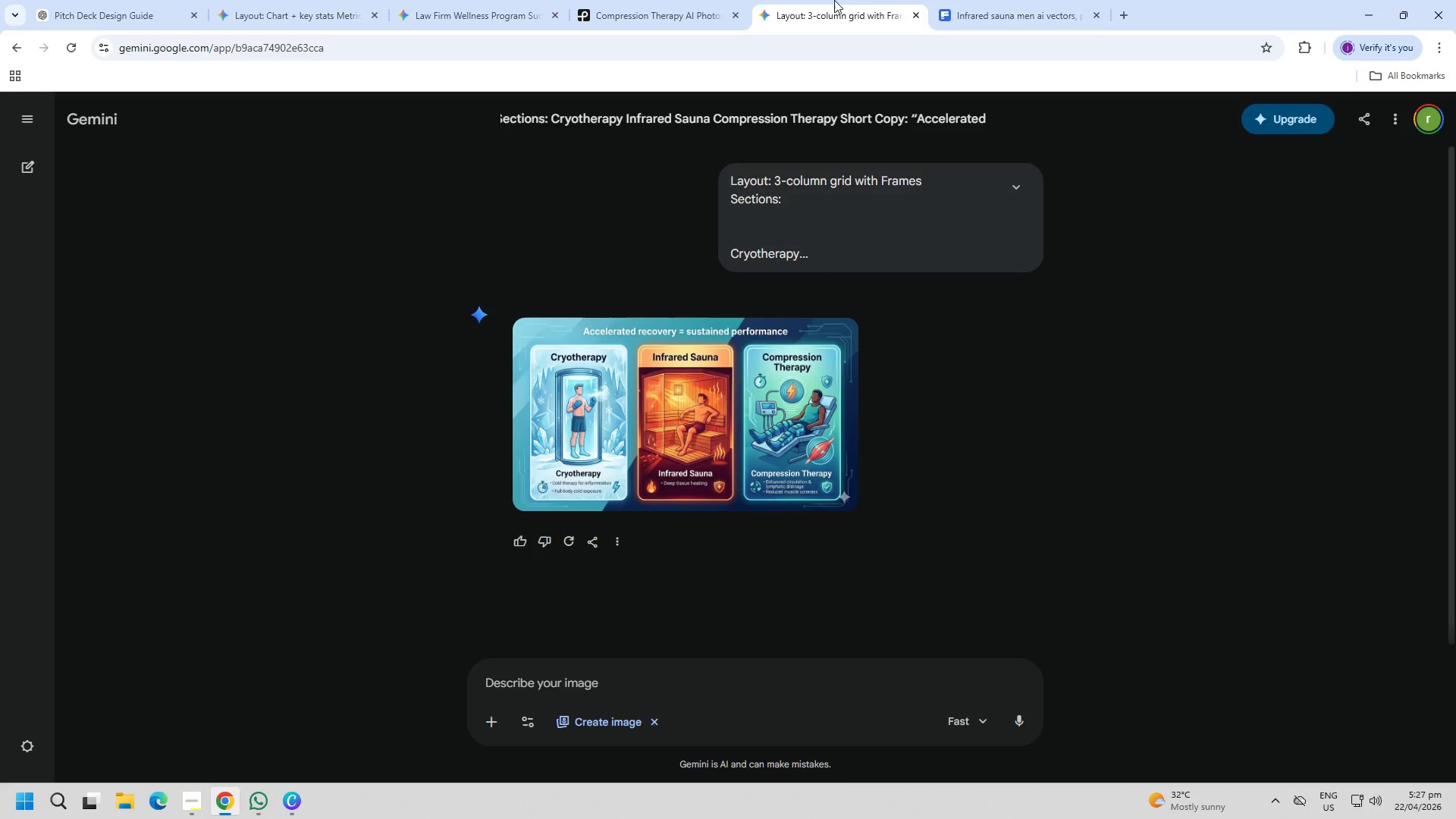 
triple_click([953, 0])
 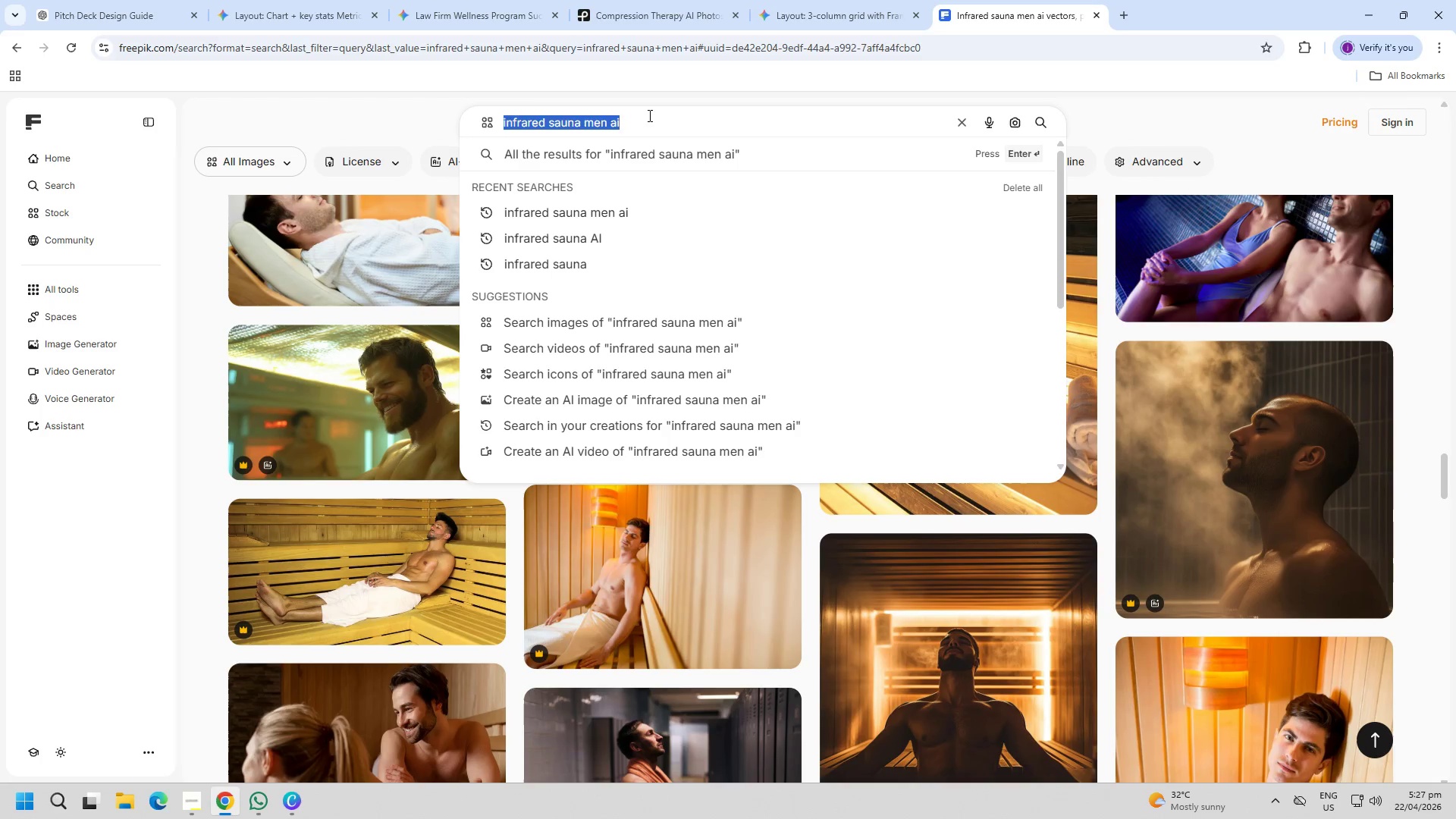 
key(Control+ControlLeft)
 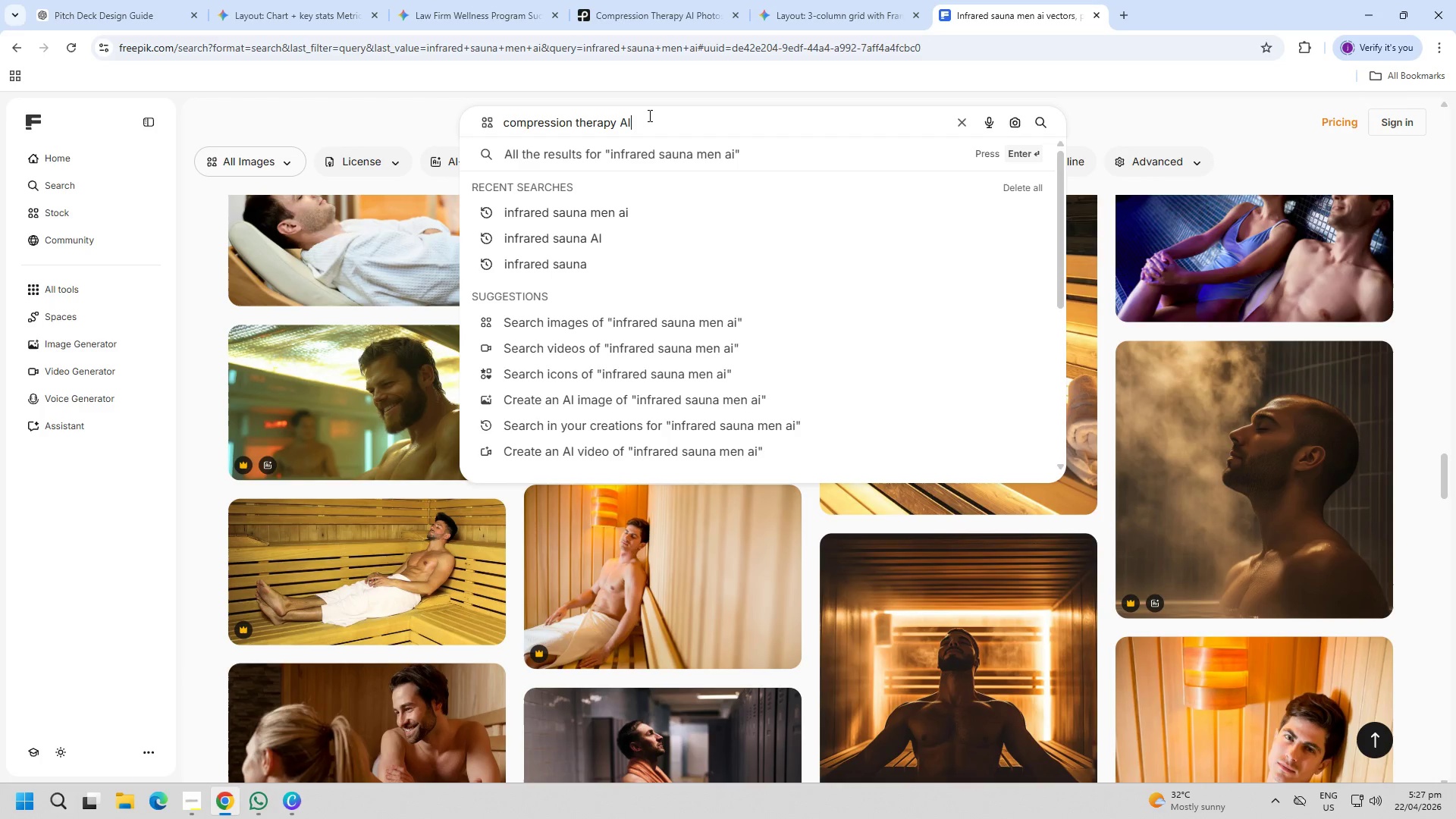 
key(Control+V)
 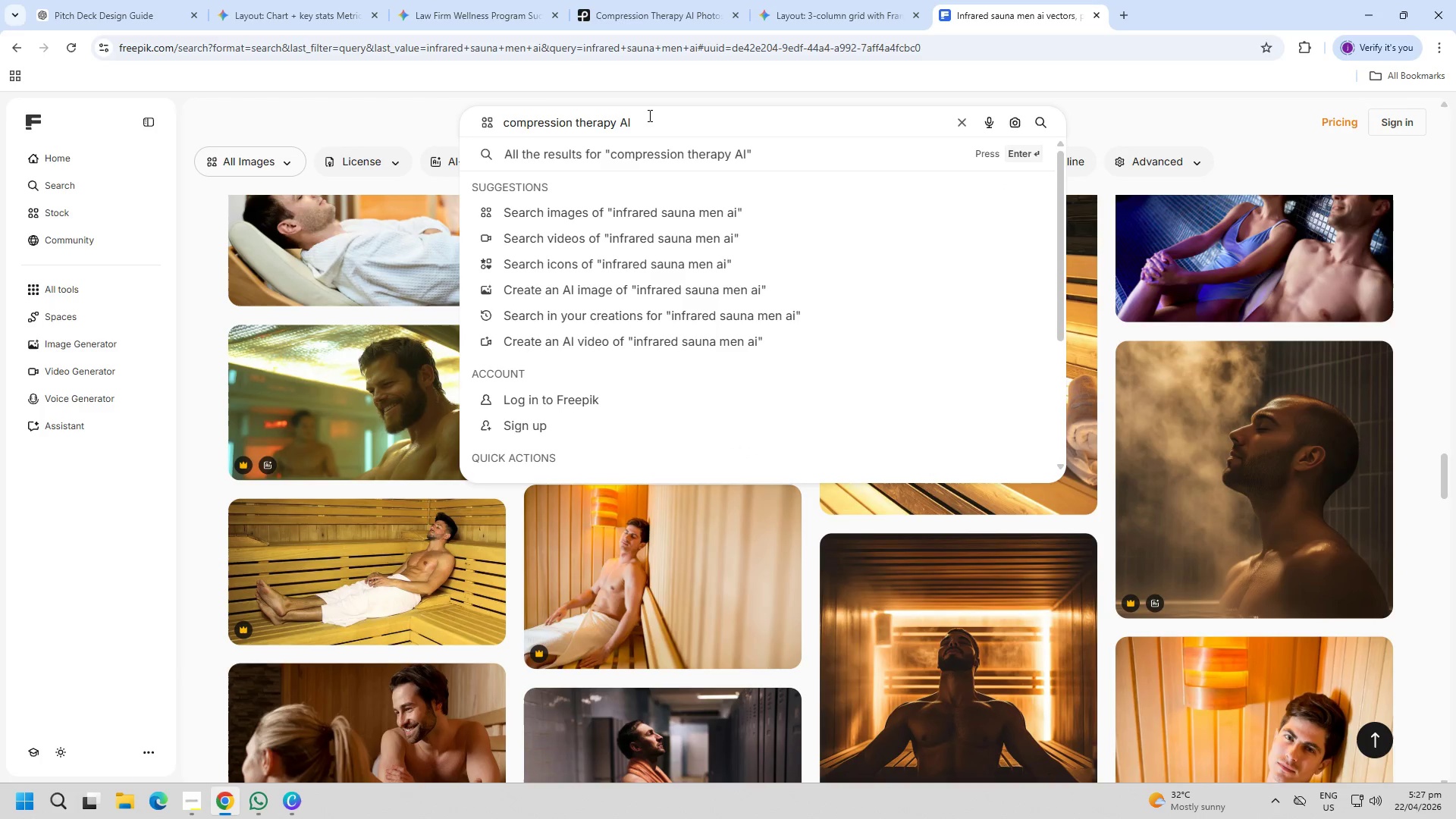 
key(Enter)
 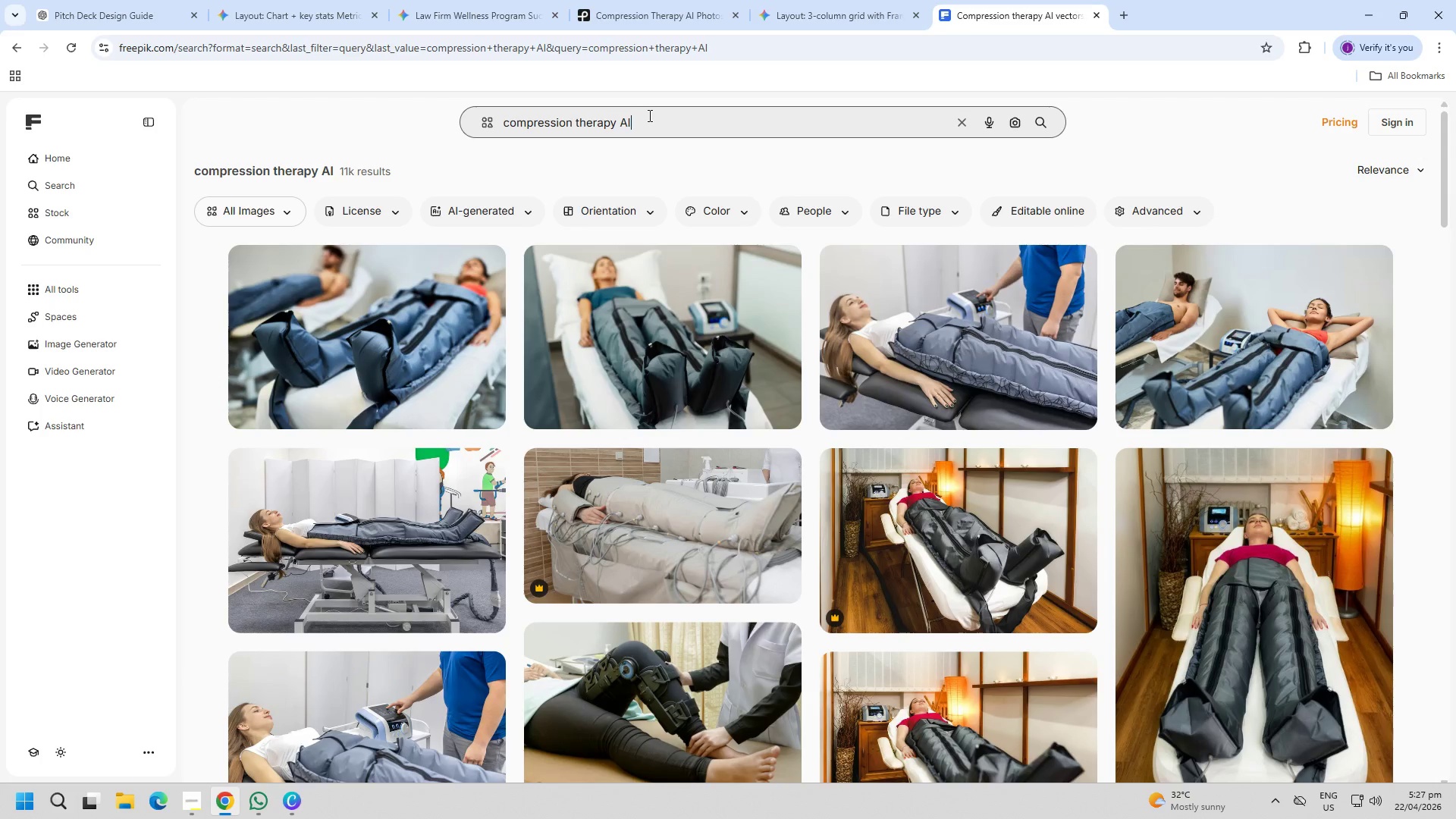 
wait(6.06)
 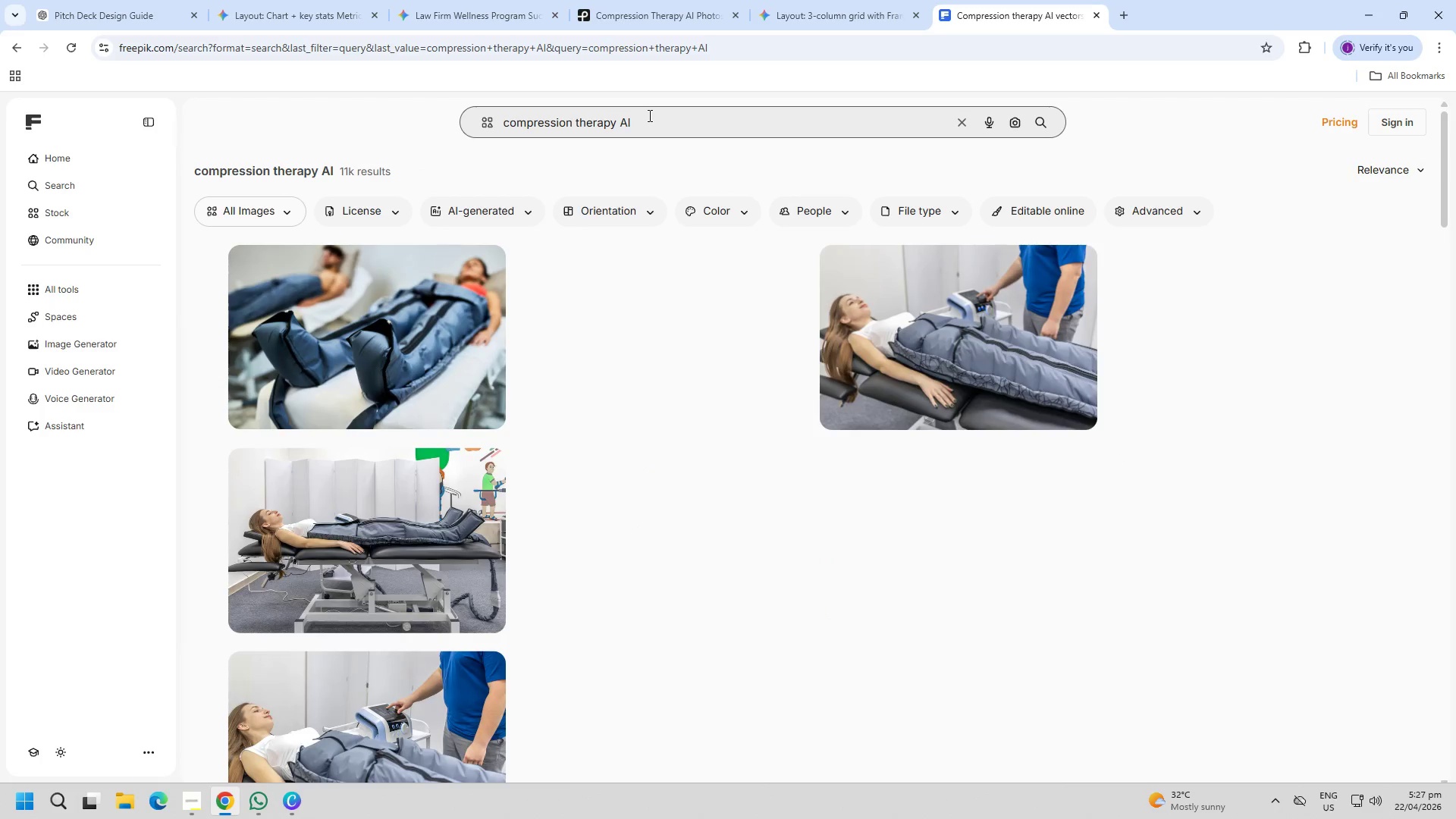 
scroll: coordinate [481, 327], scroll_direction: down, amount: 23.0
 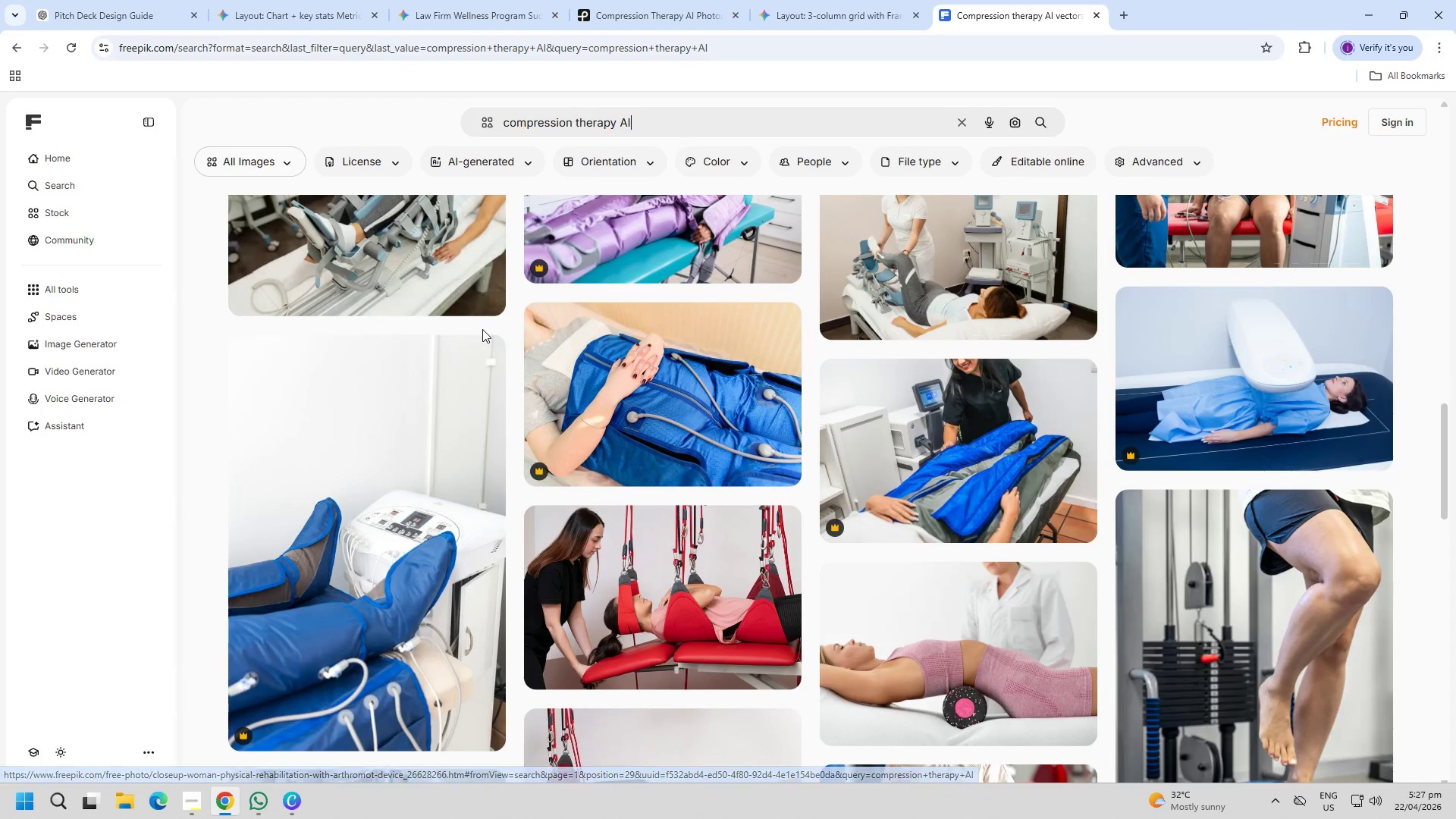 
scroll: coordinate [486, 324], scroll_direction: down, amount: 29.0
 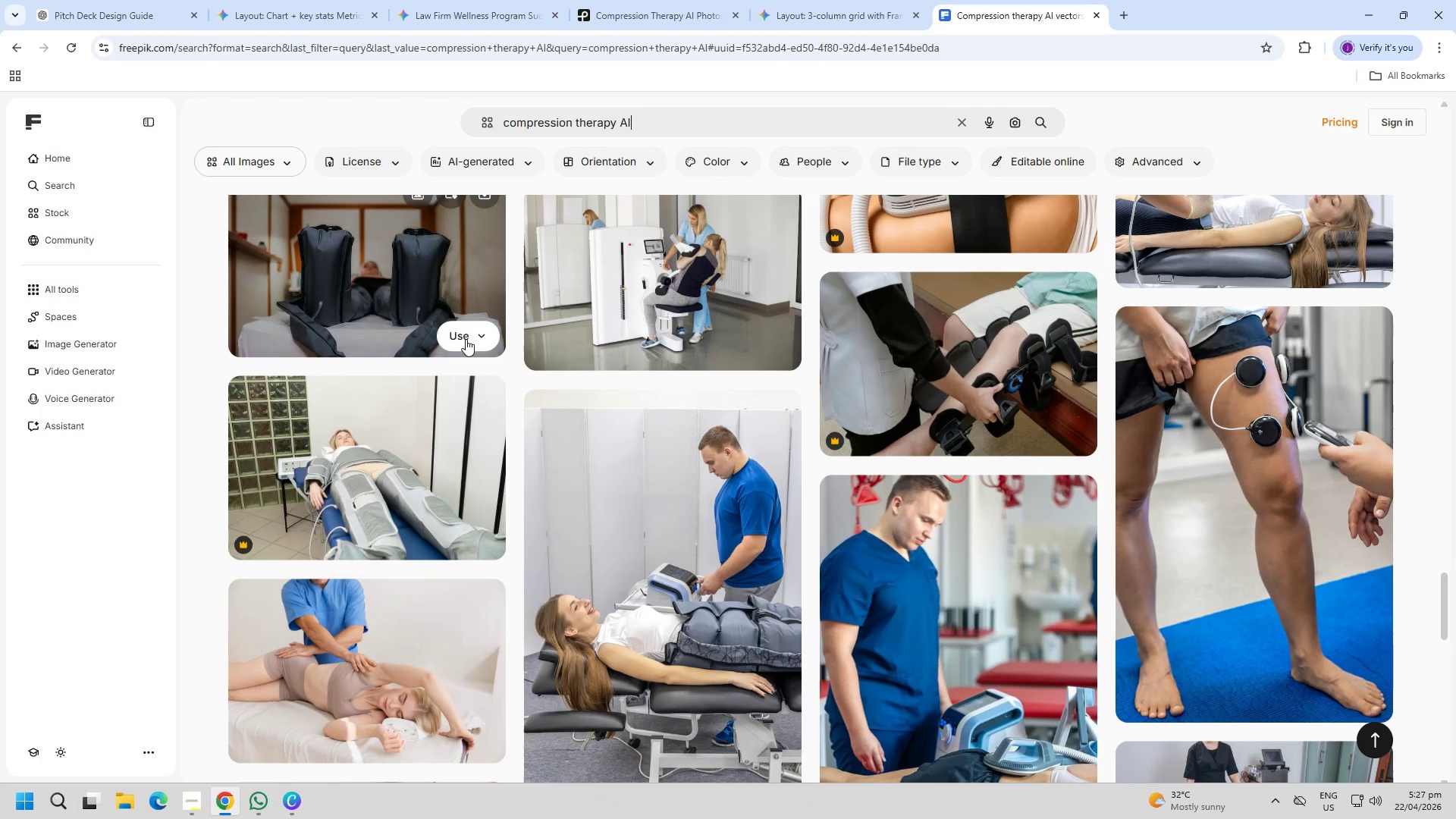 
scroll: coordinate [454, 333], scroll_direction: down, amount: 27.0
 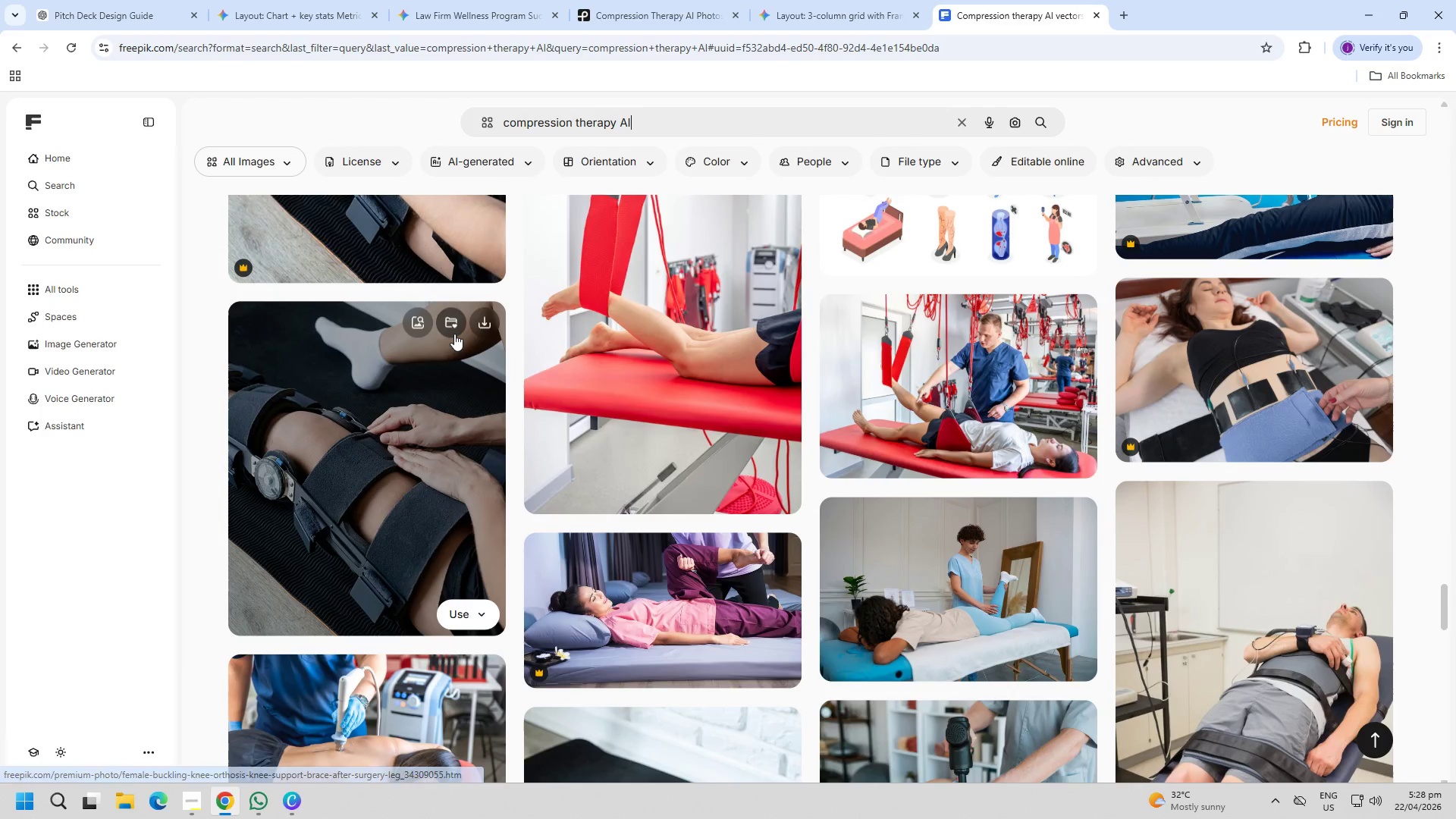 
scroll: coordinate [454, 334], scroll_direction: down, amount: 4.0
 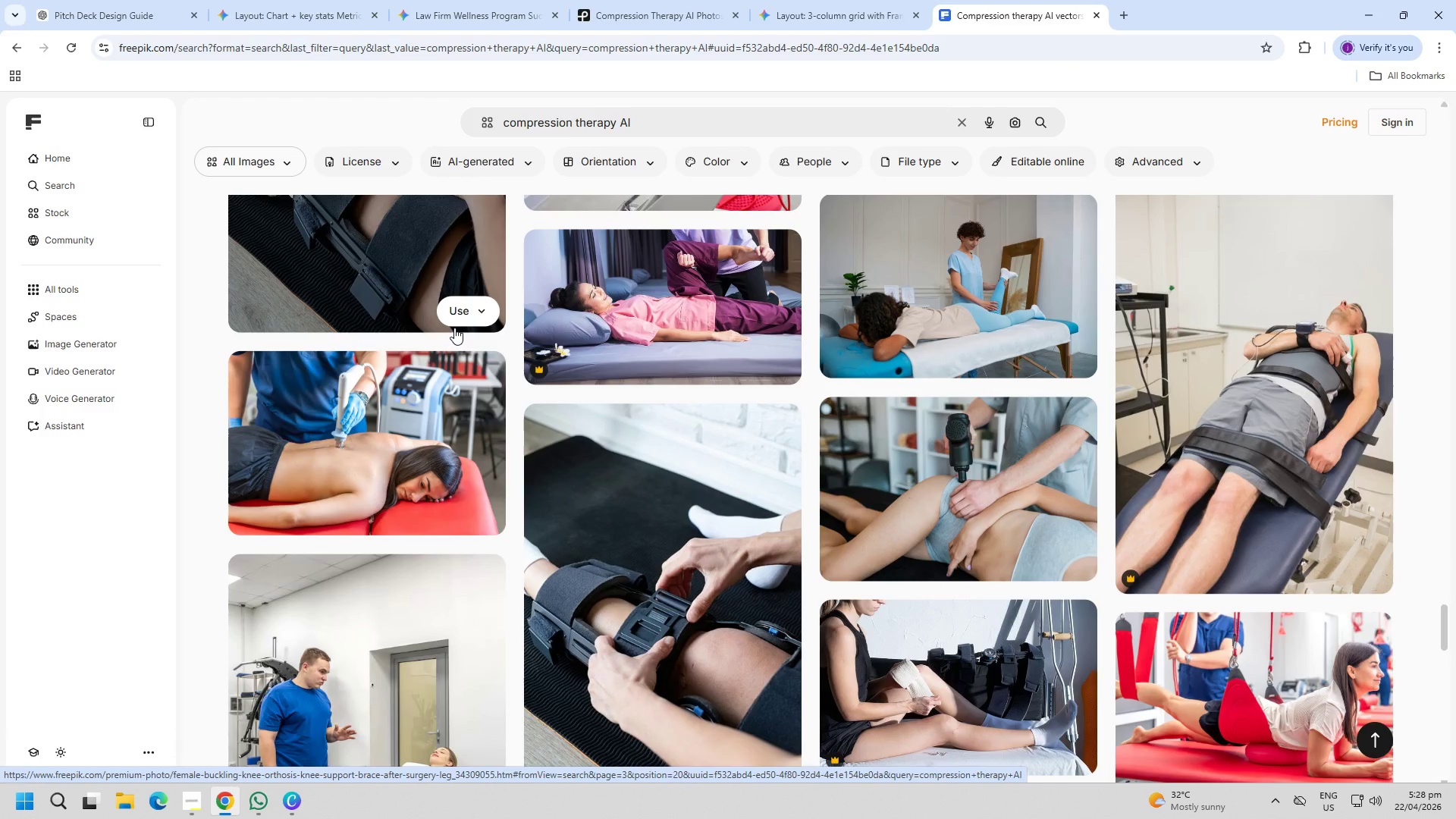 
wait(5.34)
 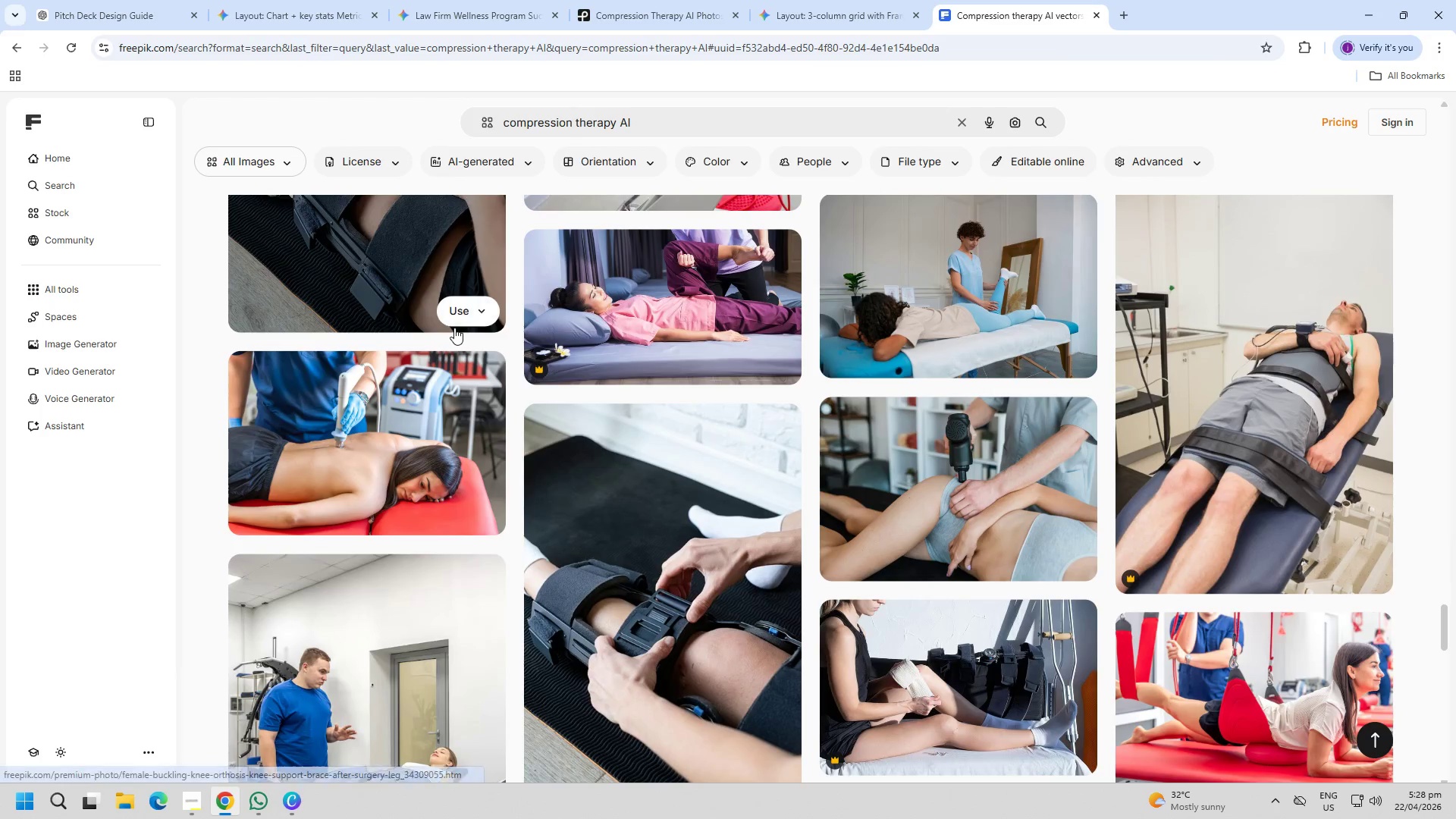 
mouse_move([695, 411])
 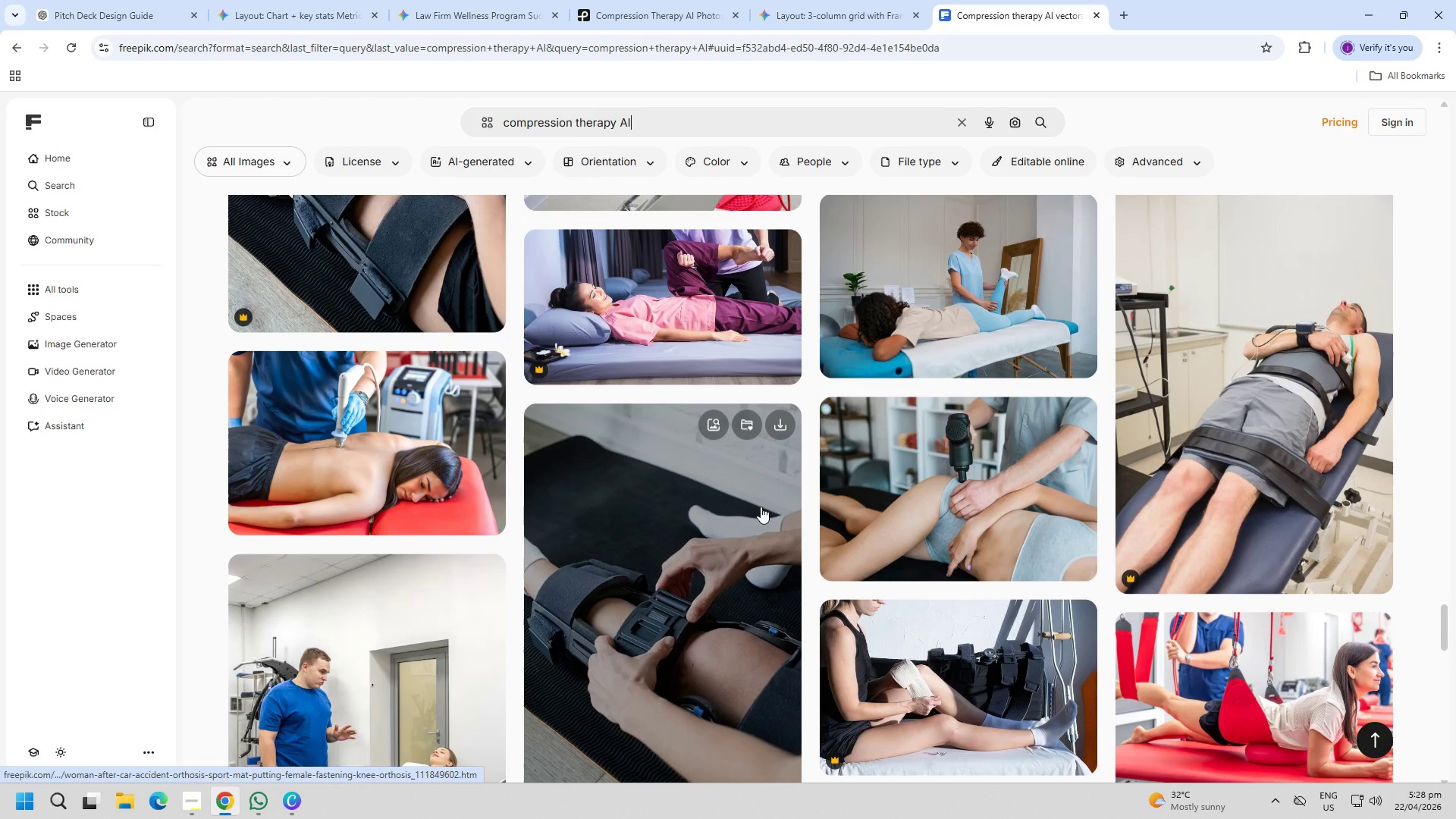 
scroll: coordinate [761, 507], scroll_direction: down, amount: 1.0
 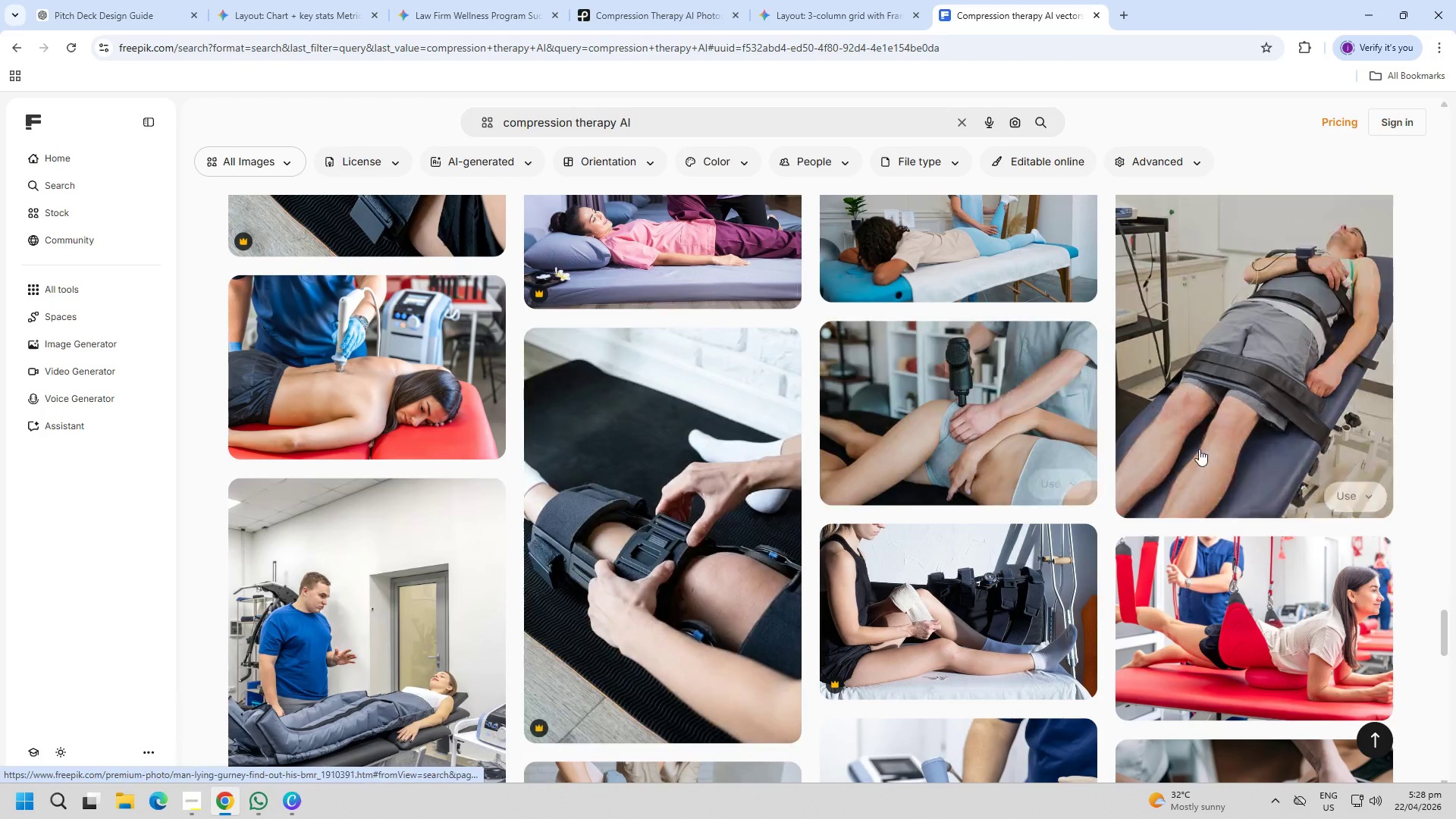 
left_click([1203, 444])
 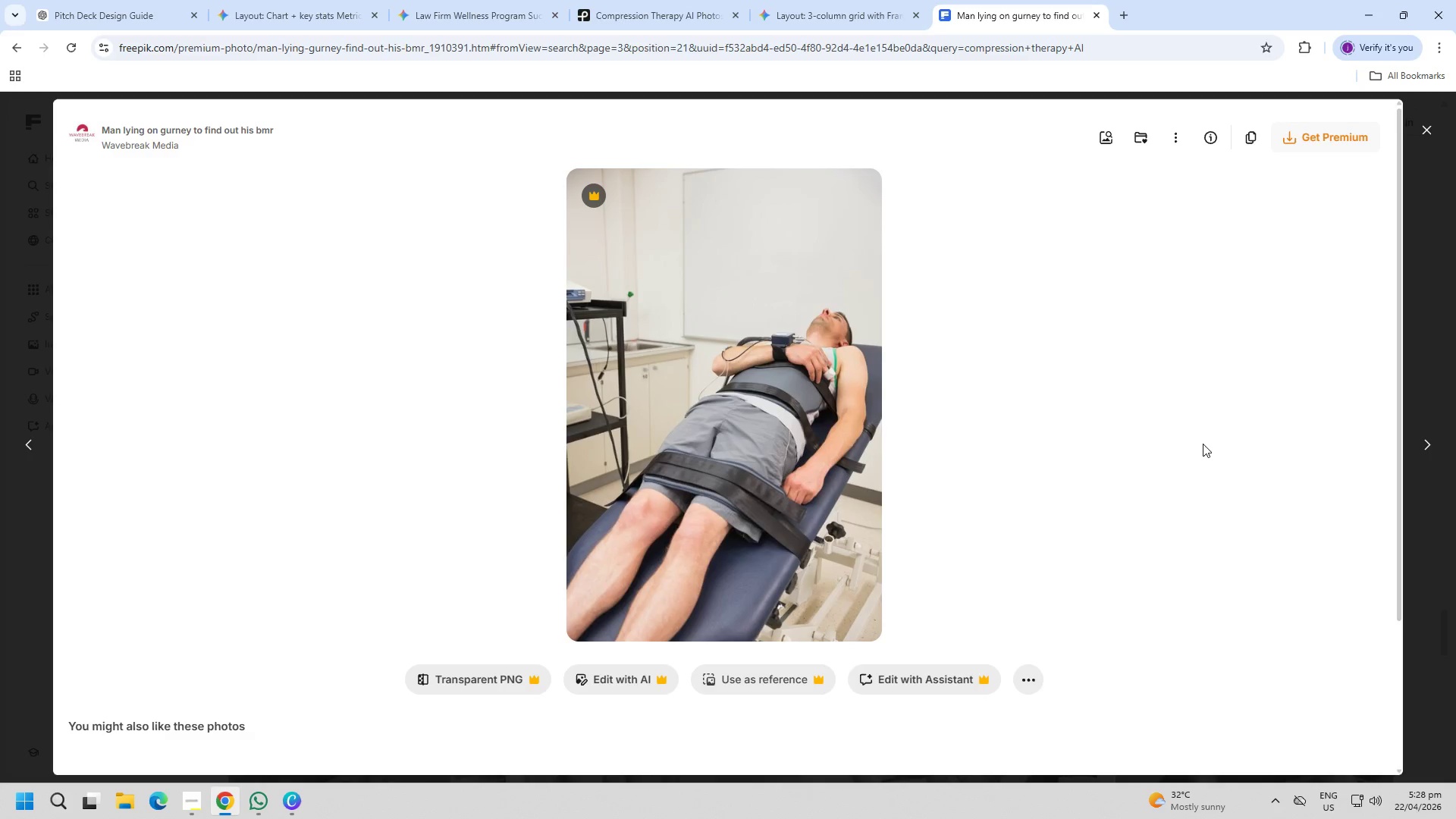 
key(Escape)
 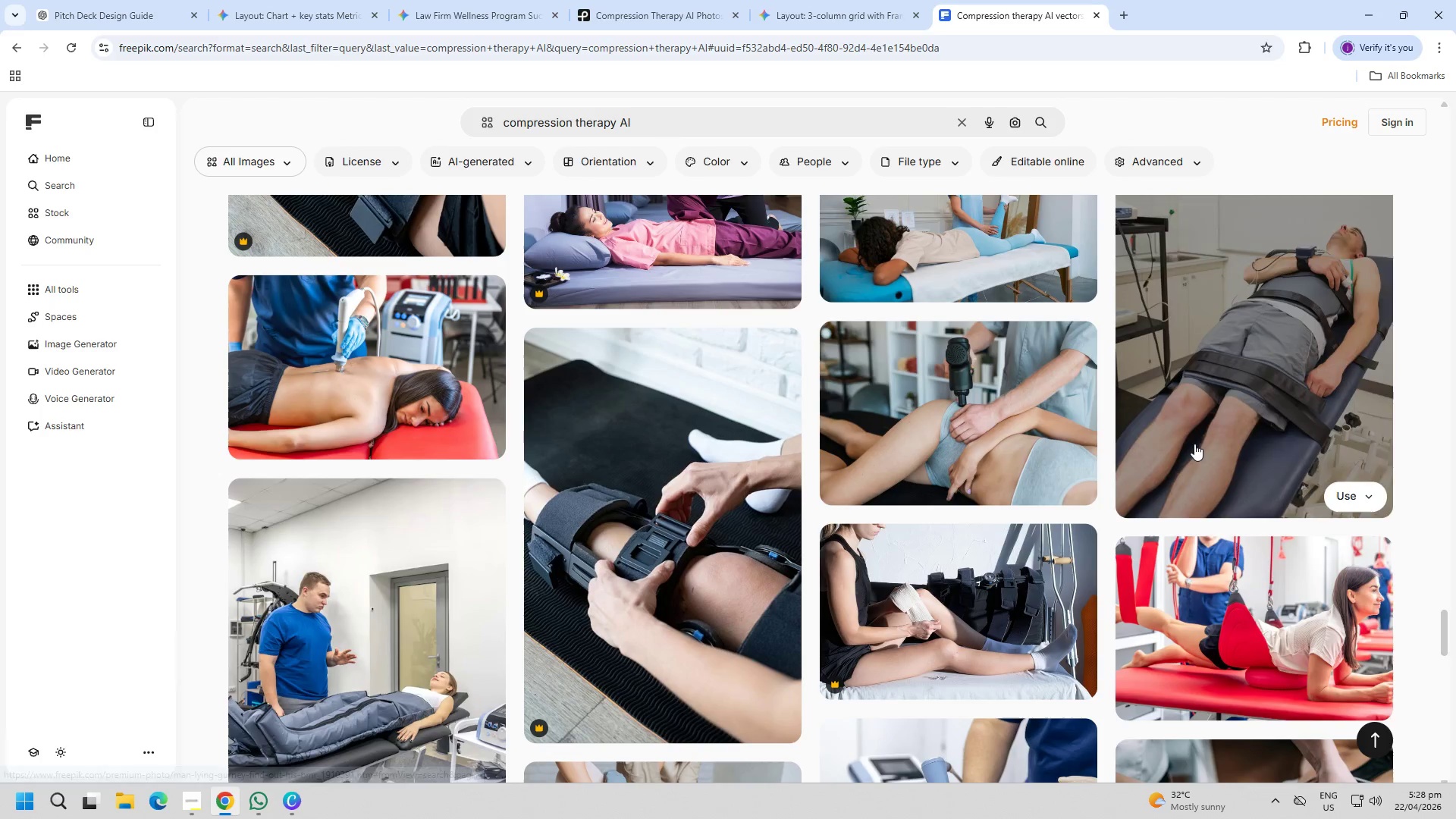 
scroll: coordinate [1024, 536], scroll_direction: down, amount: 23.0
 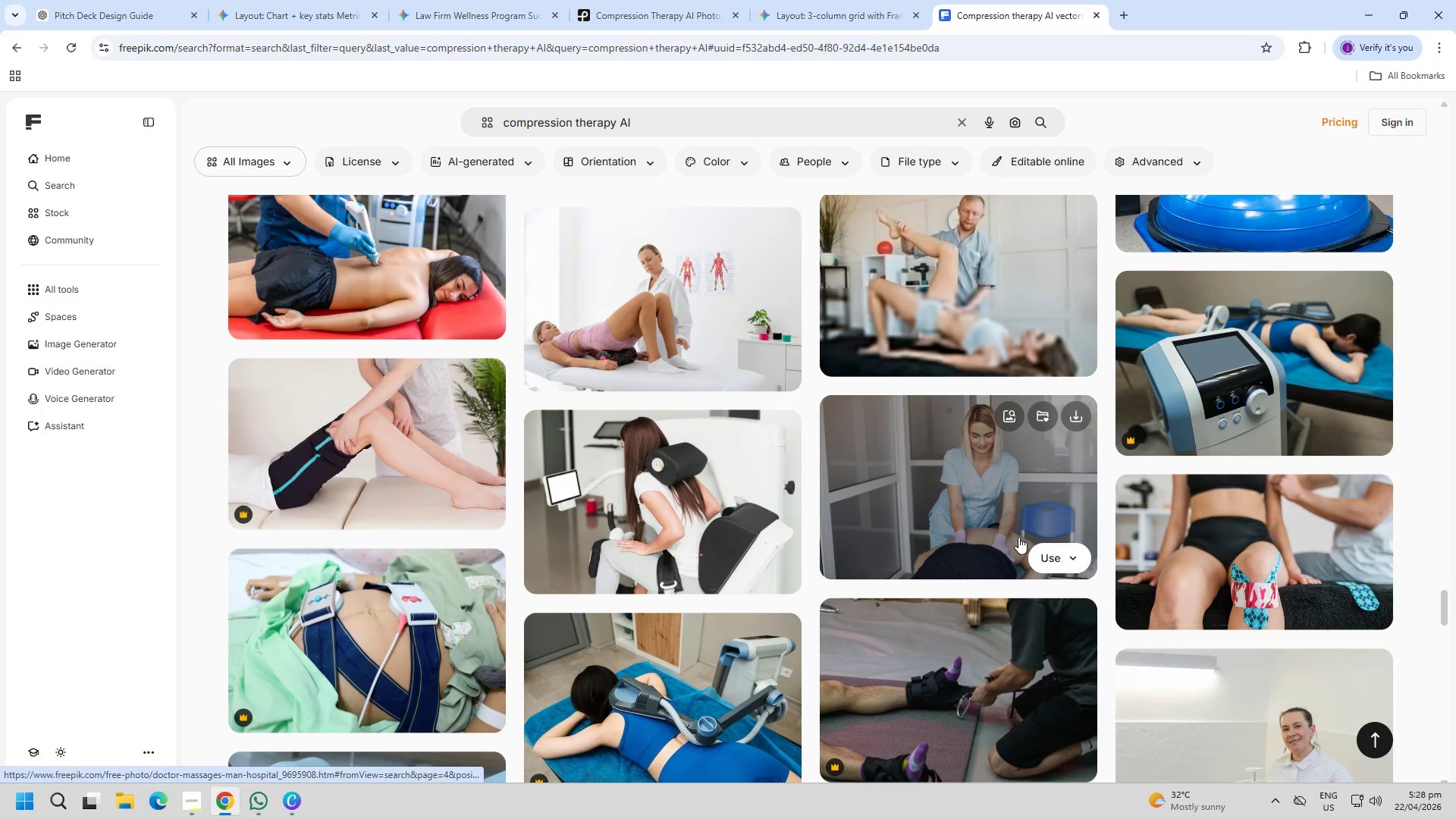 
scroll: coordinate [971, 532], scroll_direction: down, amount: 24.0
 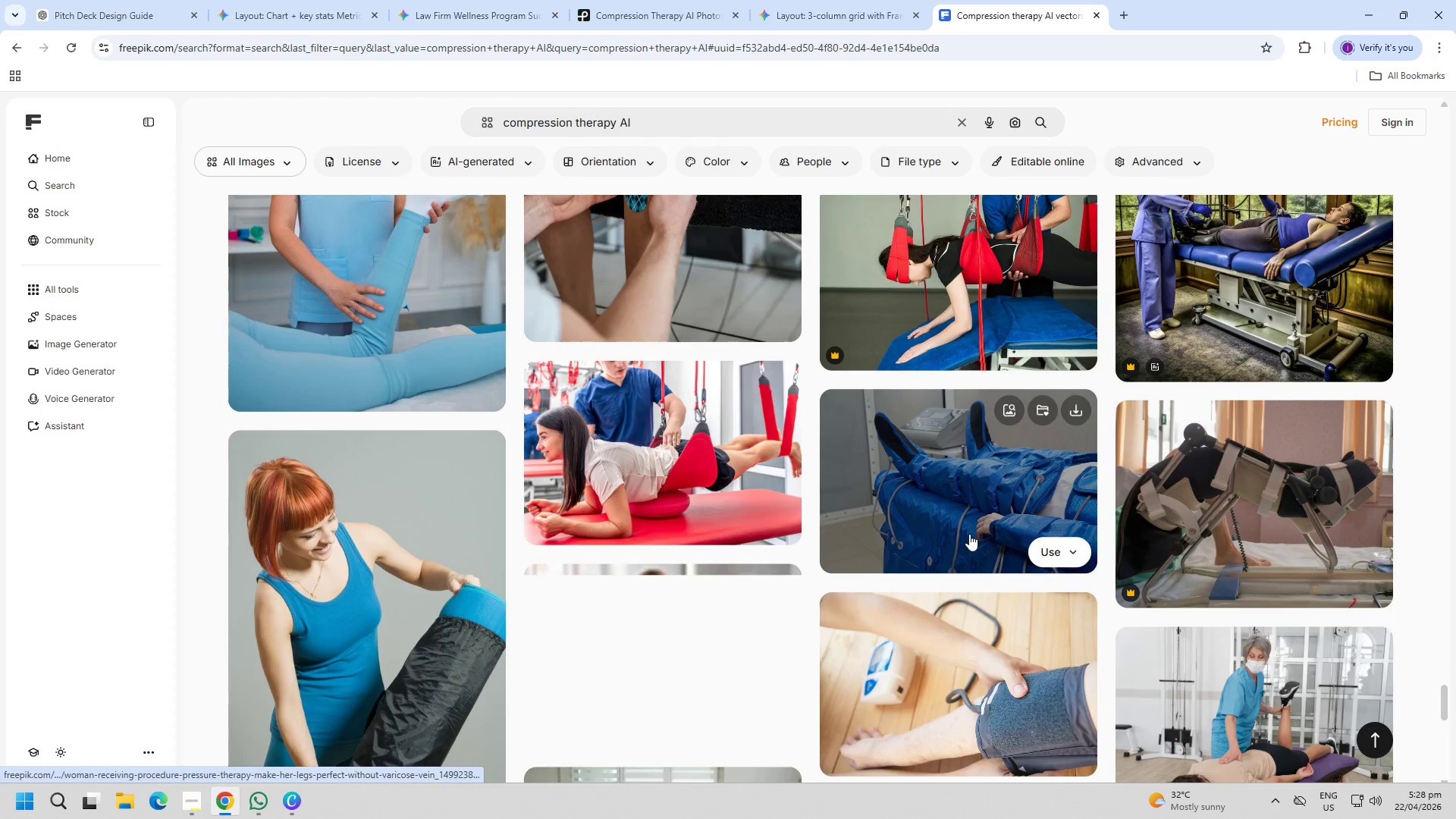 
scroll: coordinate [1027, 597], scroll_direction: down, amount: 9.0
 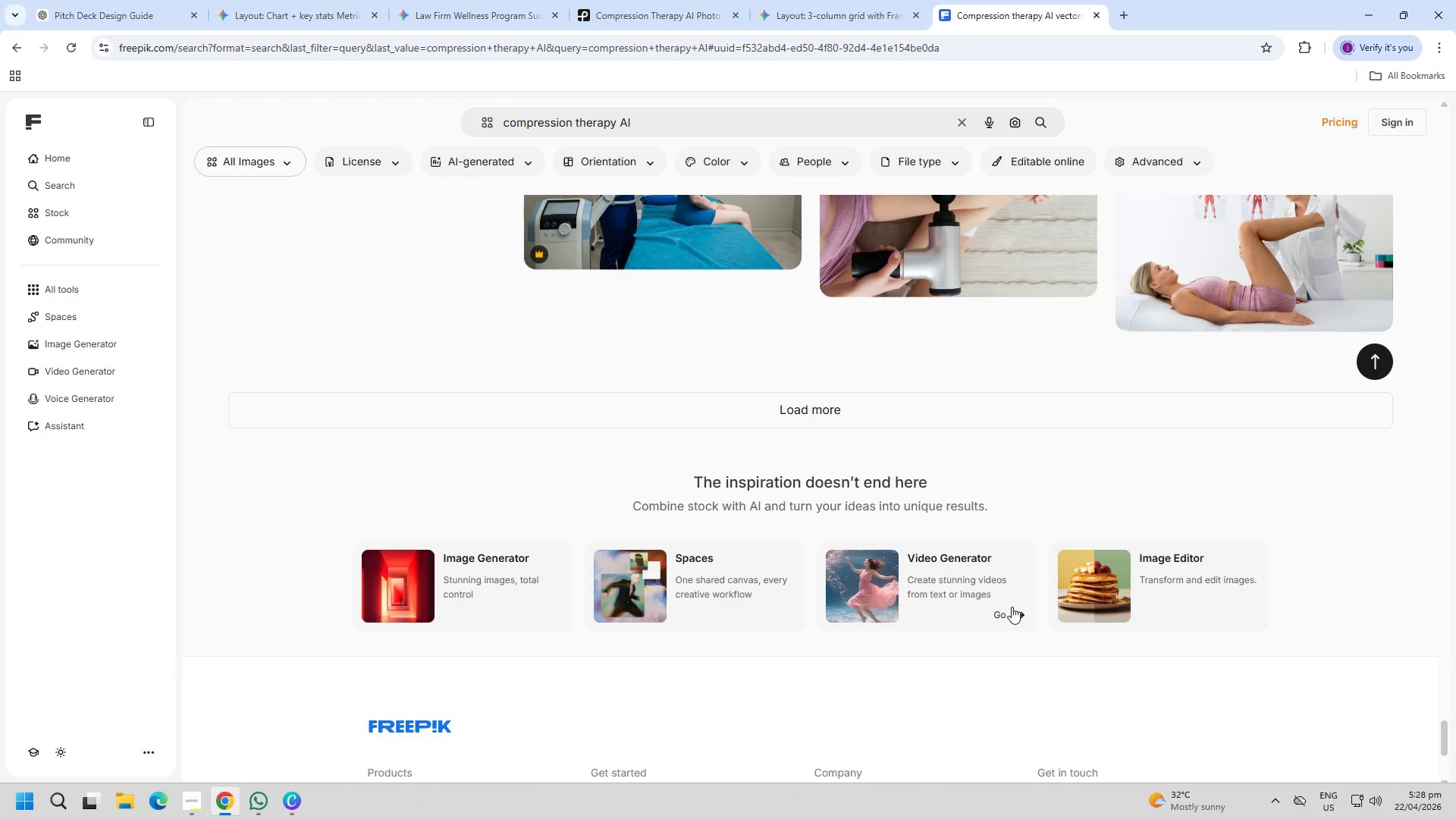 
scroll: coordinate [1223, 629], scroll_direction: up, amount: 3.0
 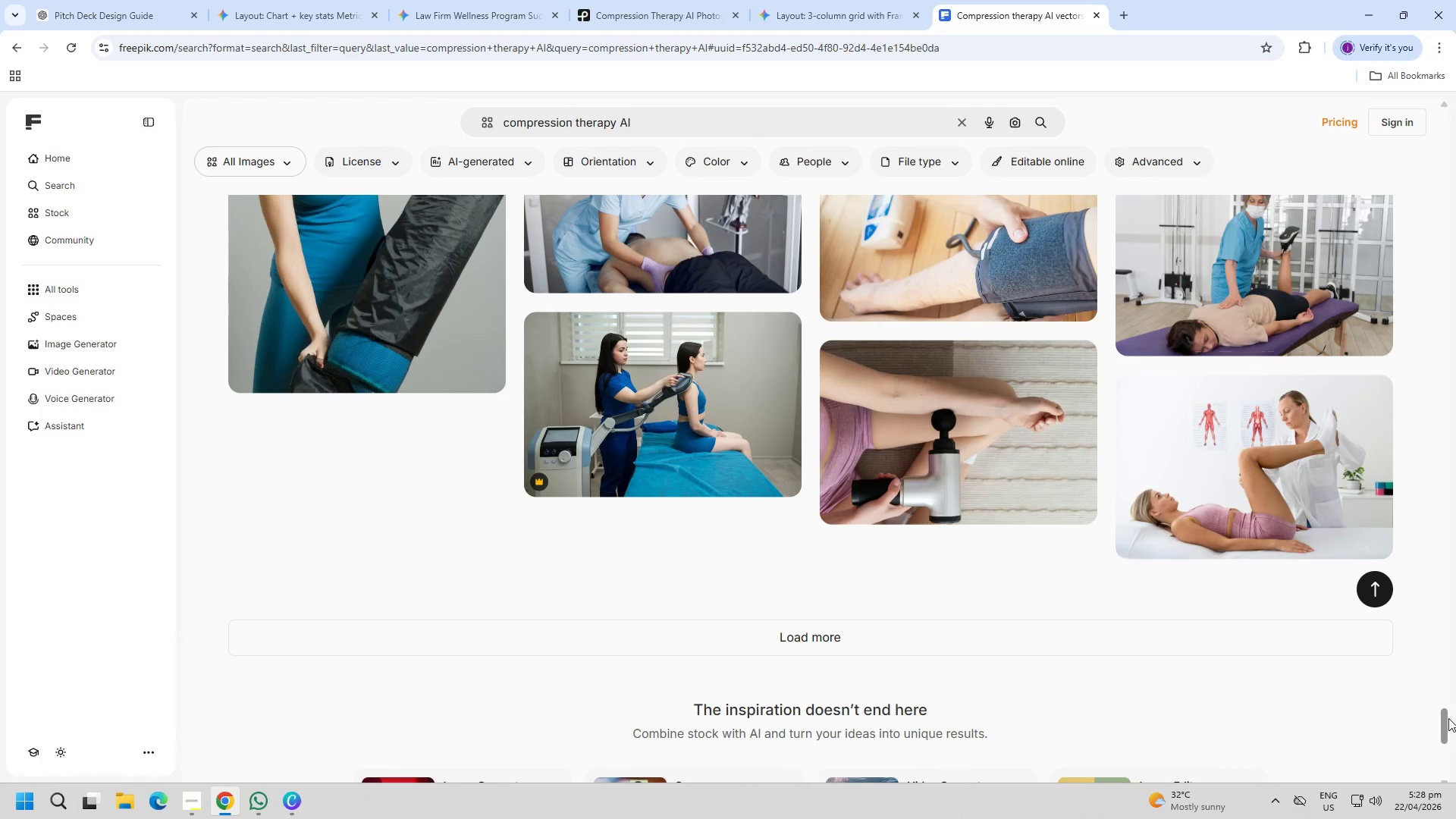 
left_click_drag(start_coordinate=[1450, 717], to_coordinate=[1436, 244])
 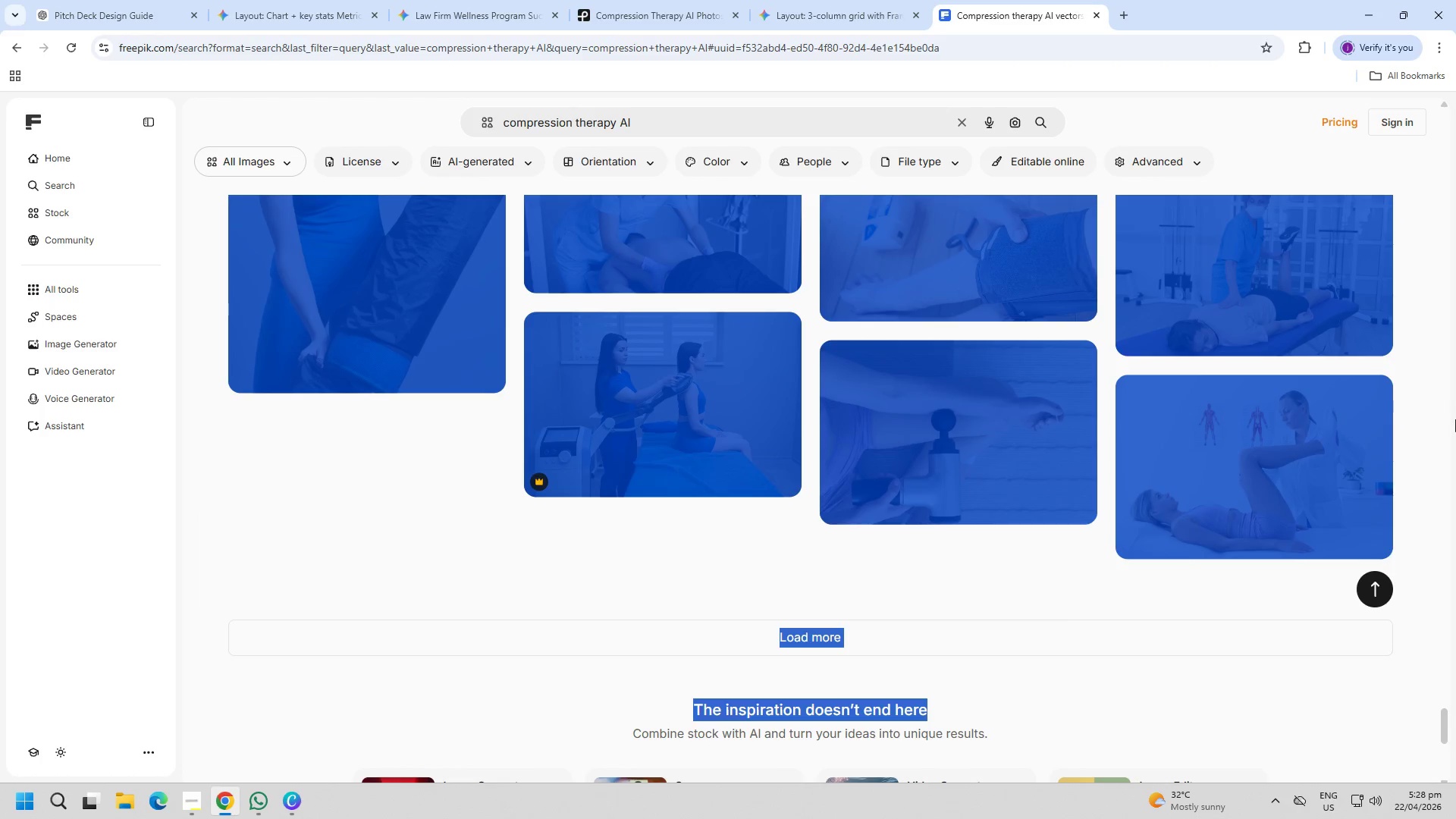 
left_click([1455, 421])
 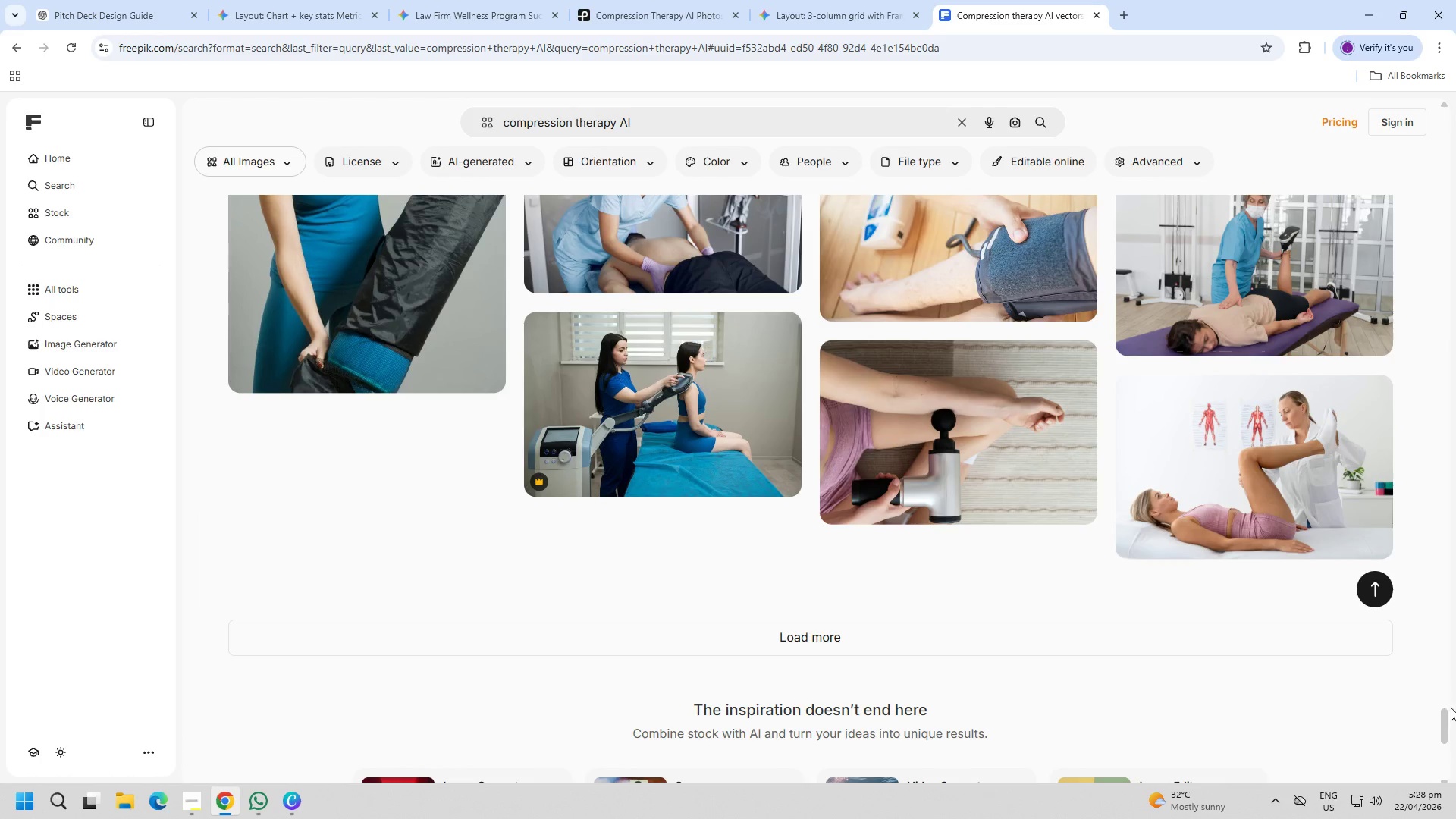 
left_click_drag(start_coordinate=[1448, 711], to_coordinate=[1454, 143])
 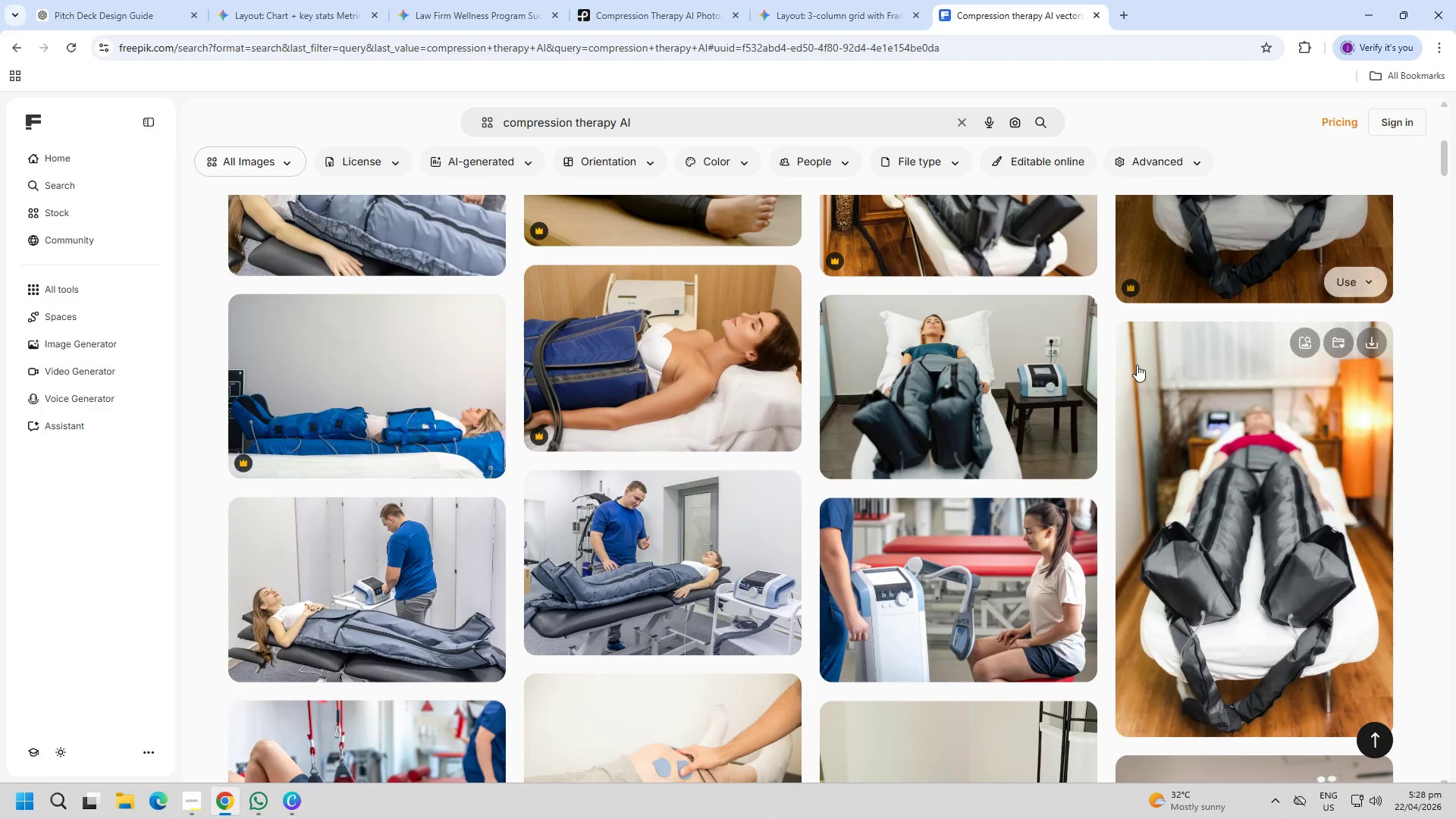 
scroll: coordinate [952, 559], scroll_direction: up, amount: 9.0
 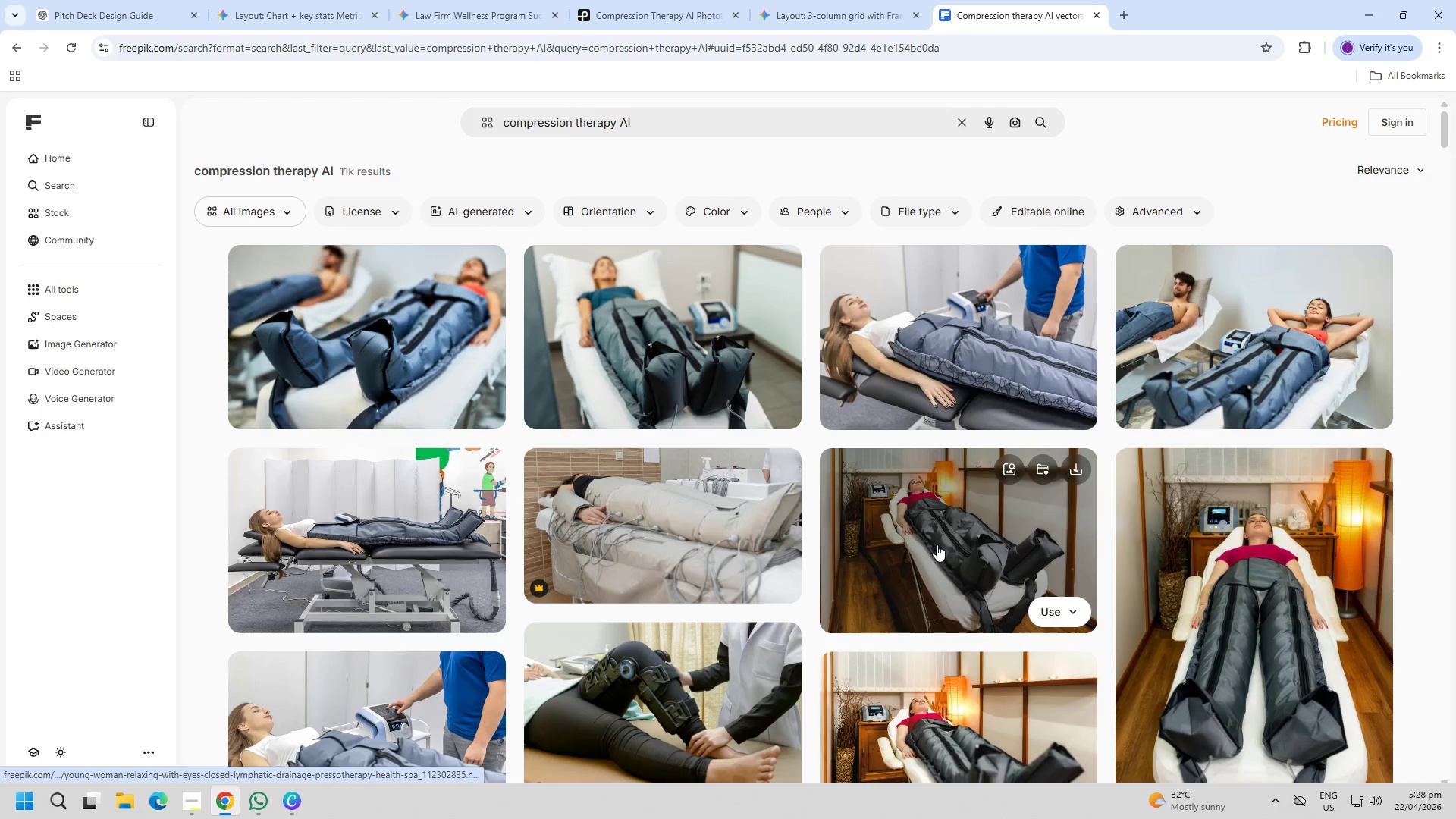 
left_click([397, 386])
 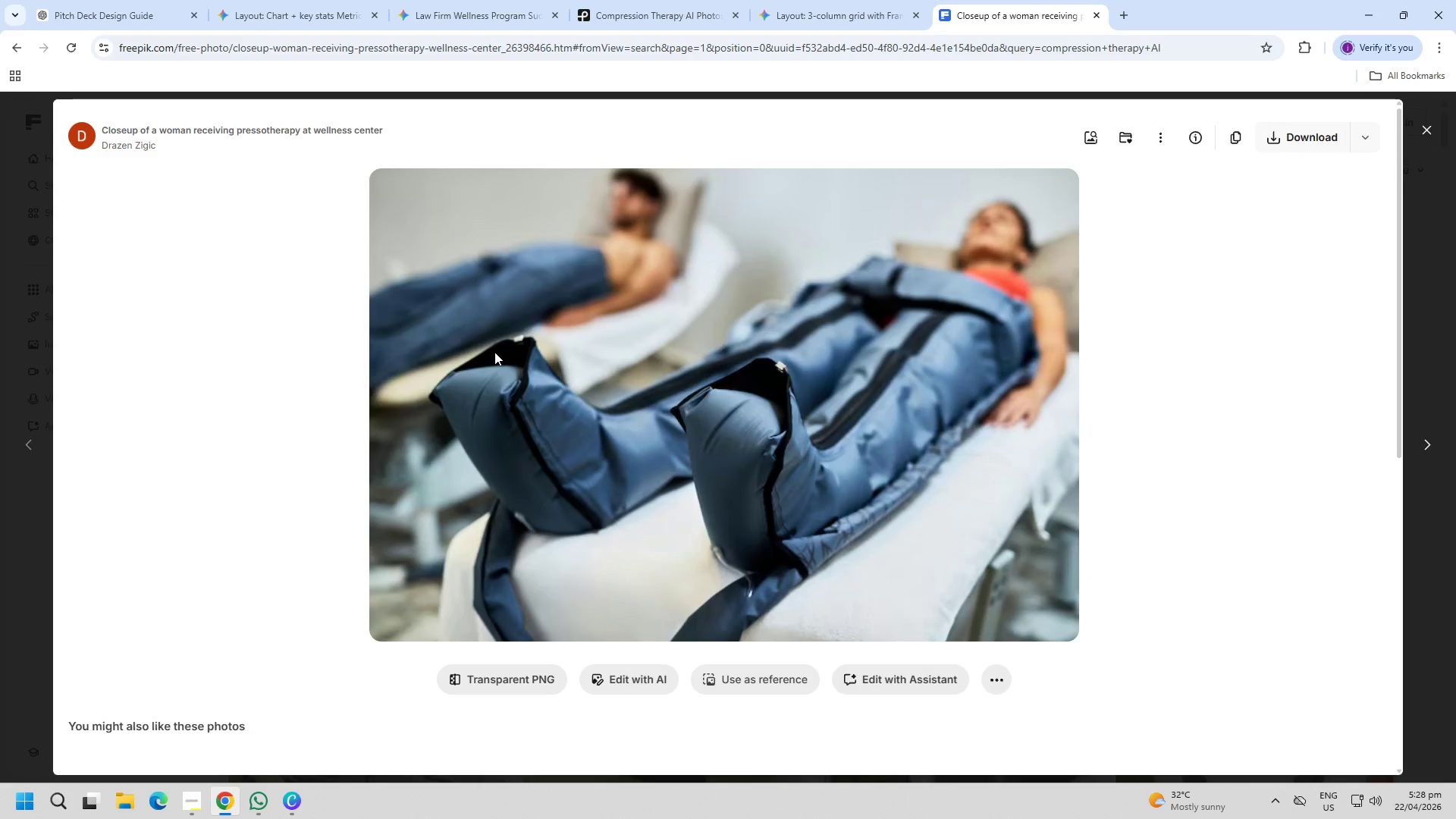 
key(Escape)
 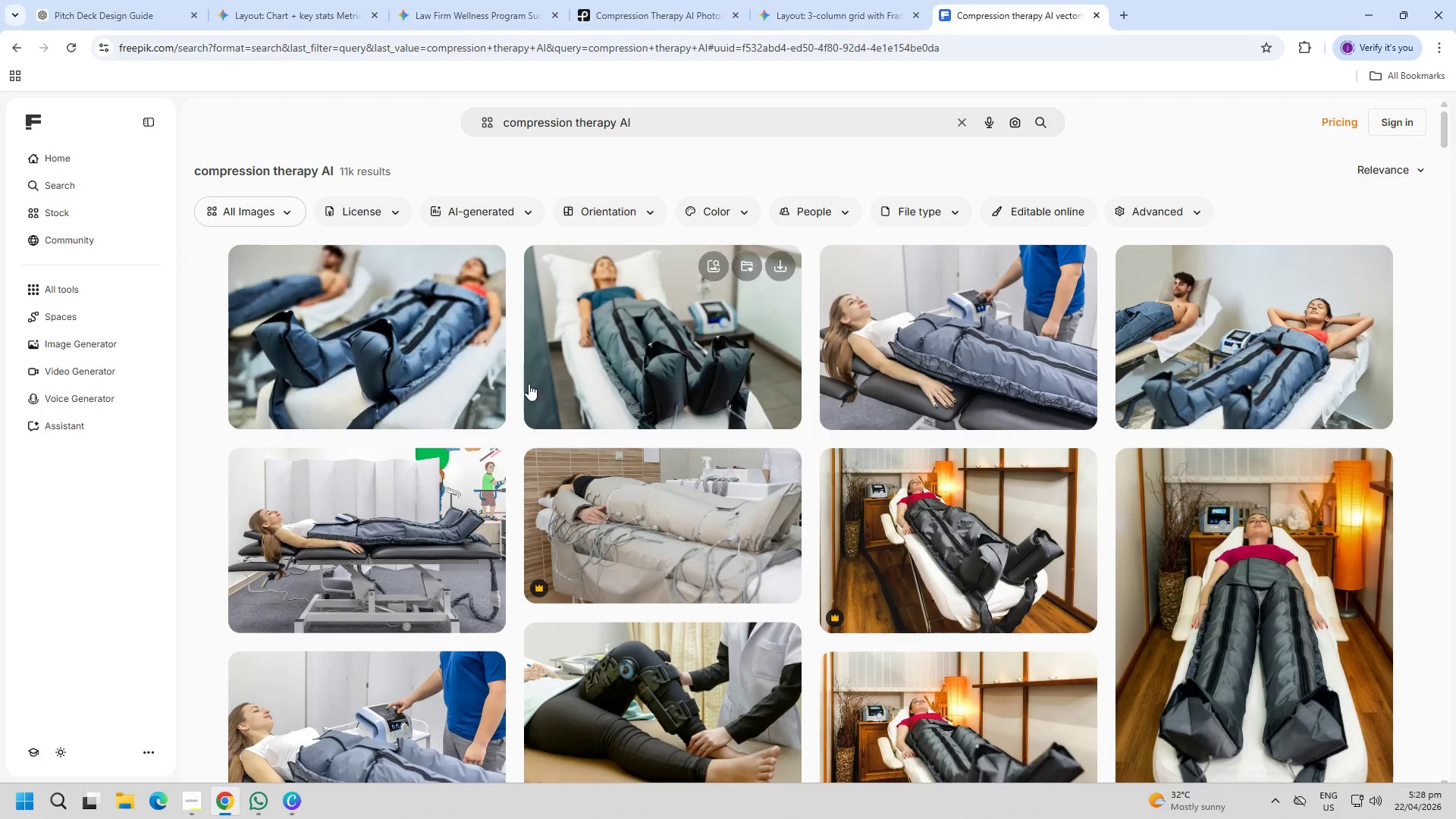 
key(Alt+AltLeft)
 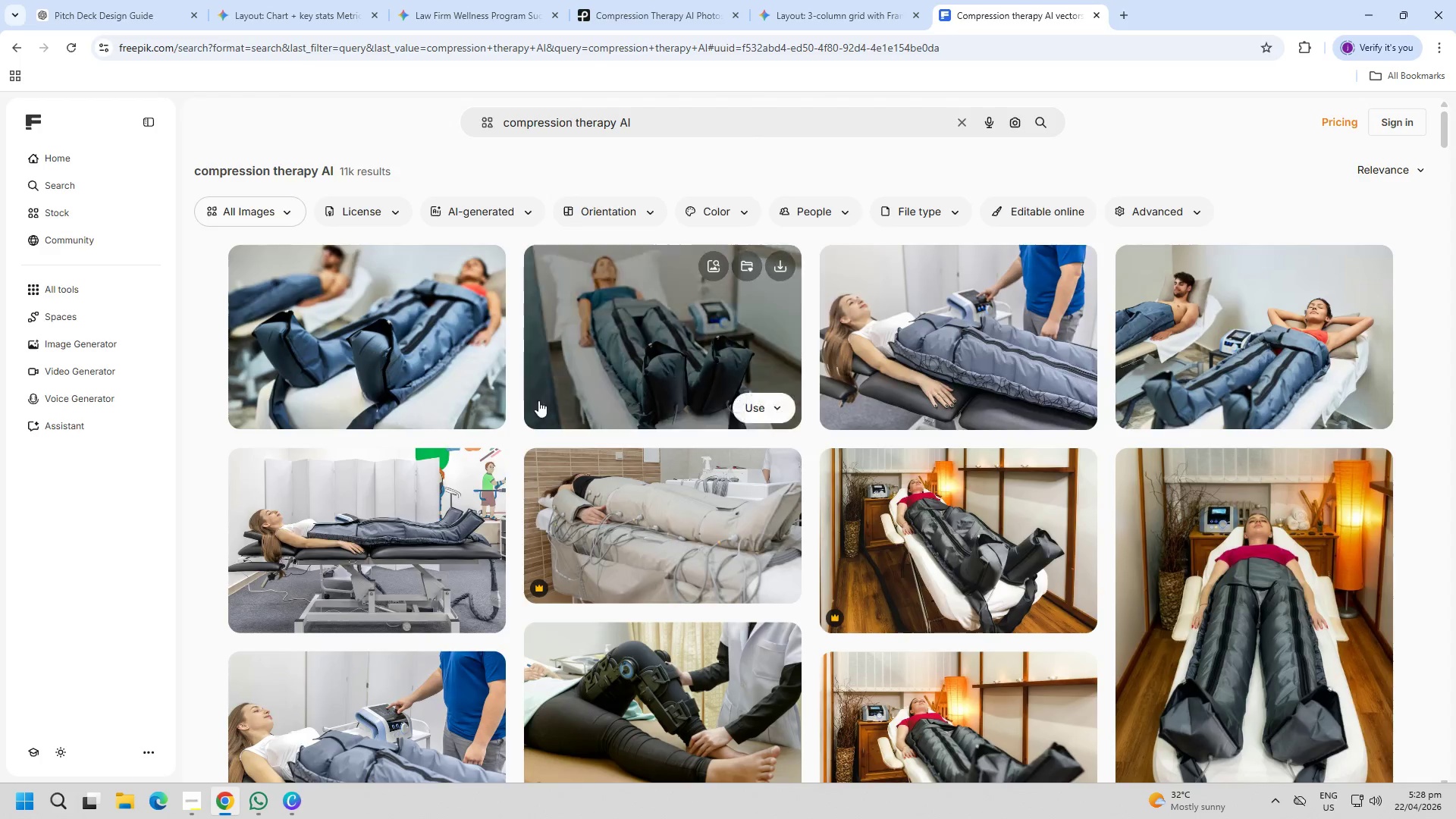 
key(Alt+Tab)
 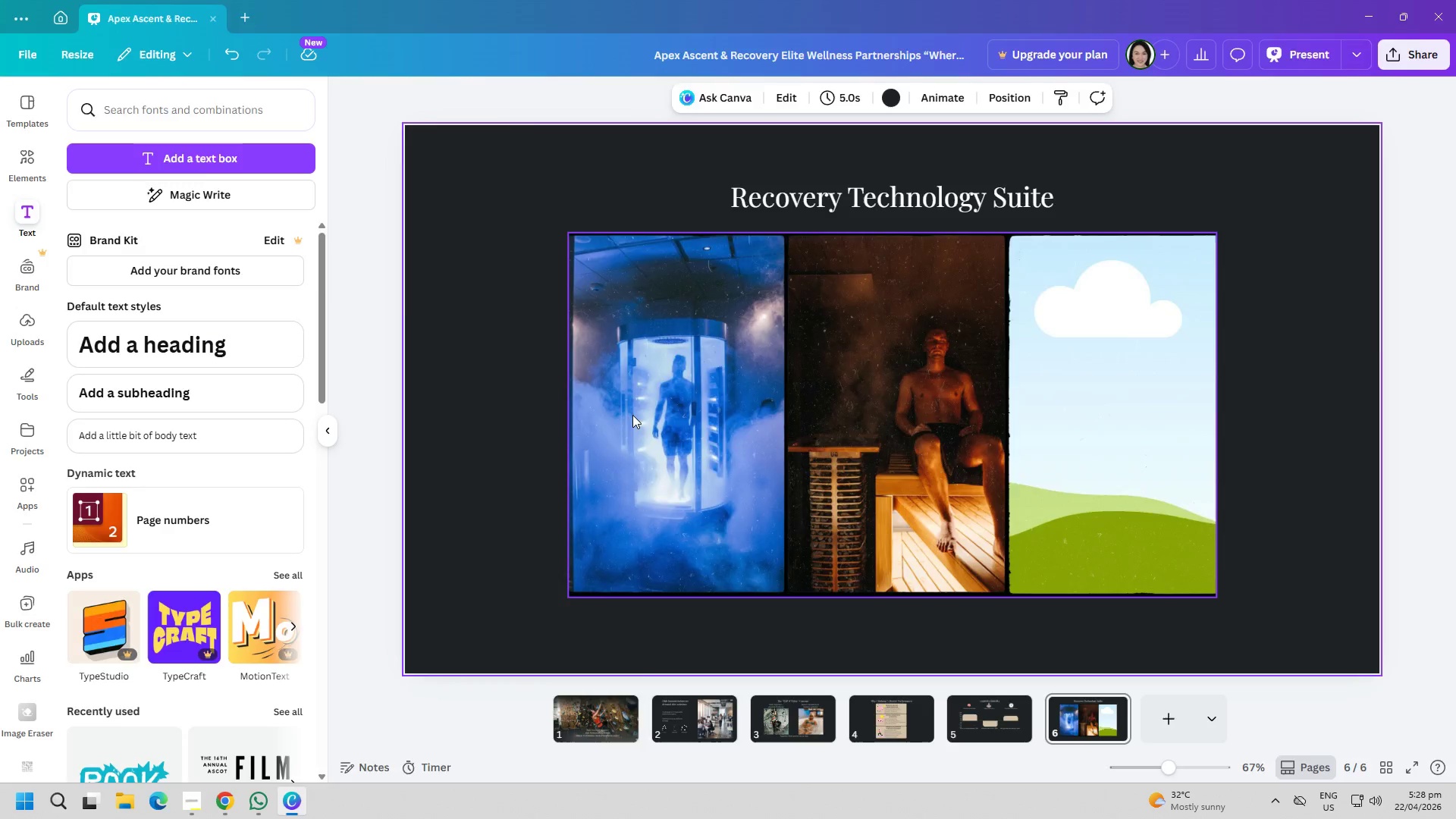 
key(Alt+AltLeft)
 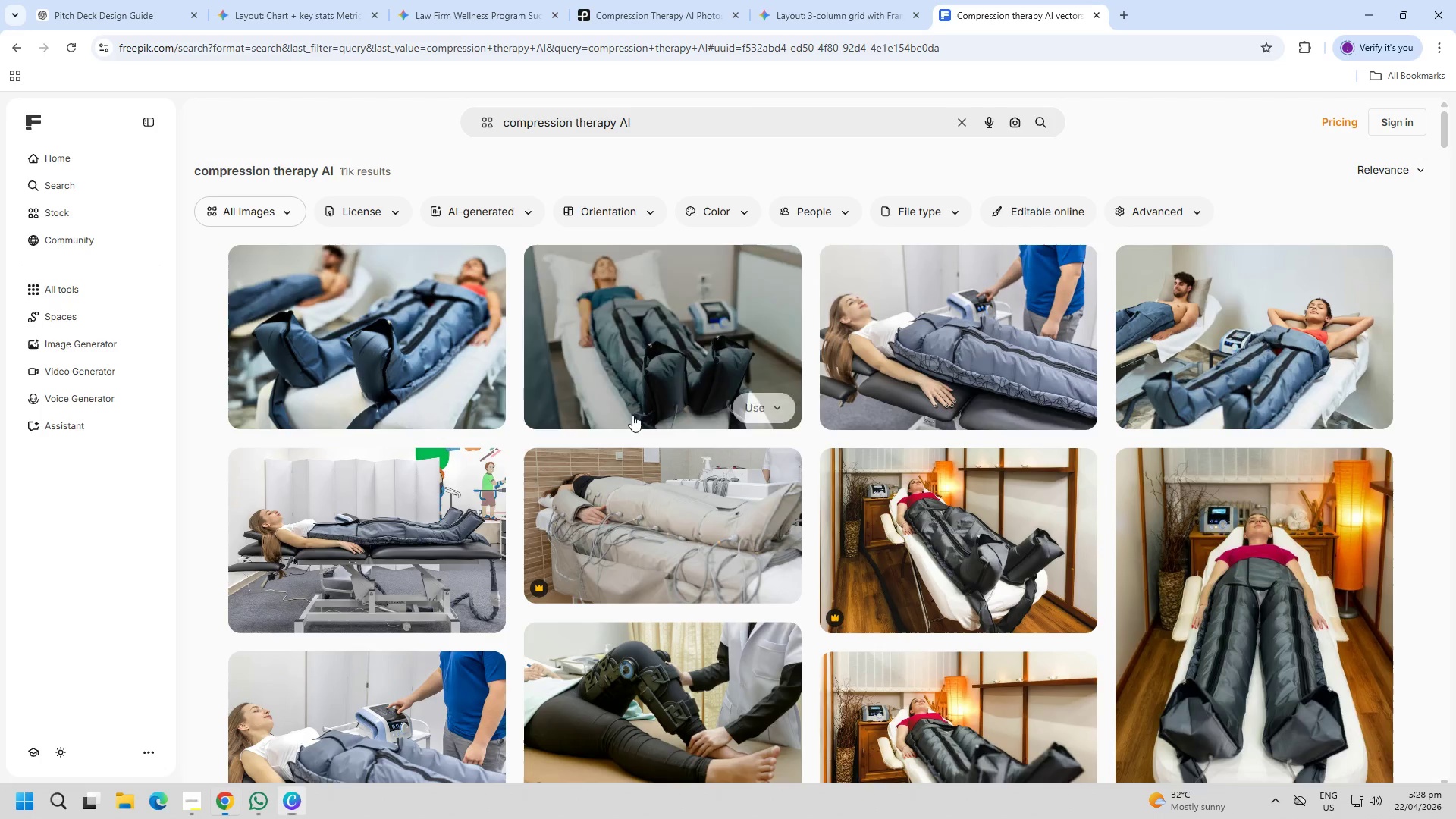 
key(Alt+Tab)
 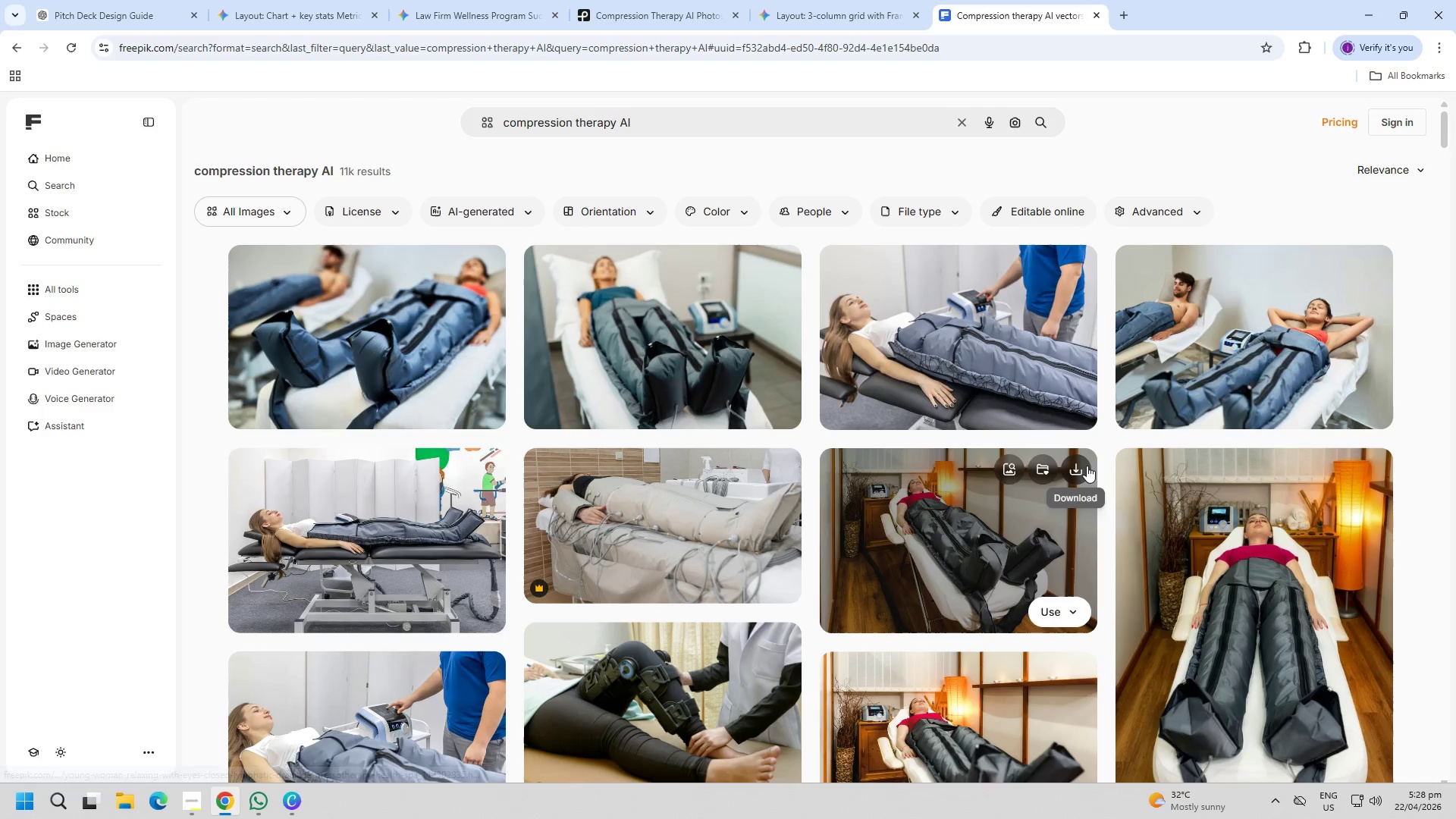 
scroll: coordinate [1088, 472], scroll_direction: down, amount: 2.0
 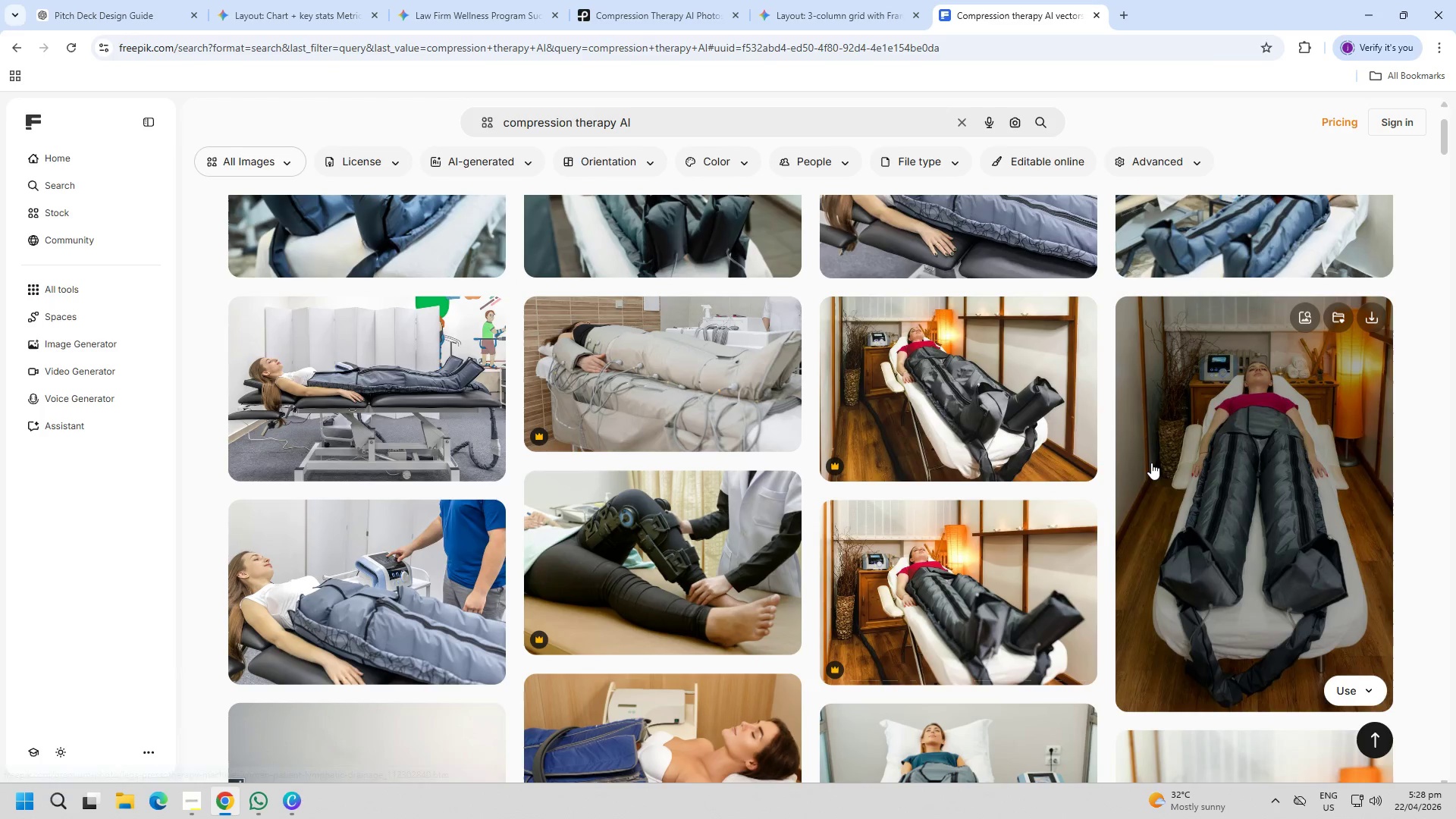 
left_click([1151, 463])
 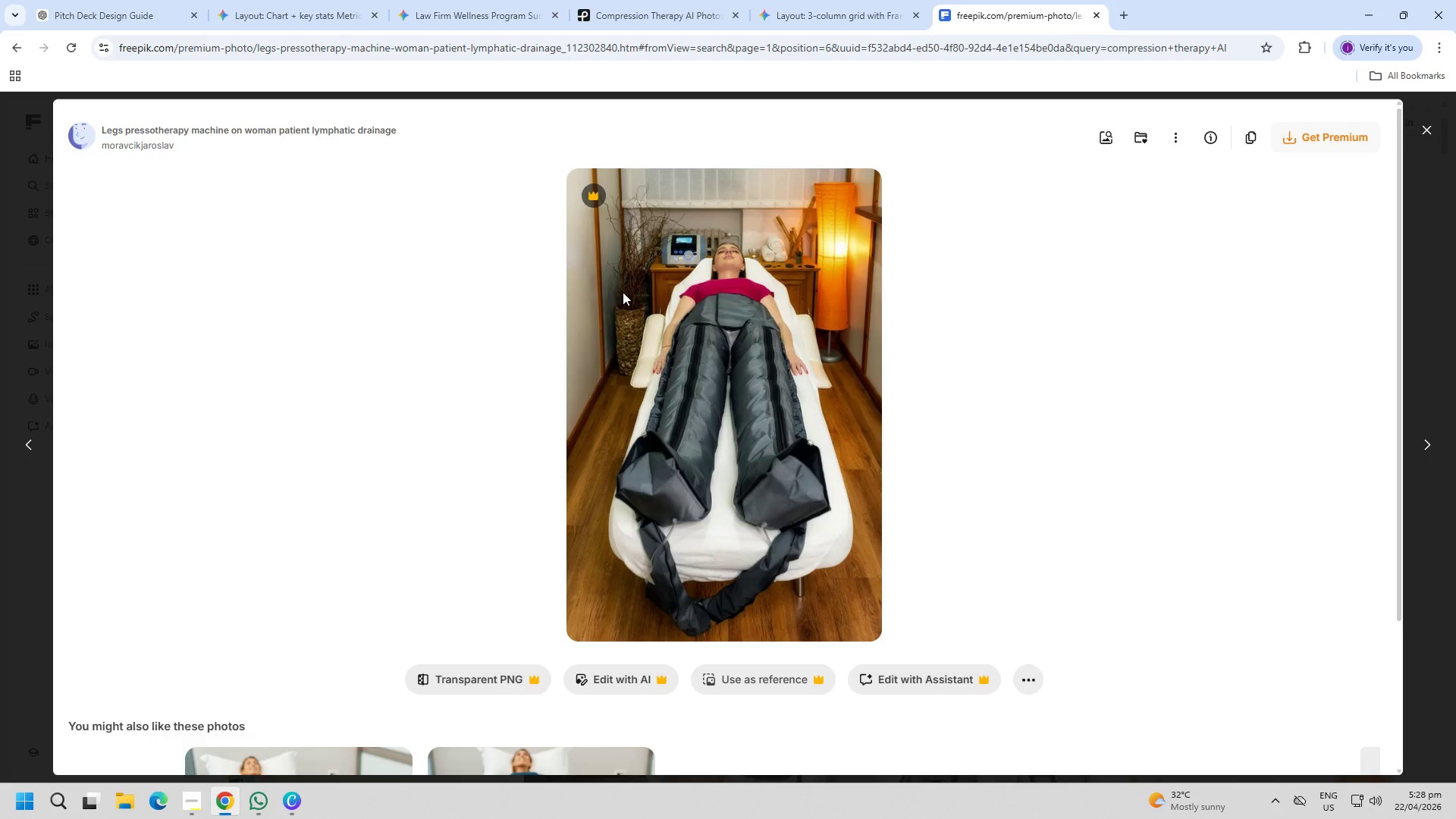 
key(PageDown)
 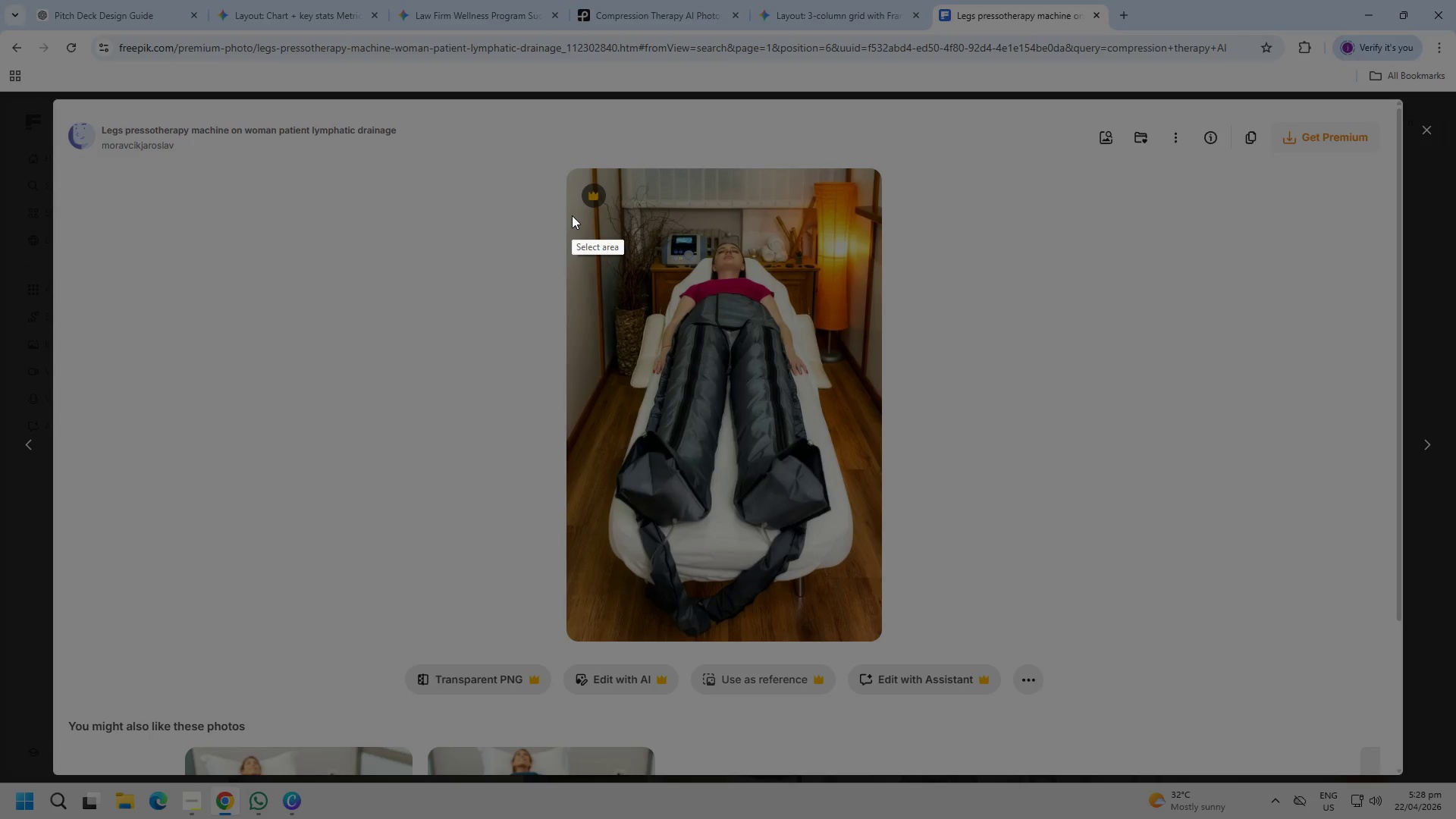 
left_click_drag(start_coordinate=[568, 213], to_coordinate=[882, 641])
 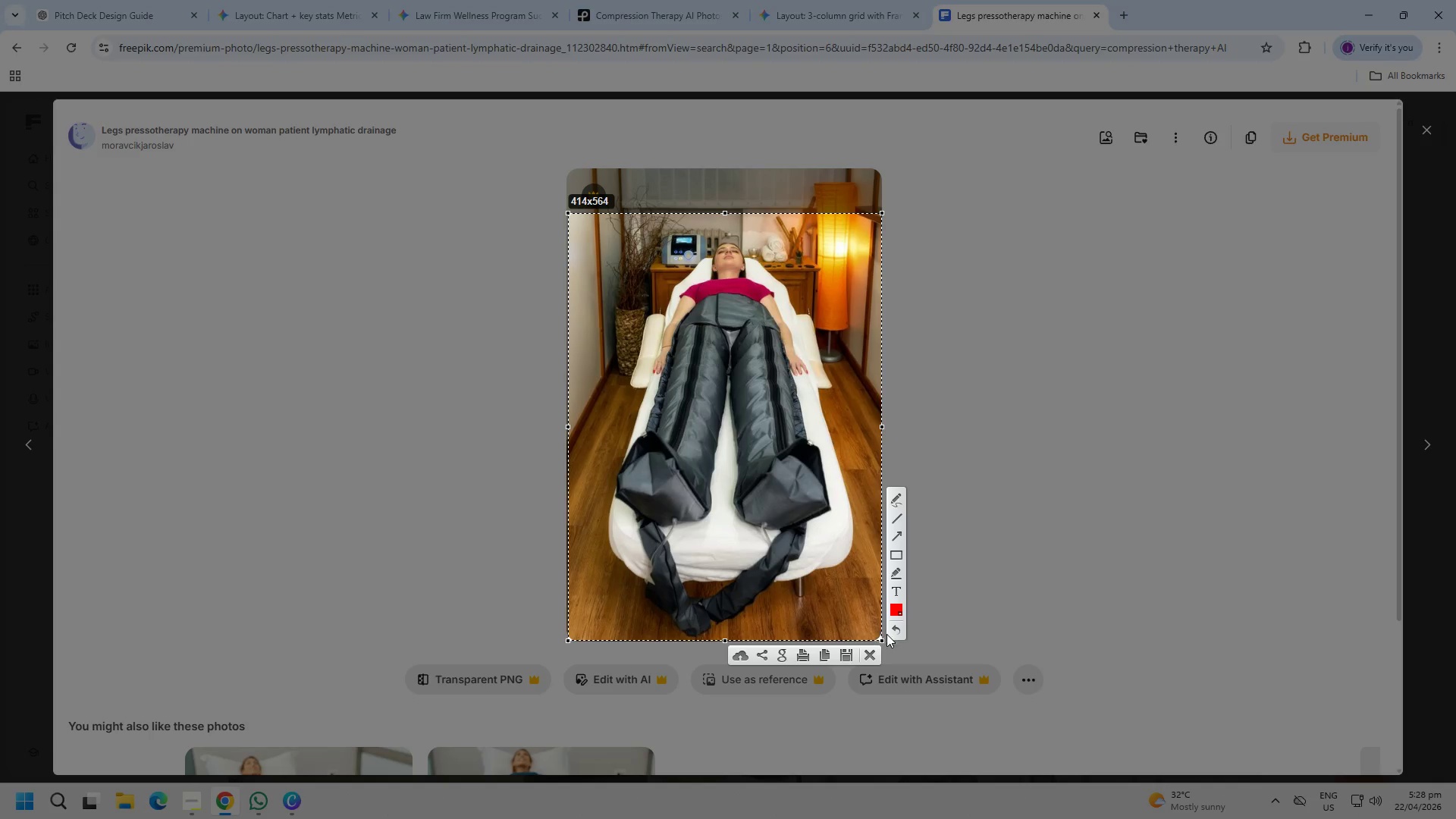 
key(Control+C)
 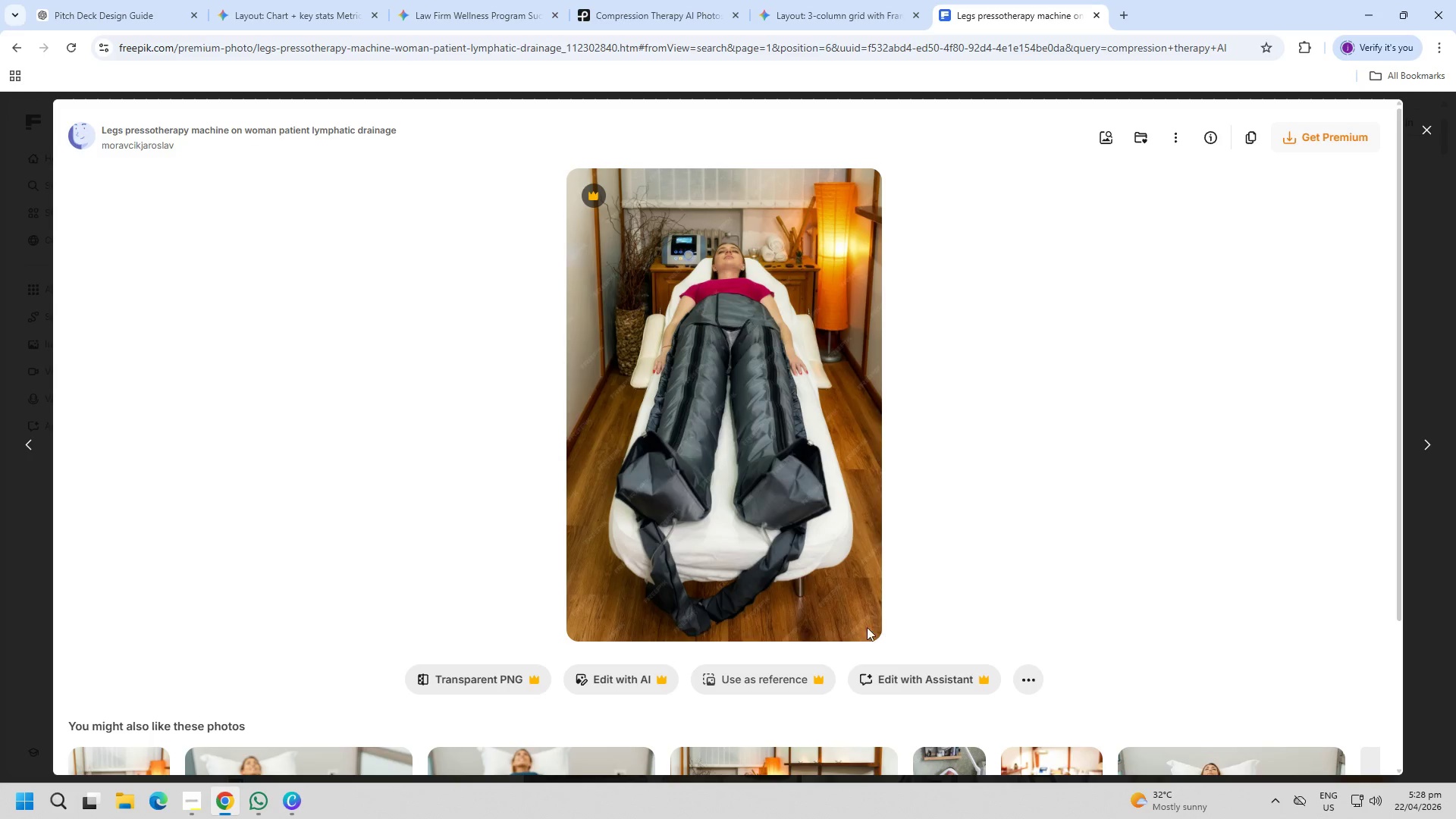 
key(Escape)
 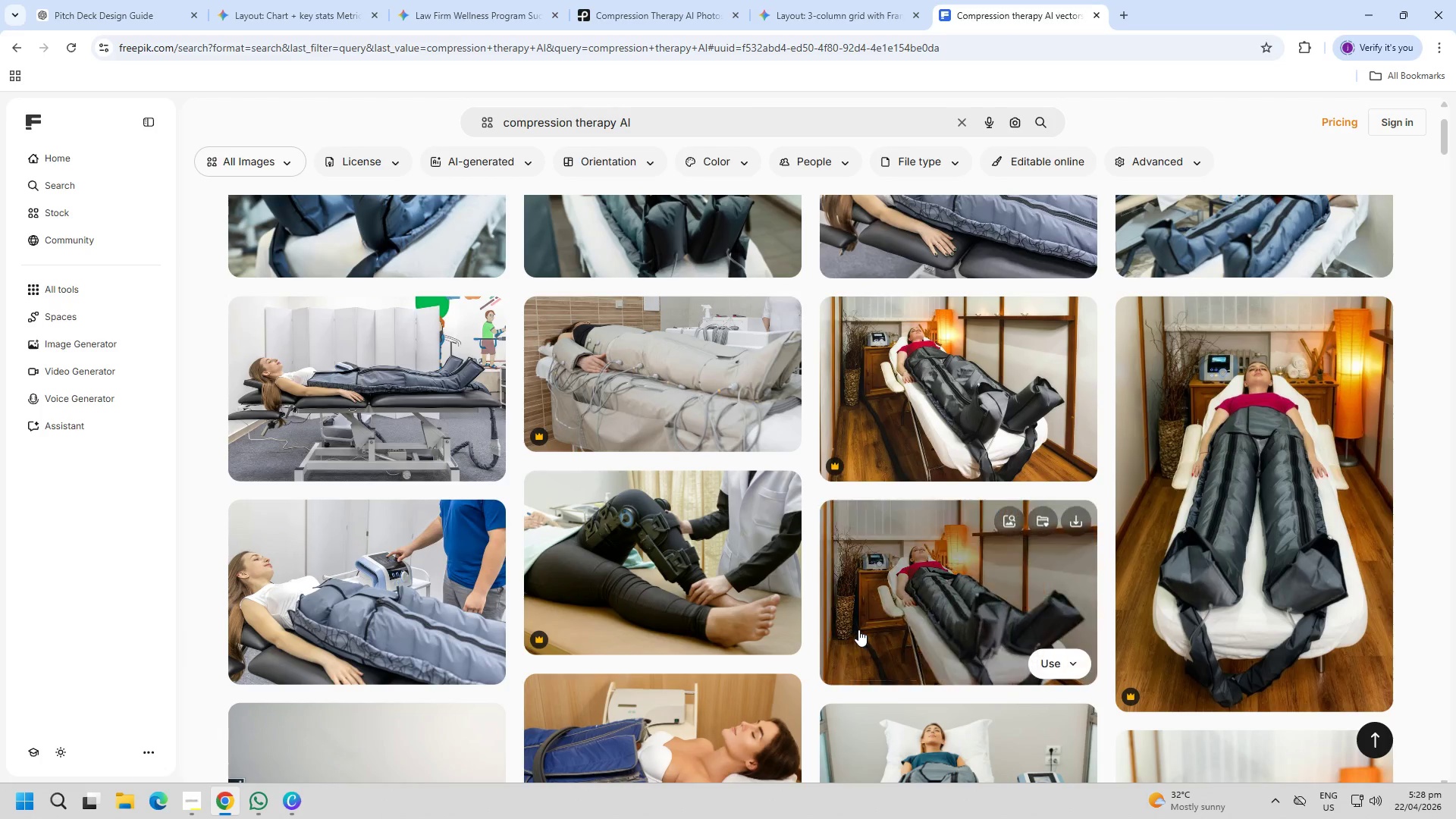 
scroll: coordinate [834, 509], scroll_direction: down, amount: 3.0
 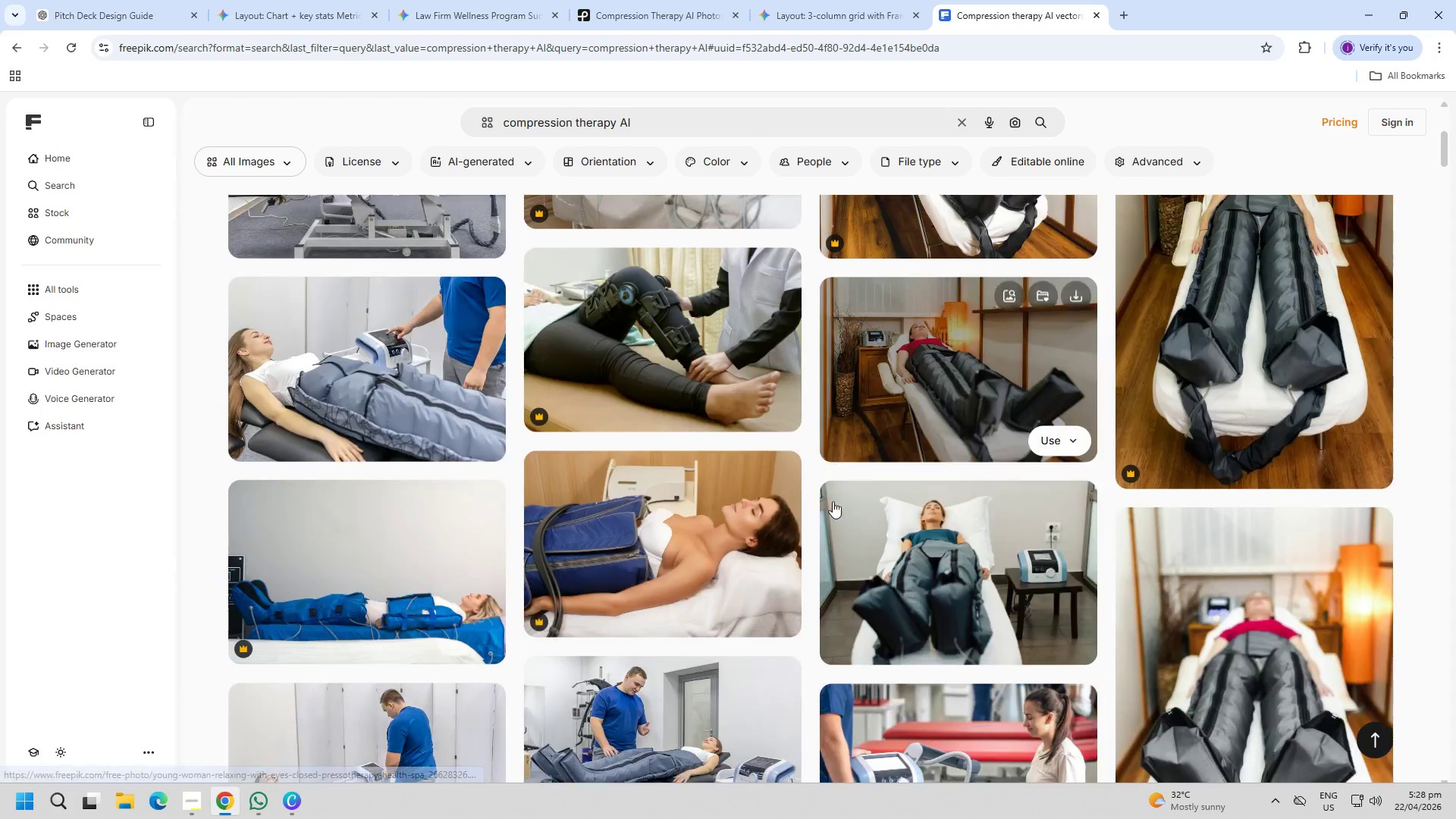 
mouse_move([812, 476])
 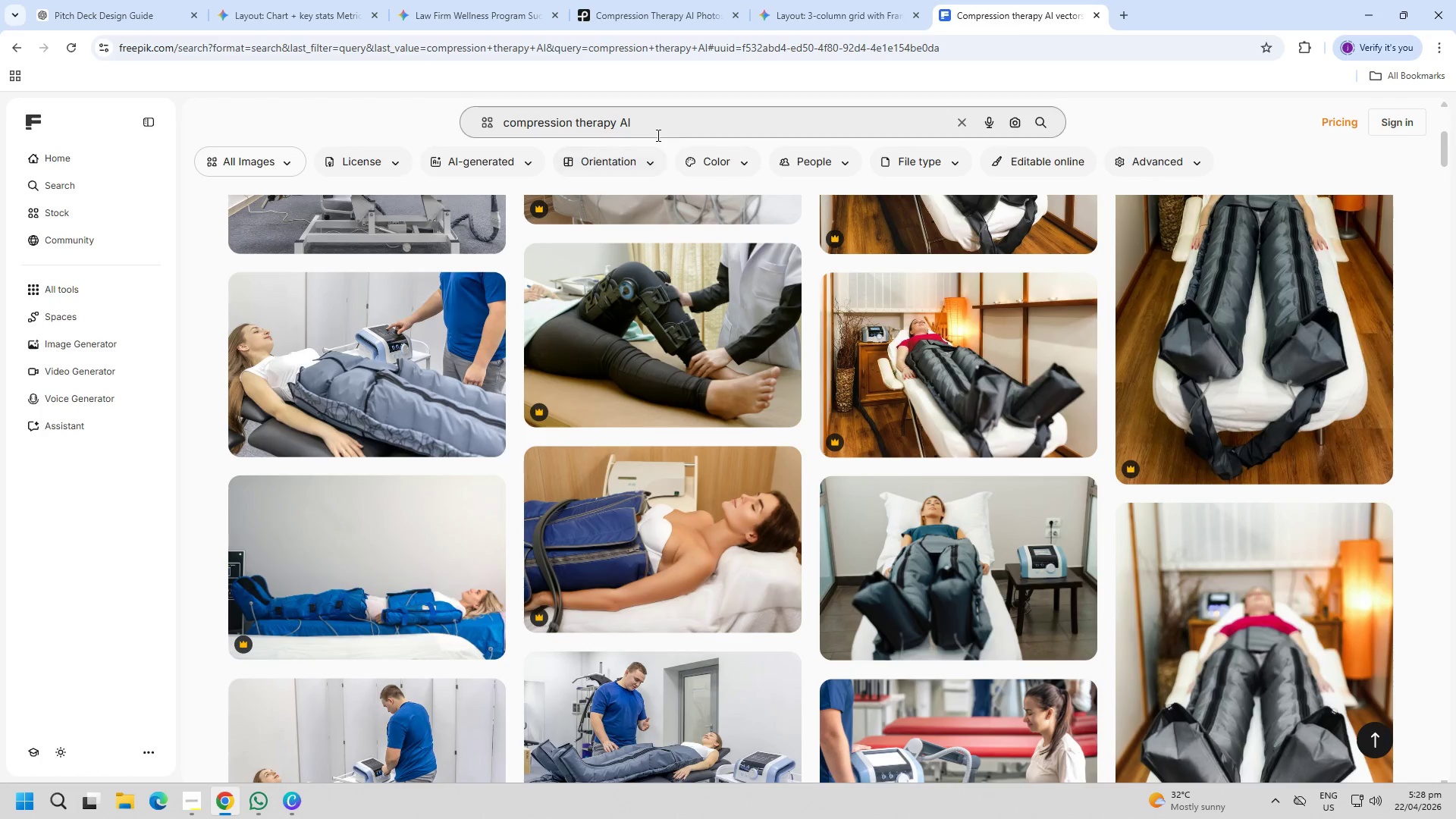 
left_click([657, 133])
 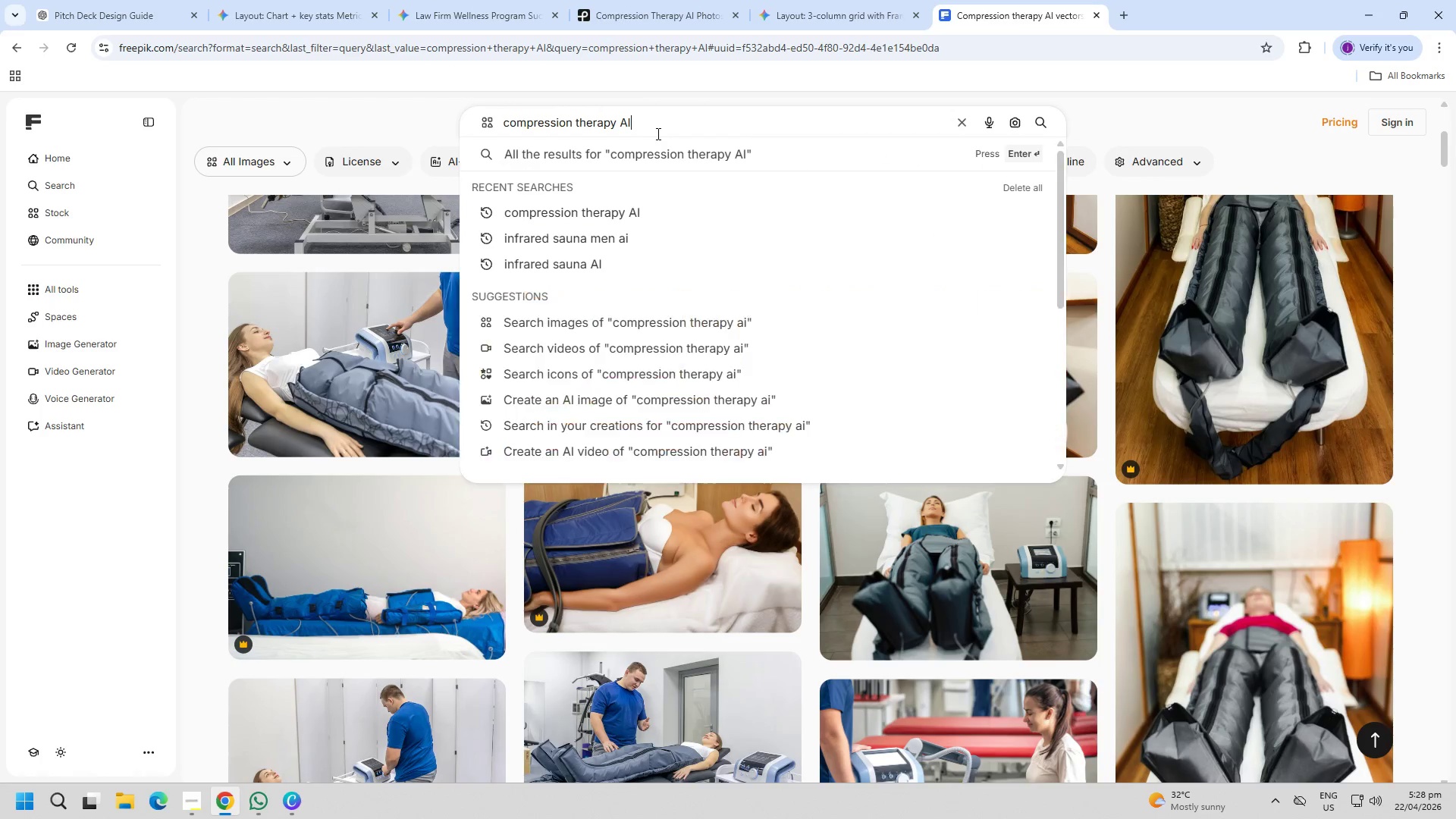 
key(Backspace)
key(Backspace)
type(men ai)
 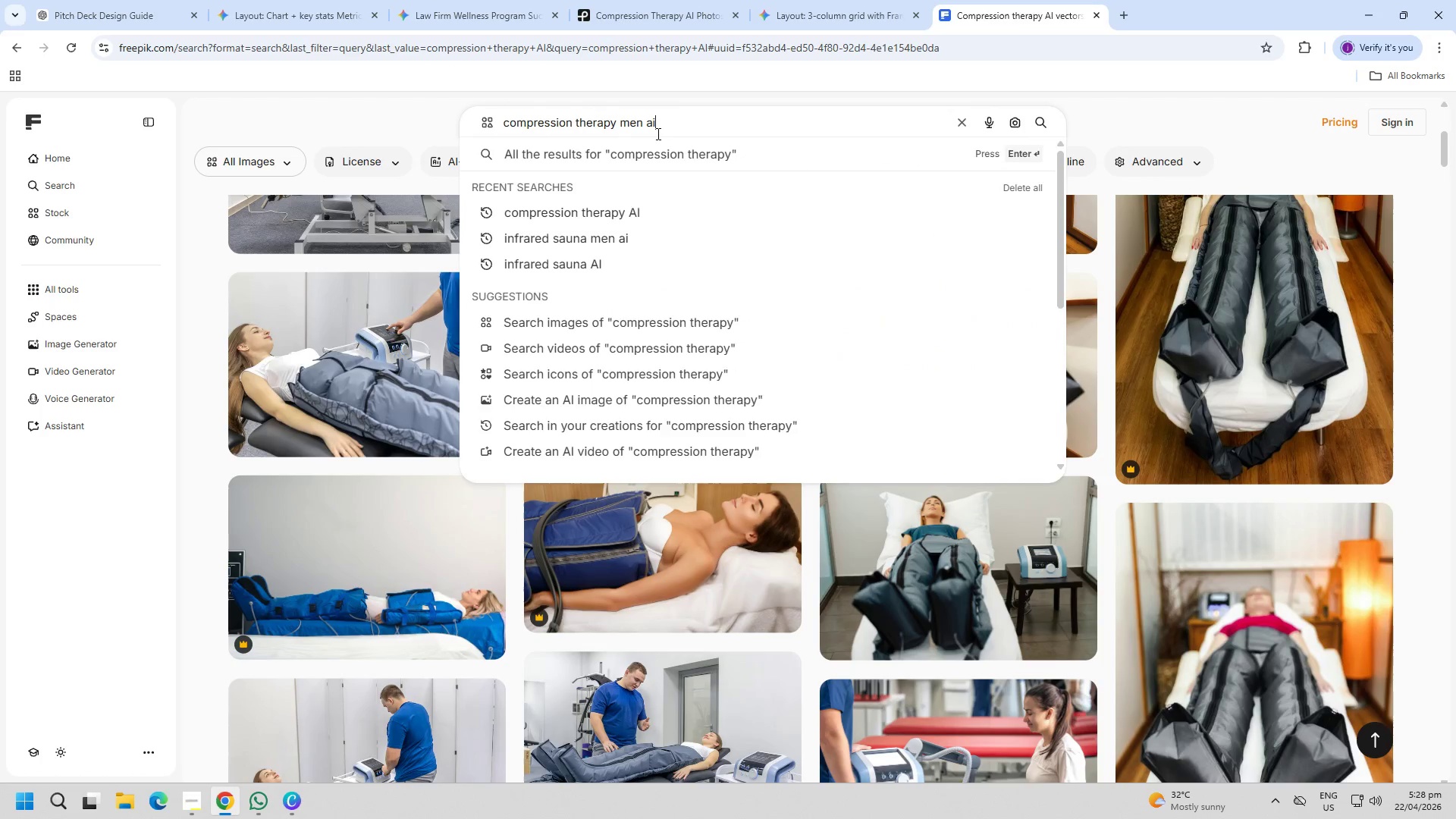 
key(Enter)
 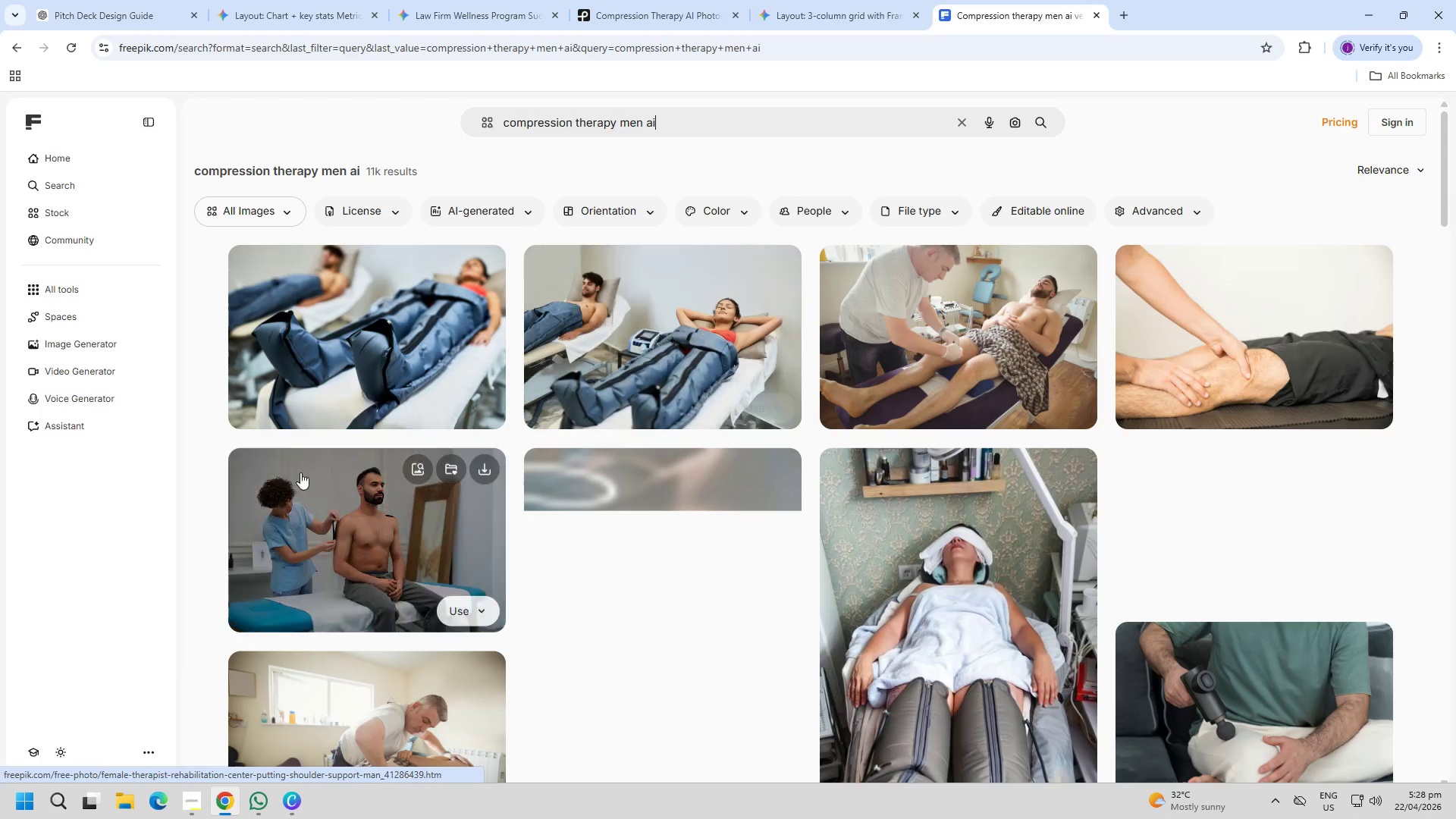 
scroll: coordinate [217, 435], scroll_direction: down, amount: 15.0
 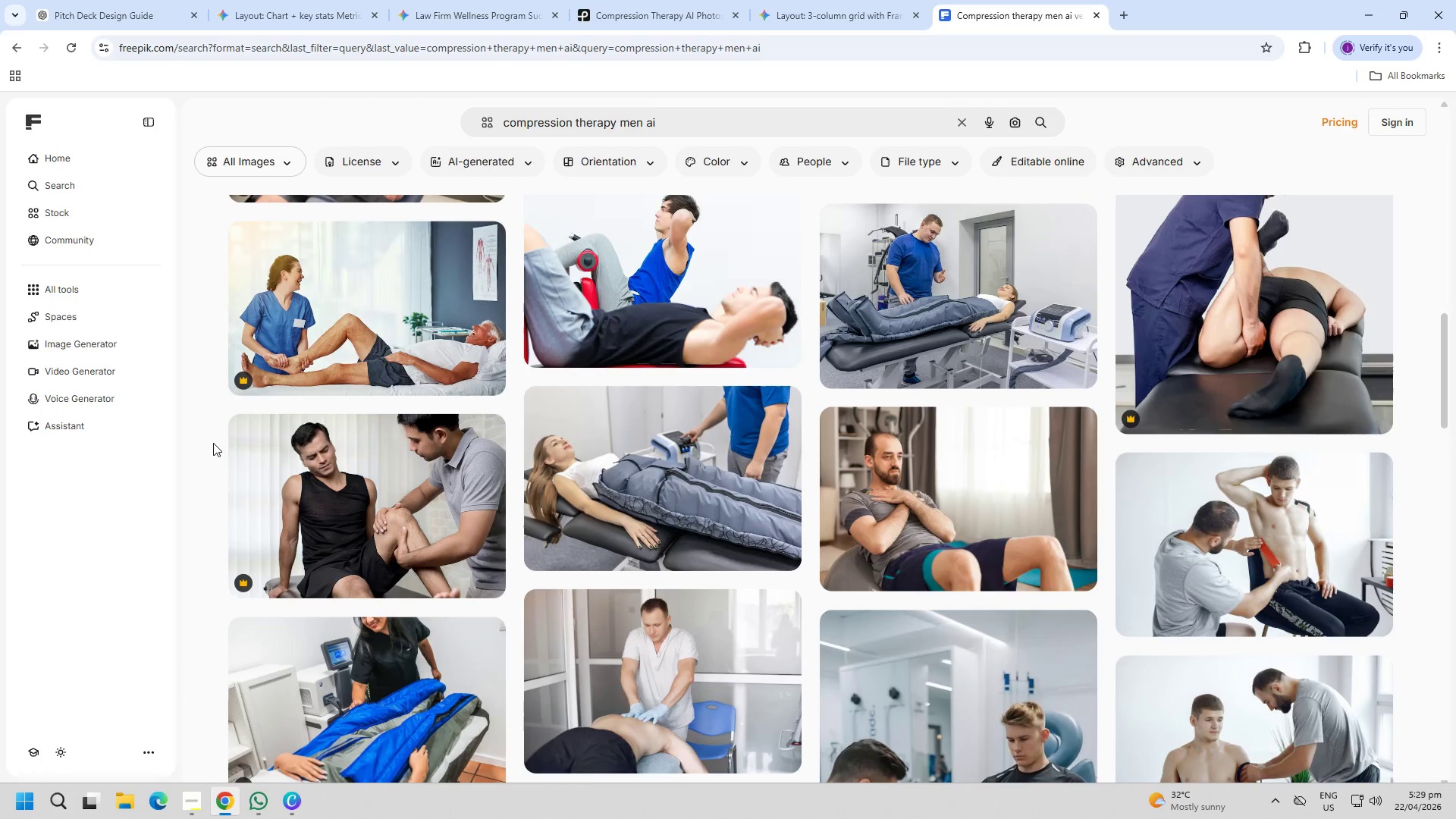 
scroll: coordinate [212, 441], scroll_direction: up, amount: 2.0
 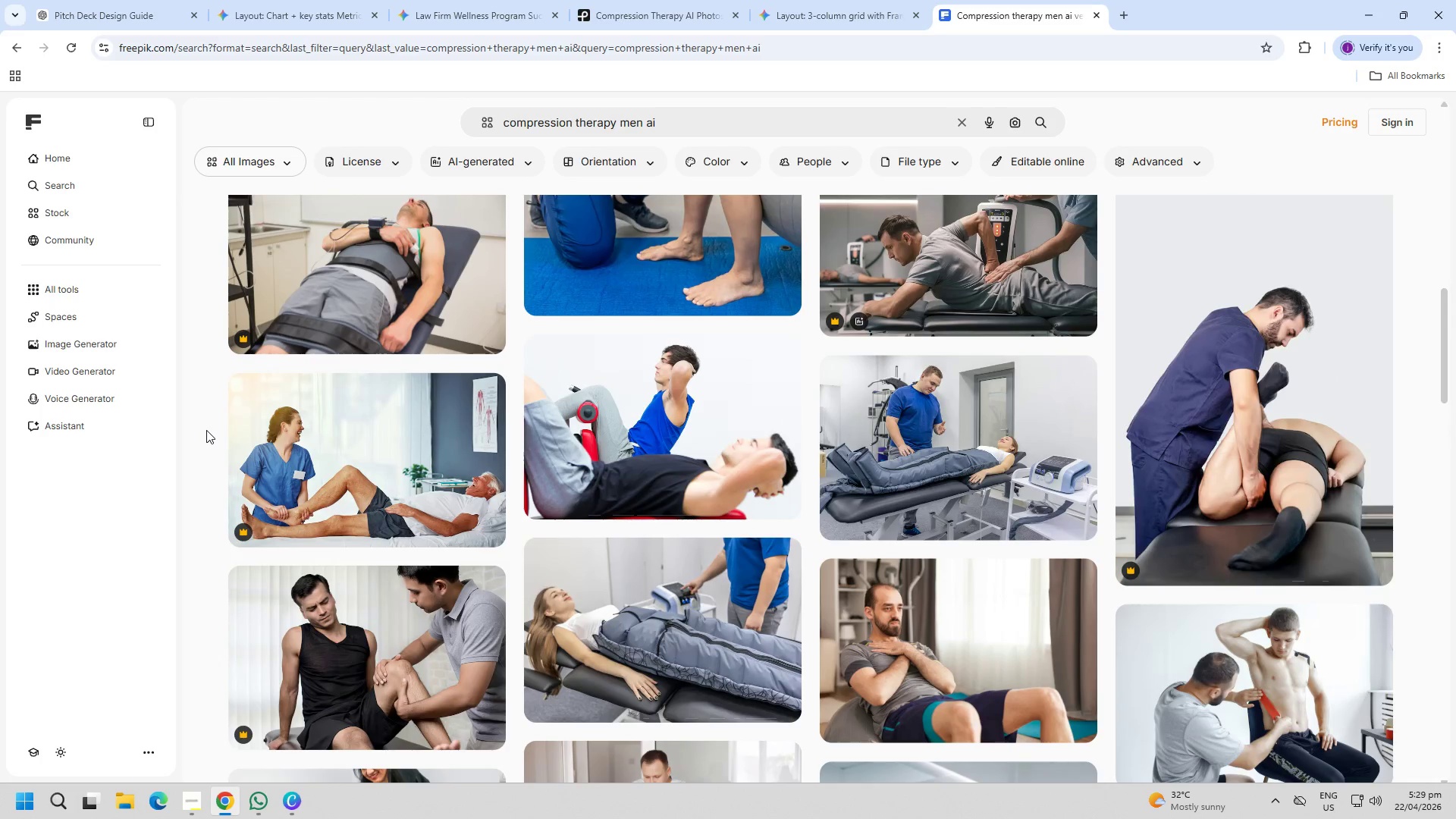 
scroll: coordinate [203, 433], scroll_direction: down, amount: 19.0
 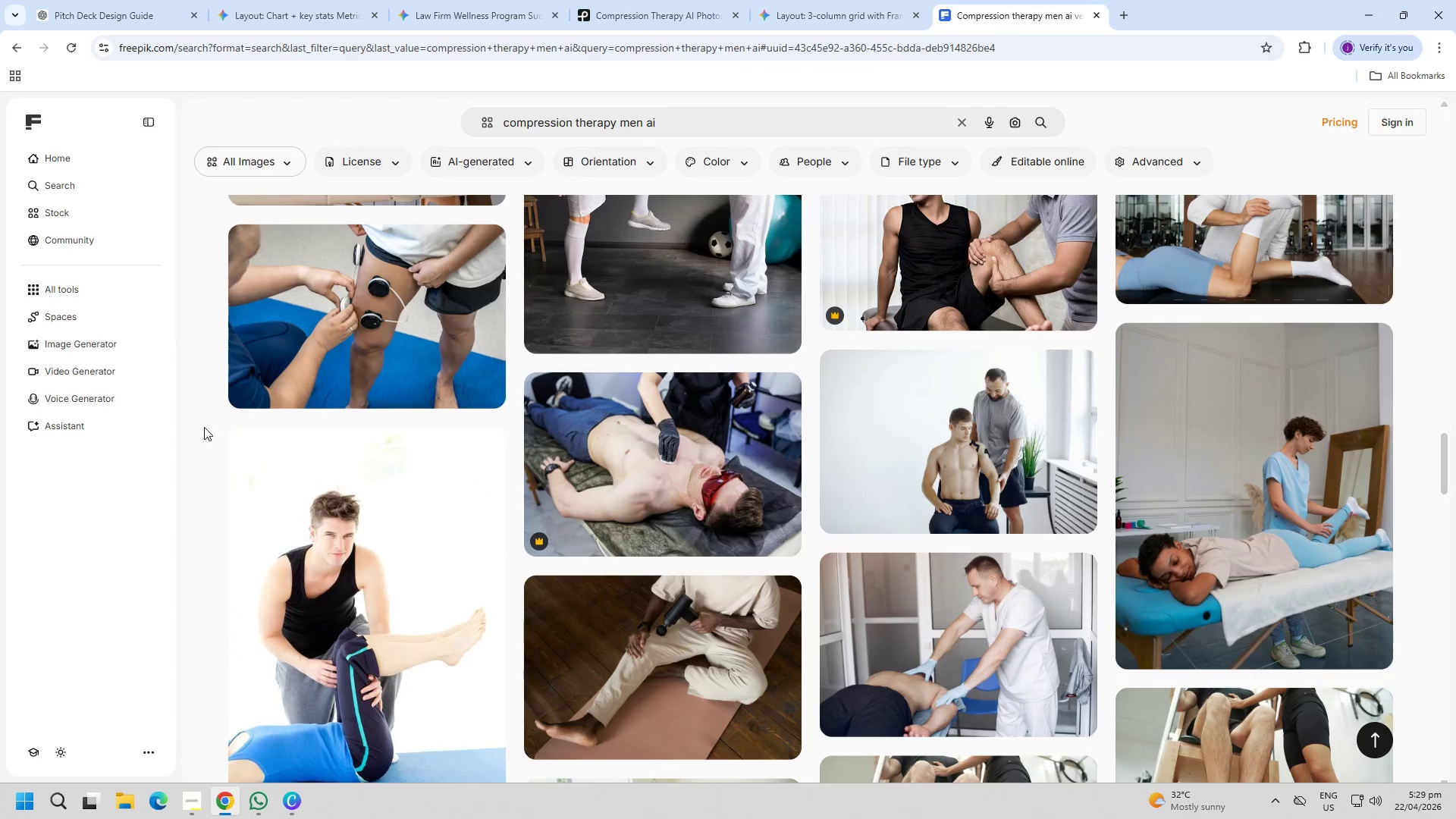 
scroll: coordinate [204, 427], scroll_direction: down, amount: 4.0
 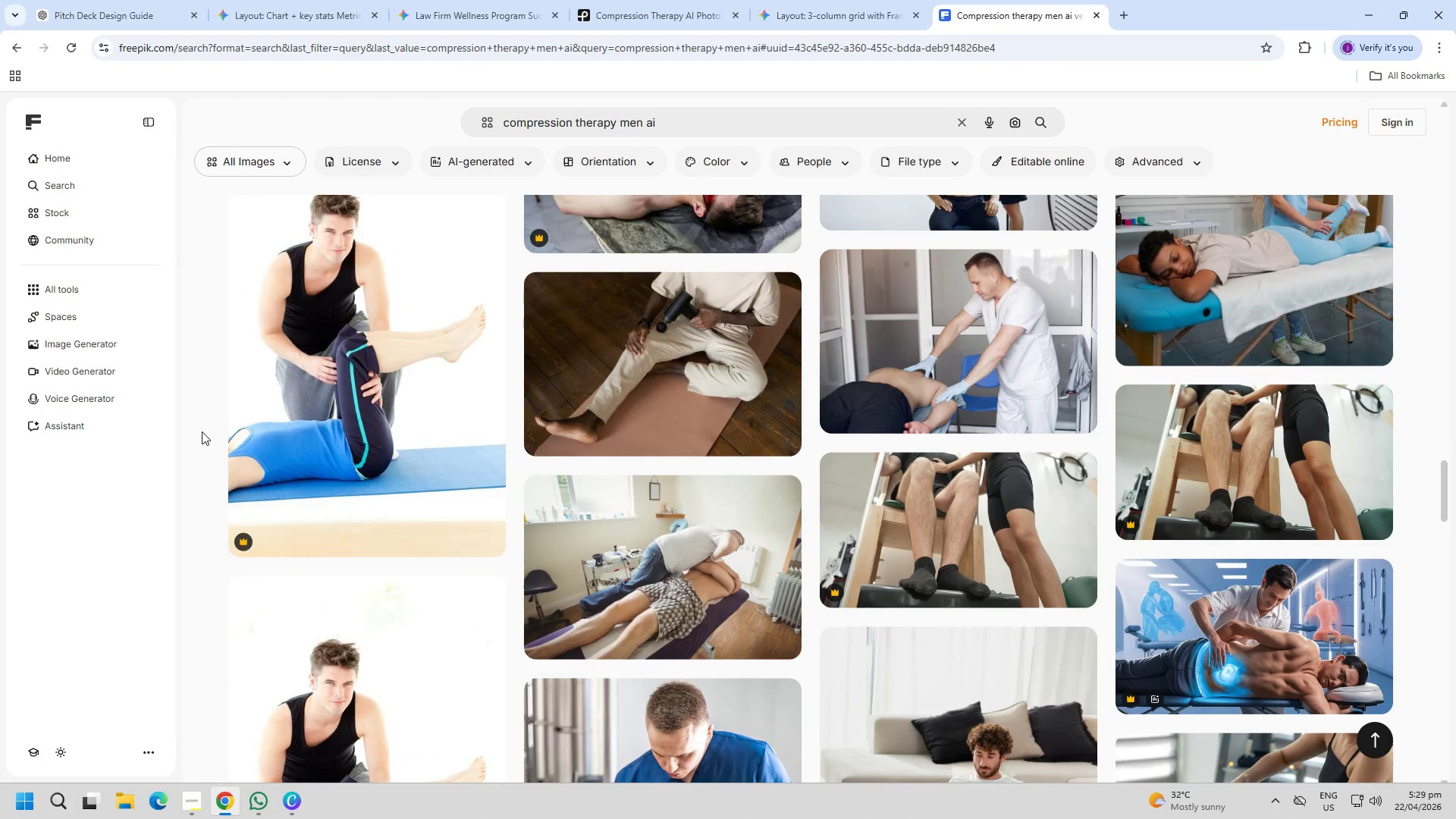 
key(Alt+AltLeft)
 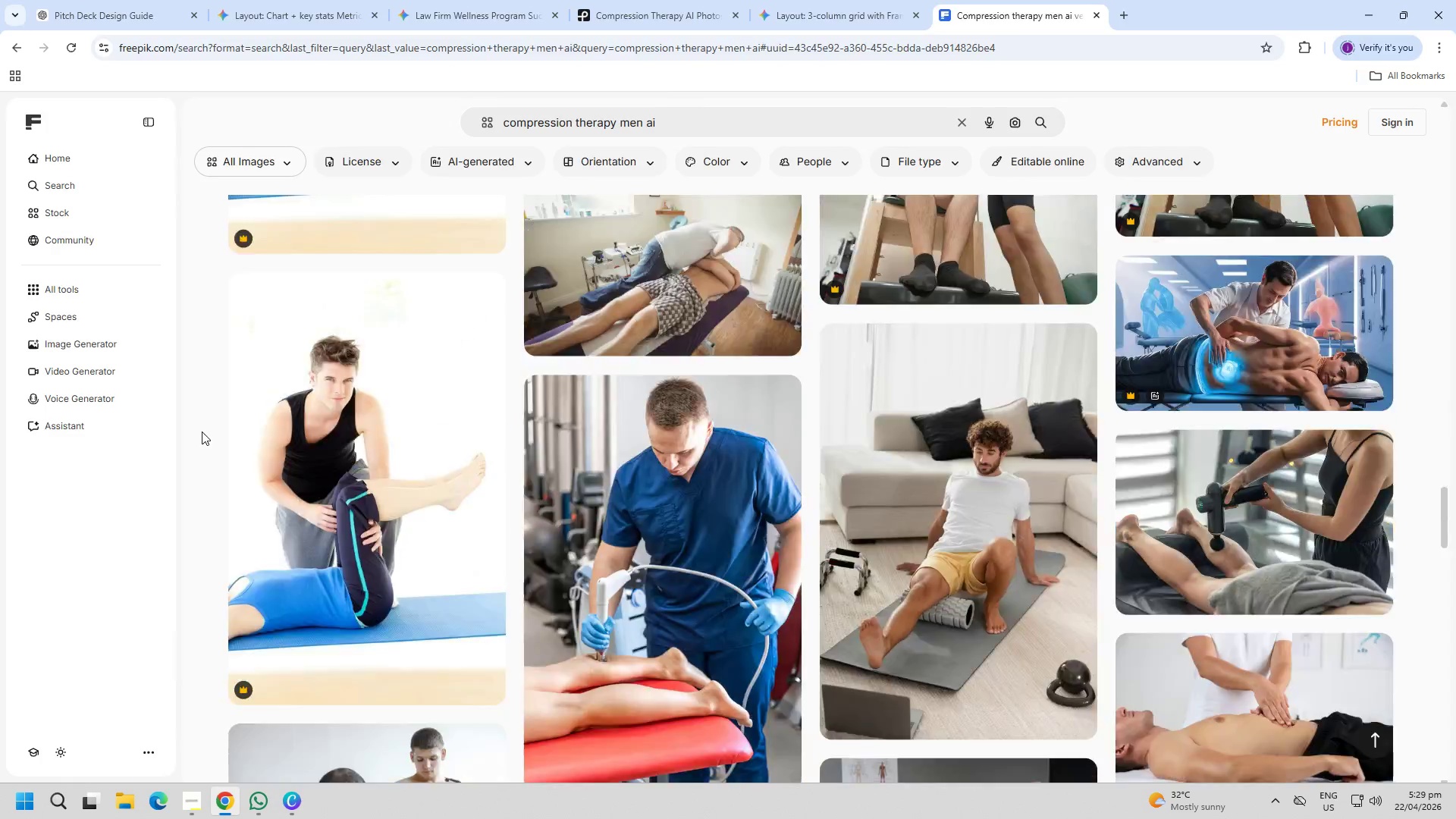 
key(Alt+Tab)
 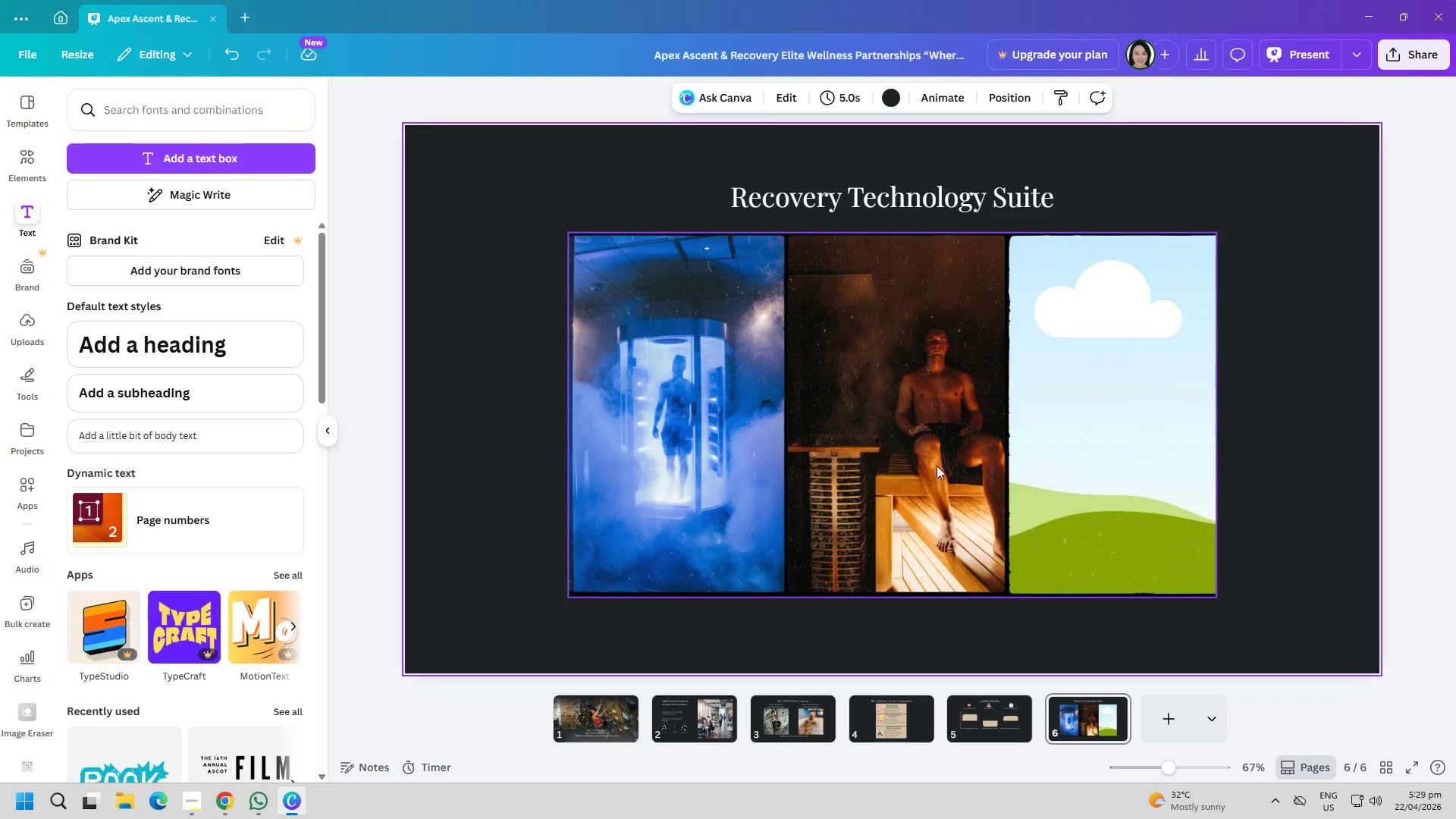 
scroll: coordinate [202, 431], scroll_direction: down, amount: 4.0
 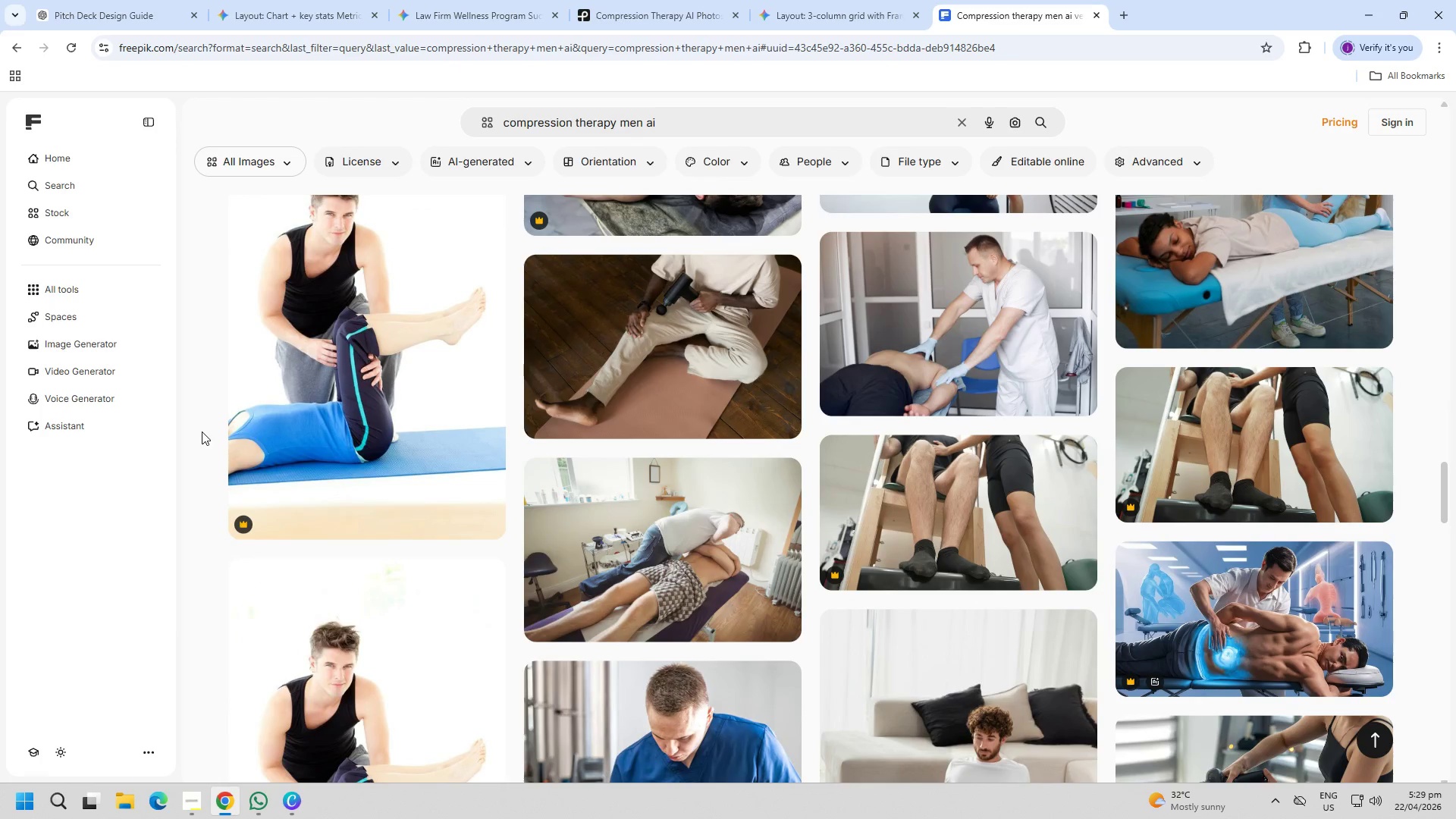 
left_click([1075, 477])
 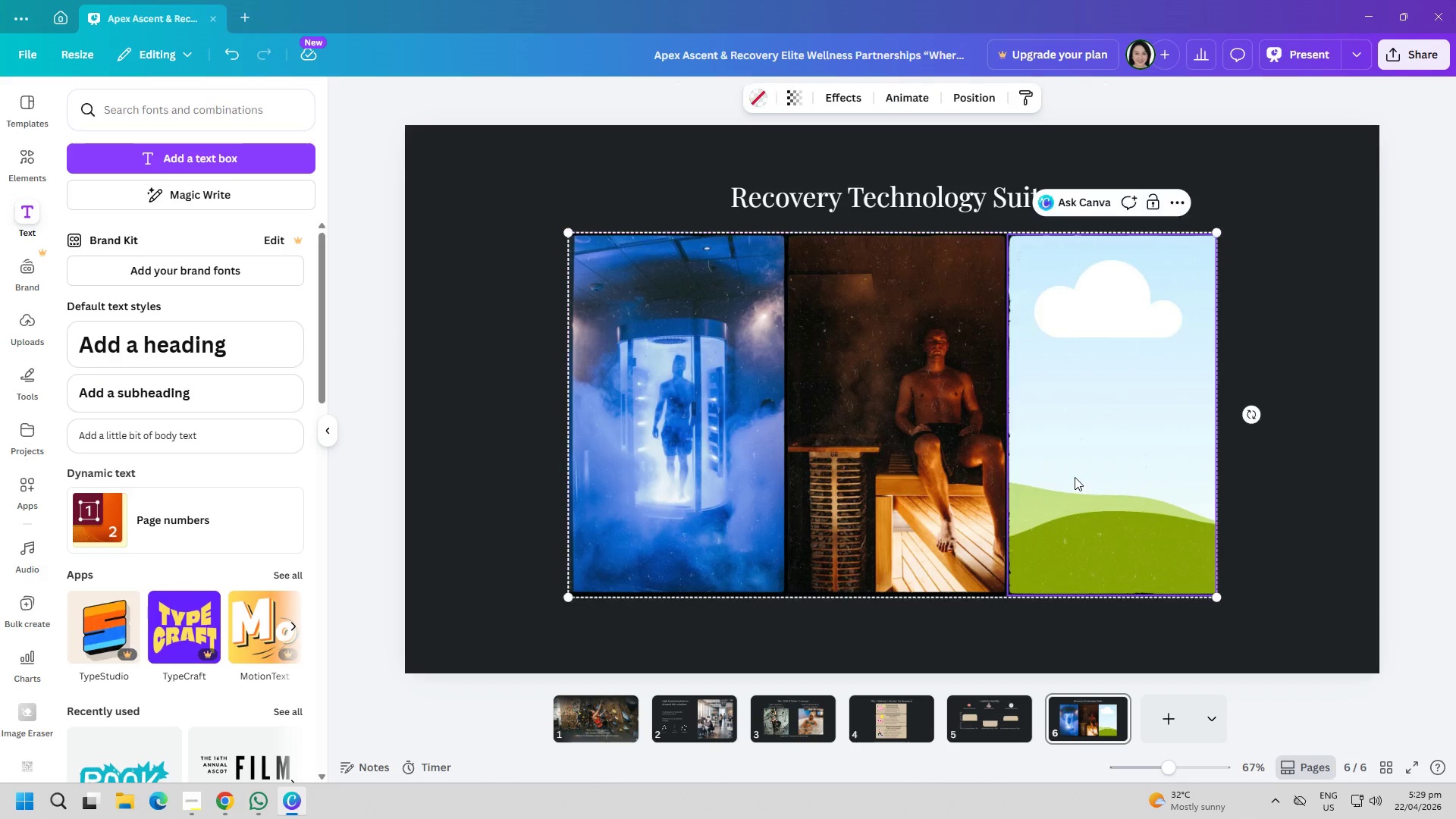 
key(Control+ControlLeft)
 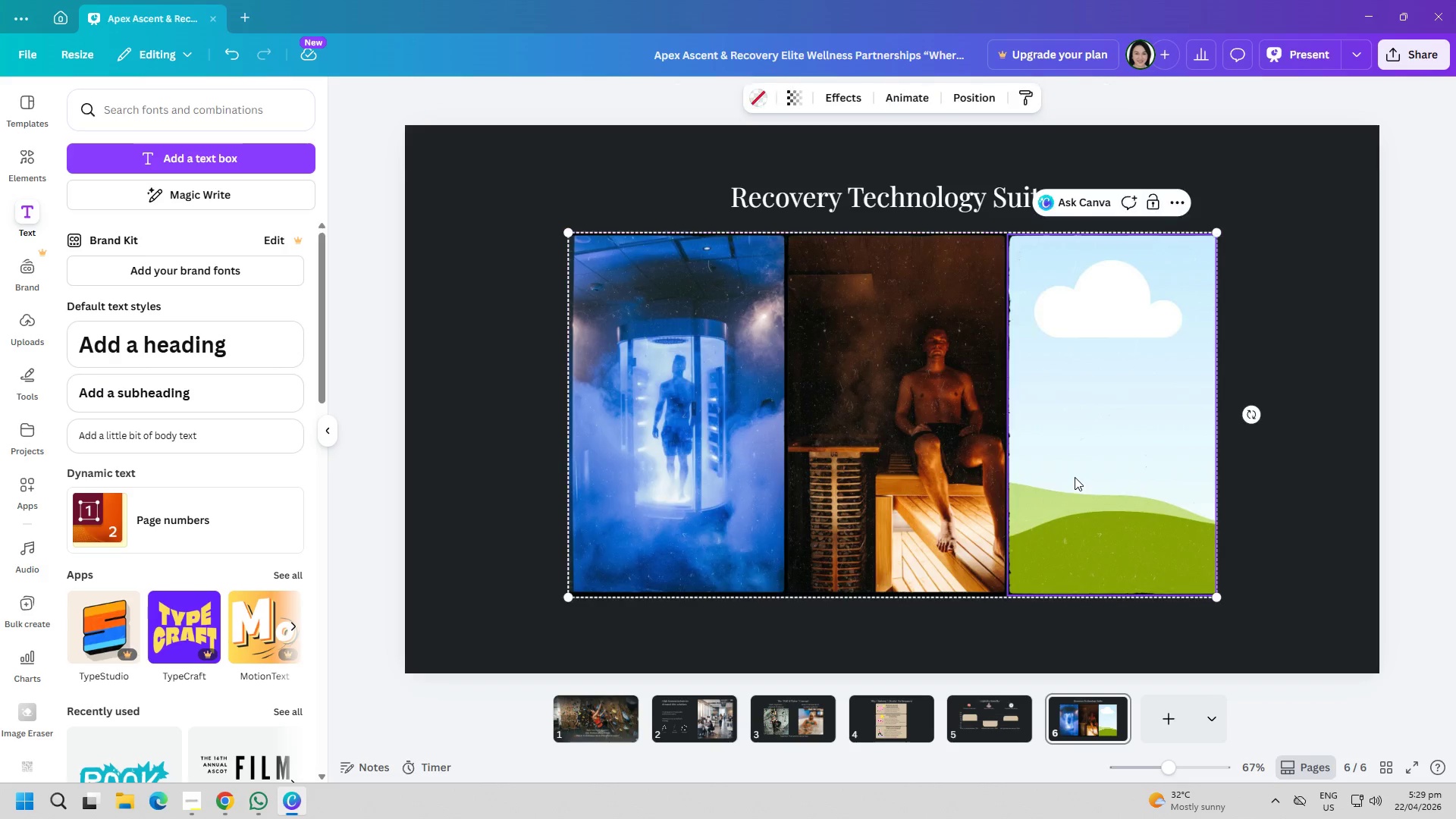 
key(Control+V)
 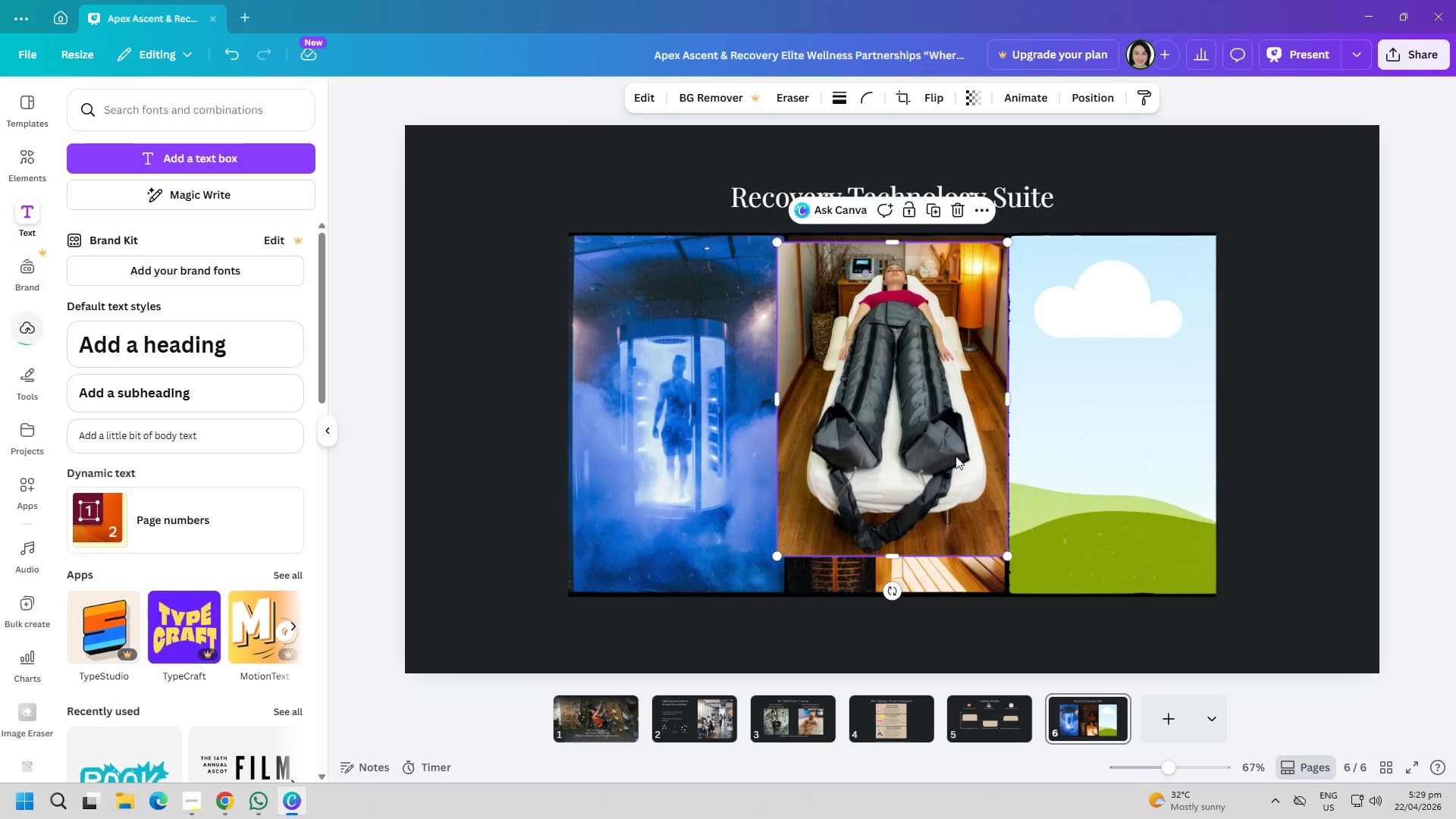 
left_click_drag(start_coordinate=[901, 445], to_coordinate=[1042, 476])
 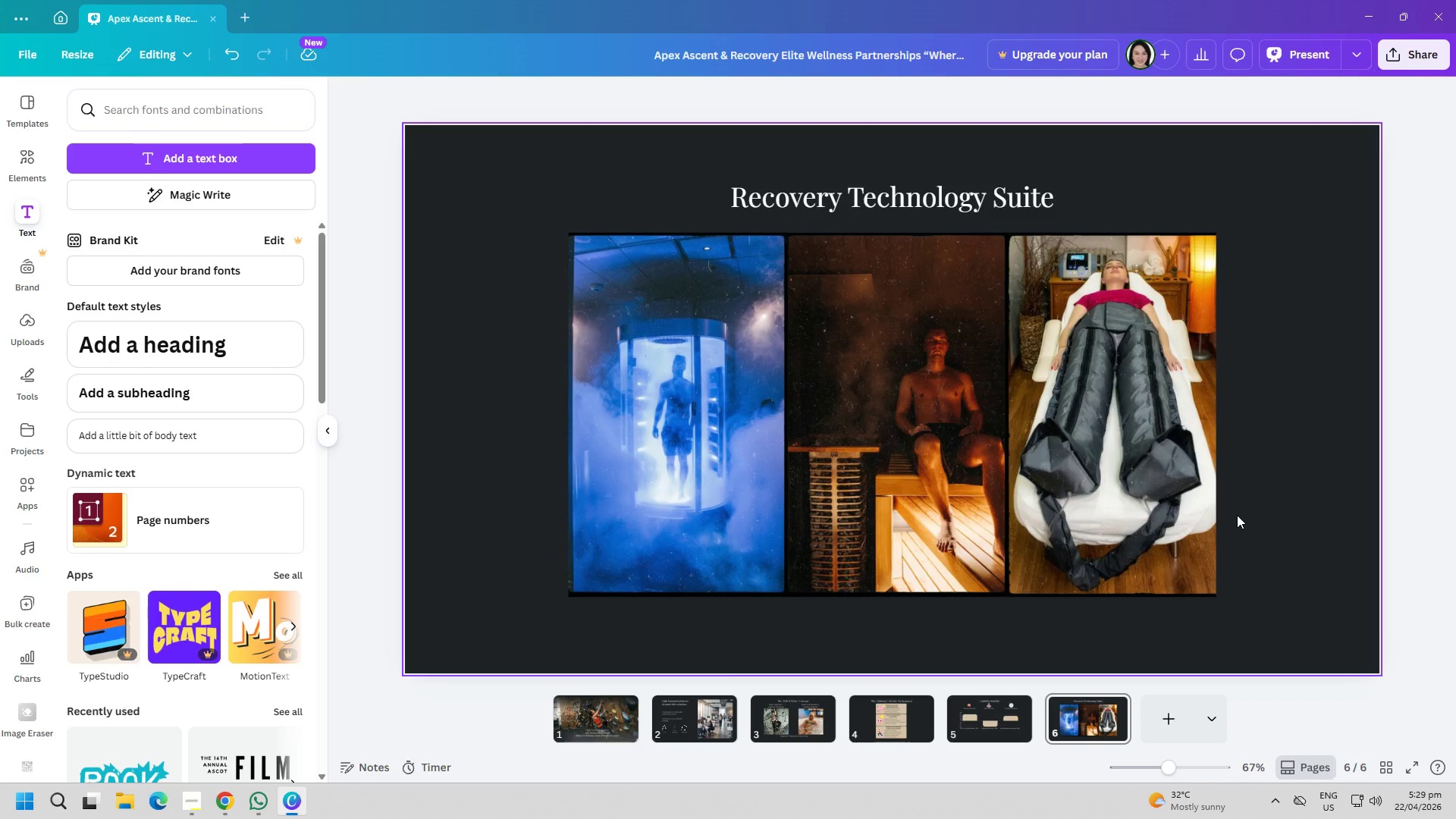 
wait(8.0)
 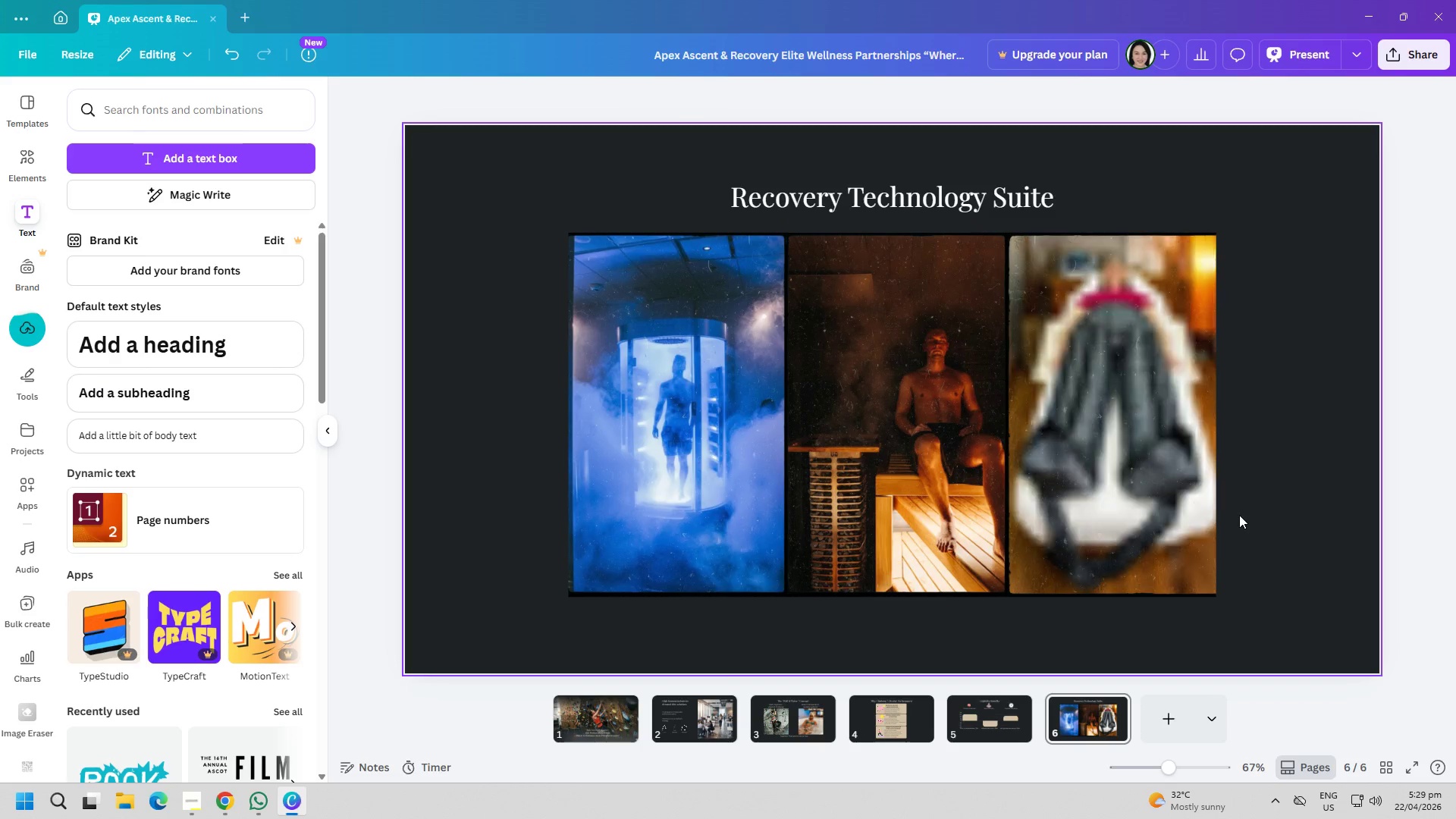 
left_click([143, 168])
 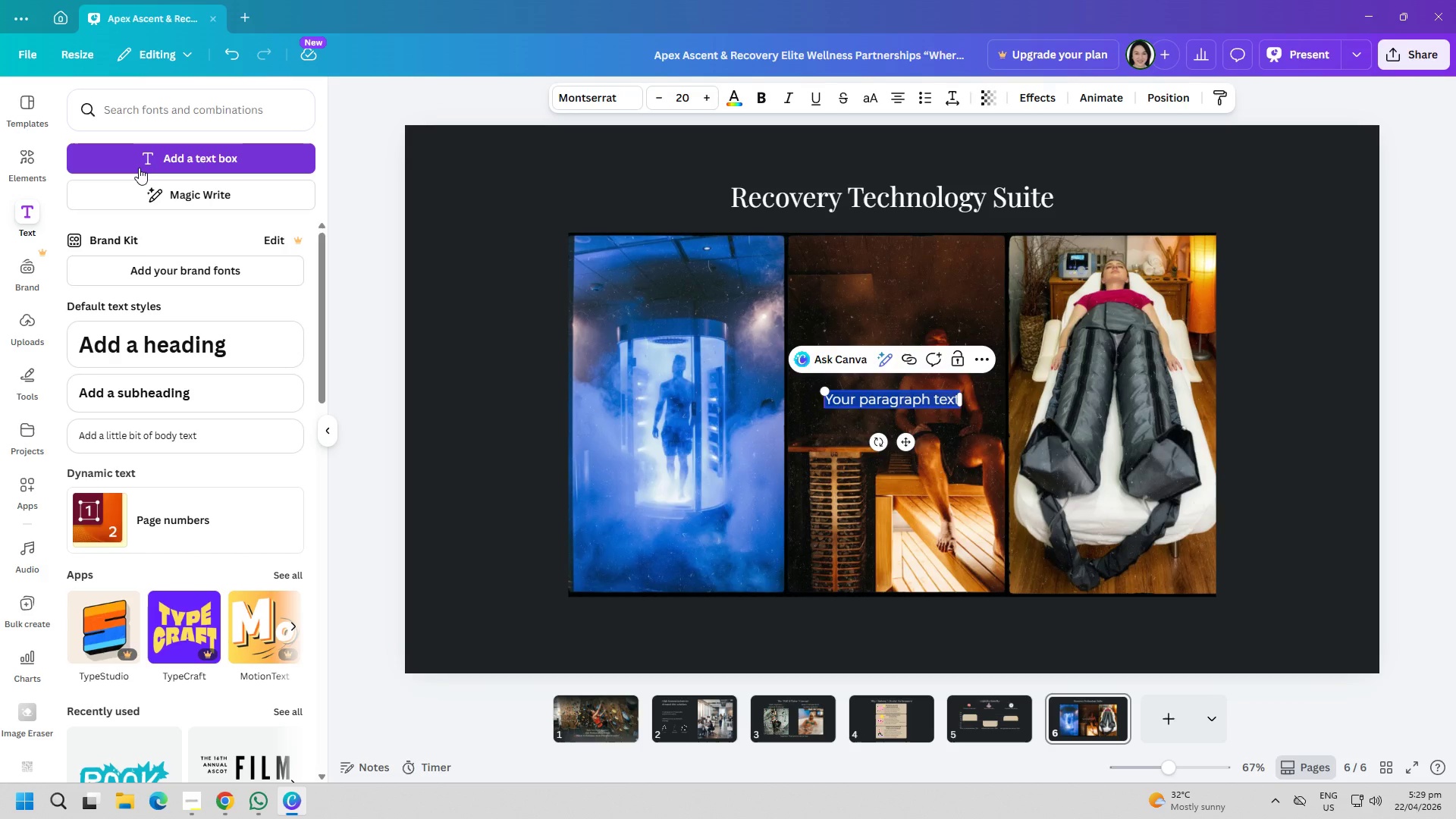 
type(Crotherapy)
 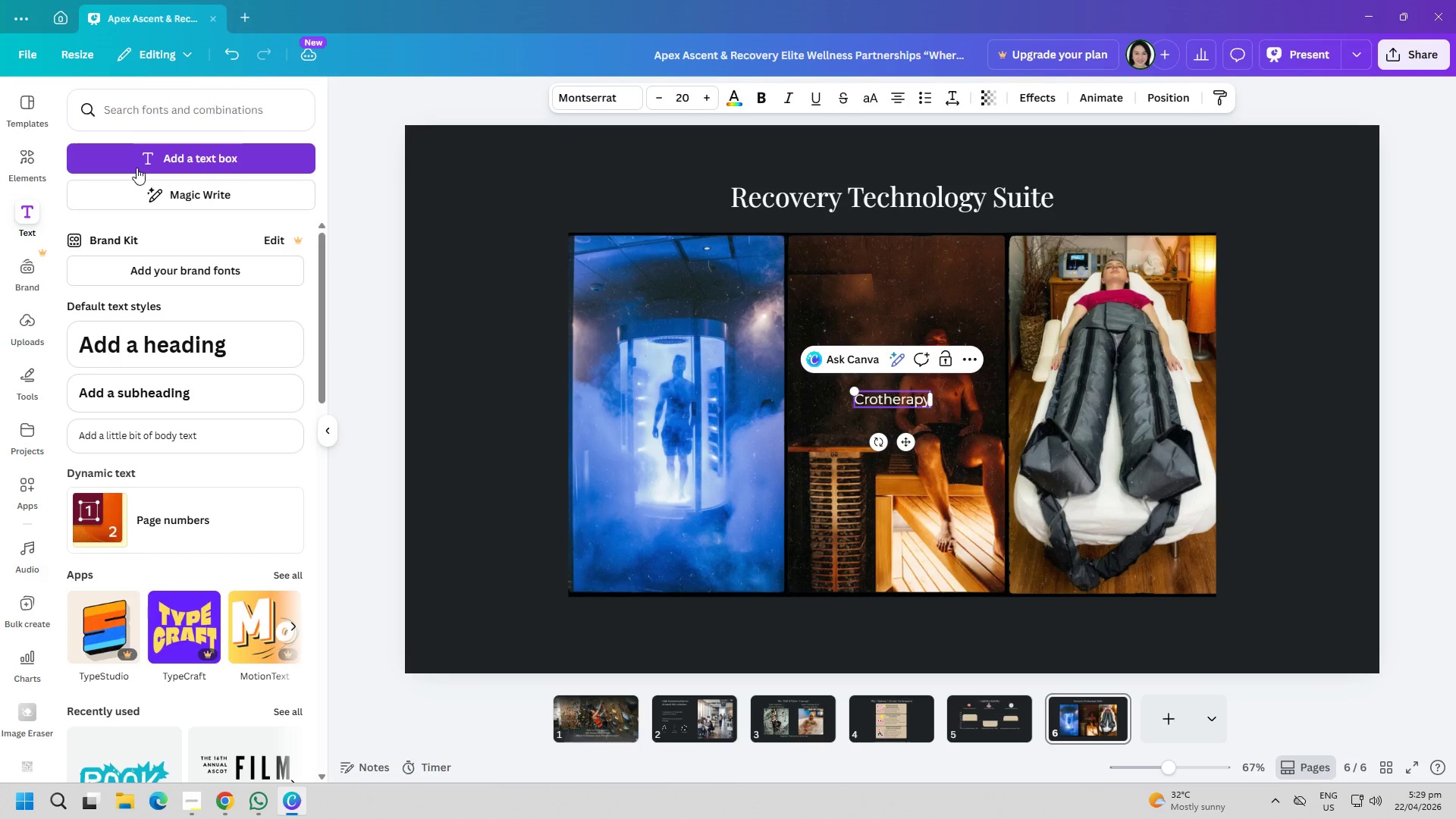 
key(Control+ControlLeft)
 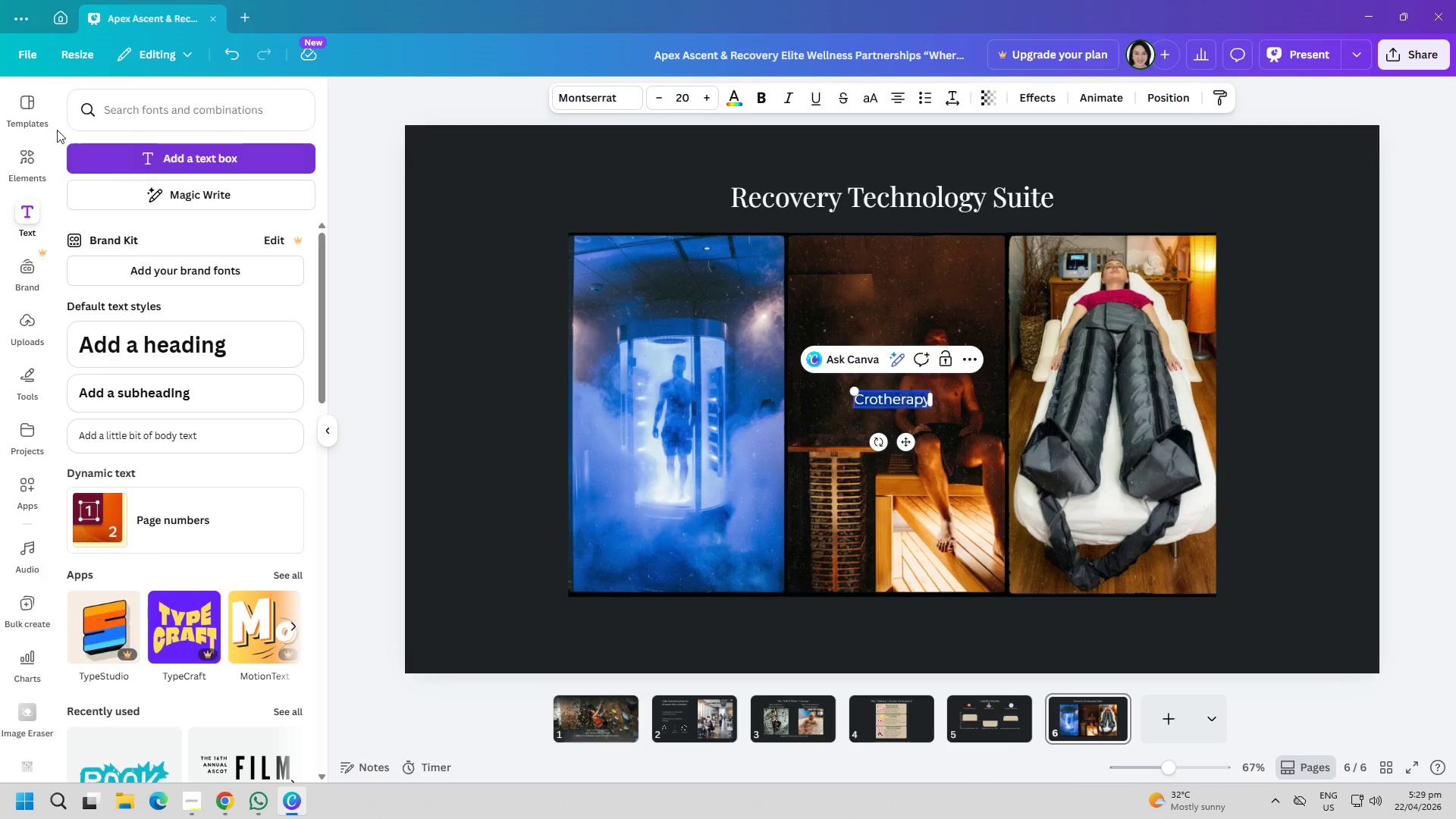 
key(Control+A)
 